 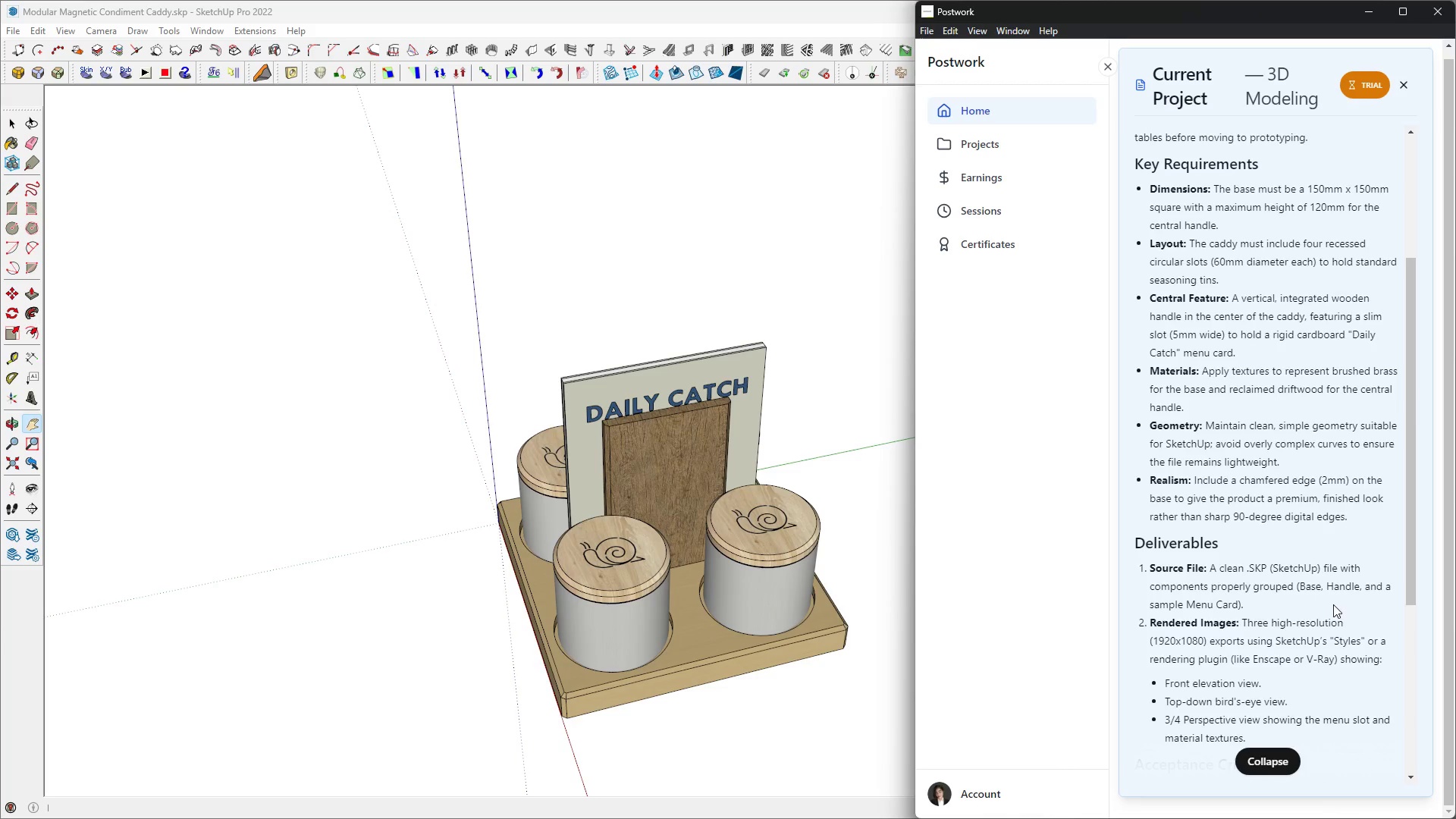 
scroll: coordinate [653, 461], scroll_direction: down, amount: 1.0
 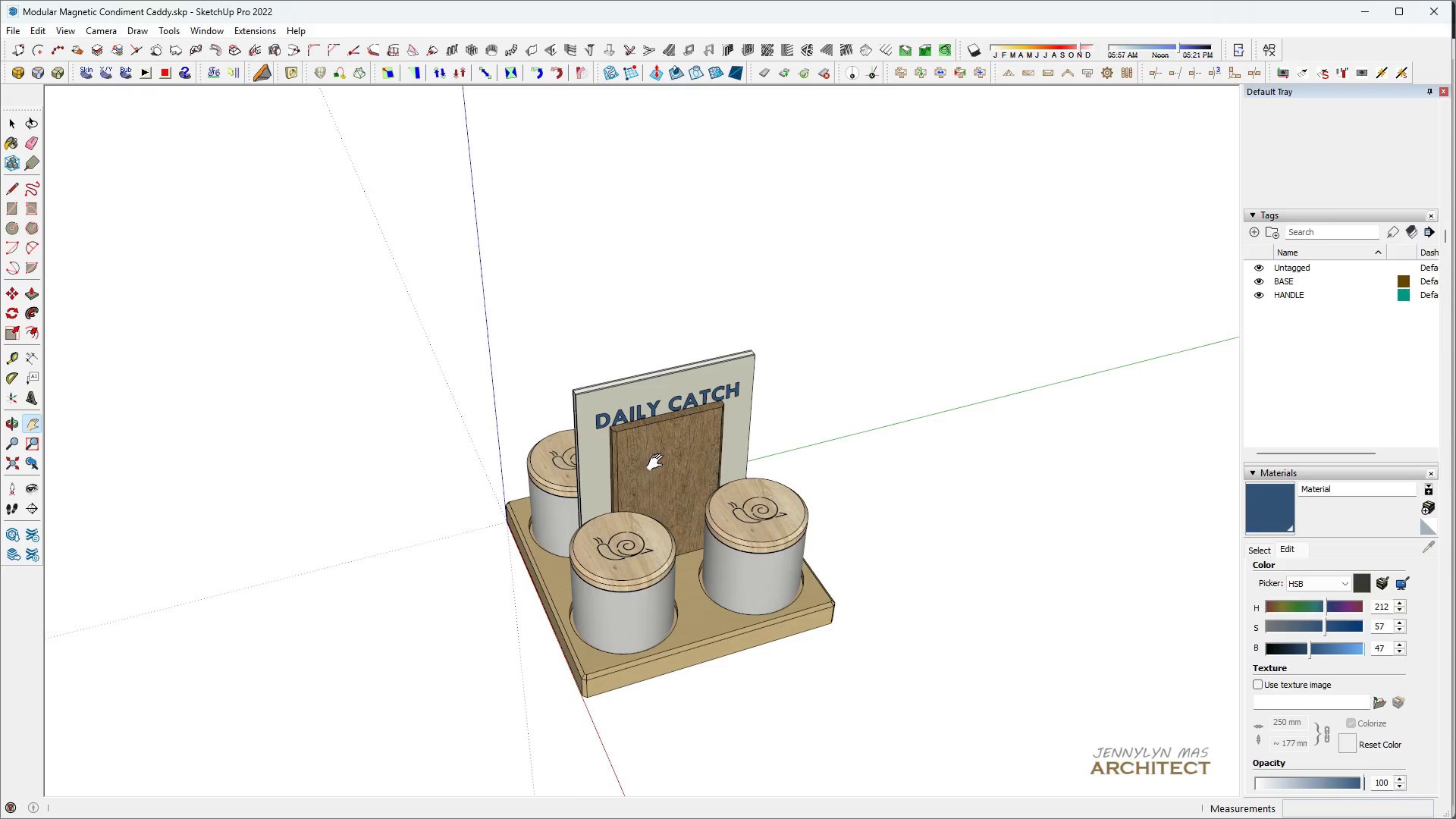 
key(Space)
 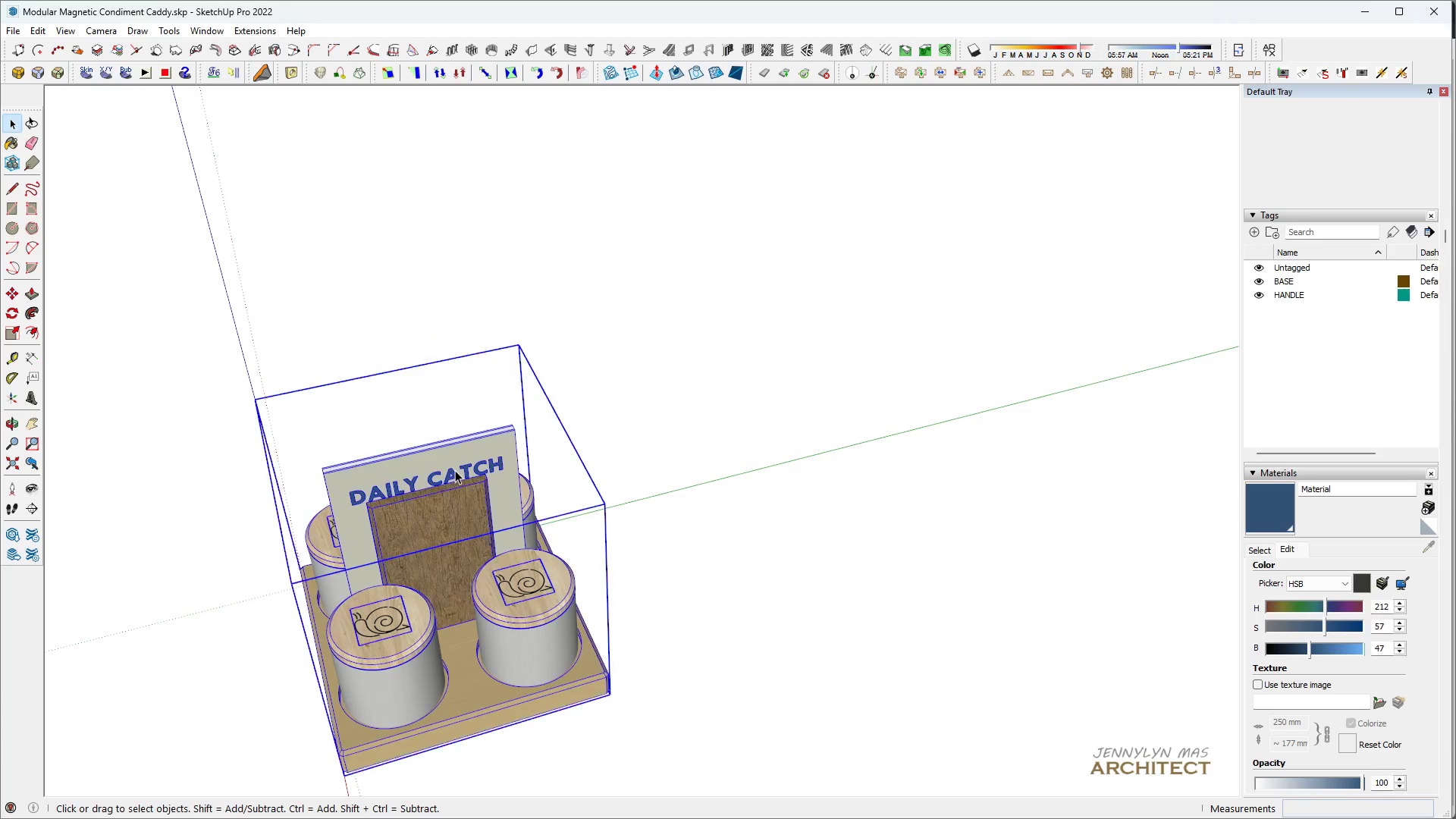 
double_click([455, 470])
 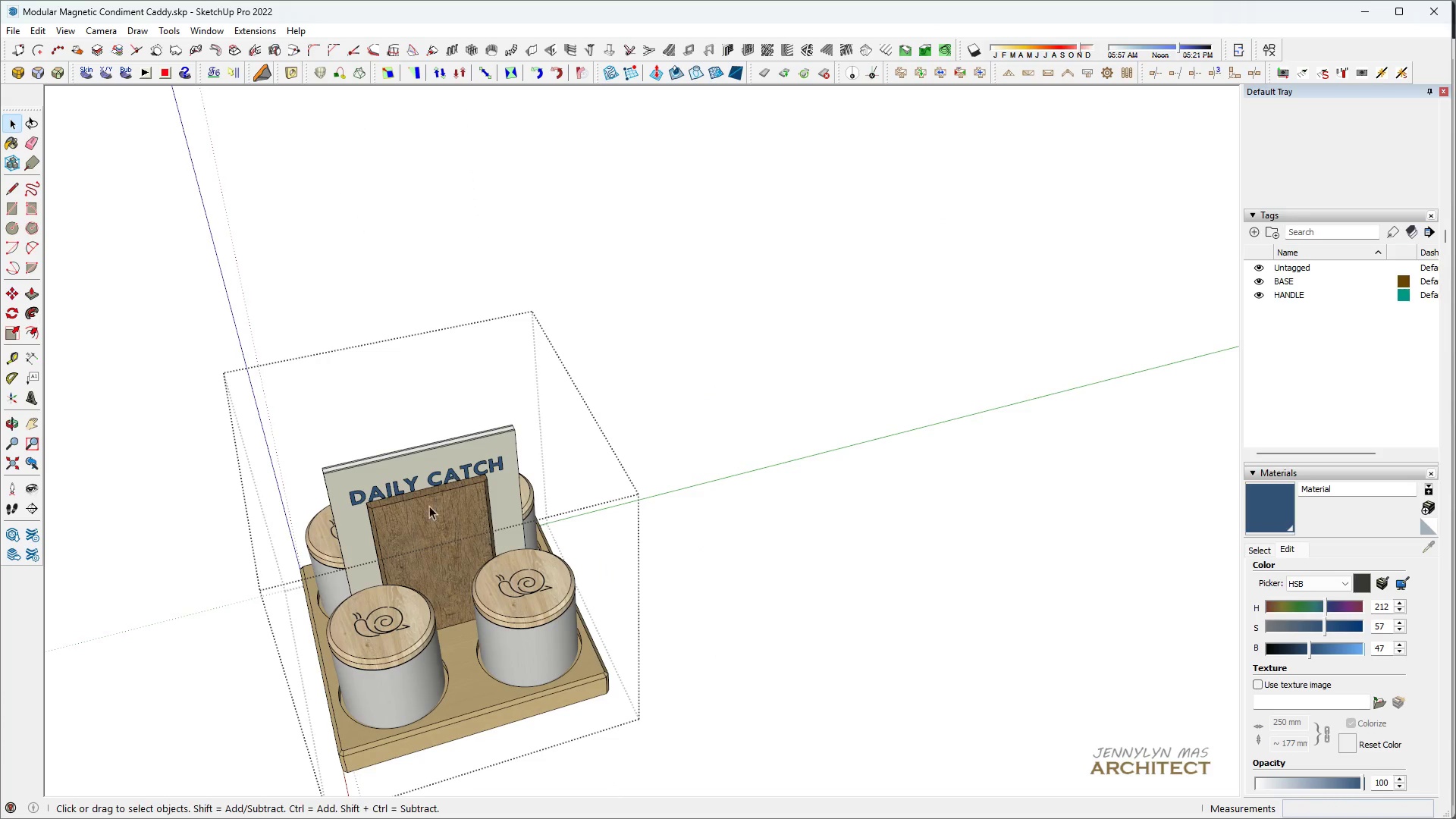 
key(H)
 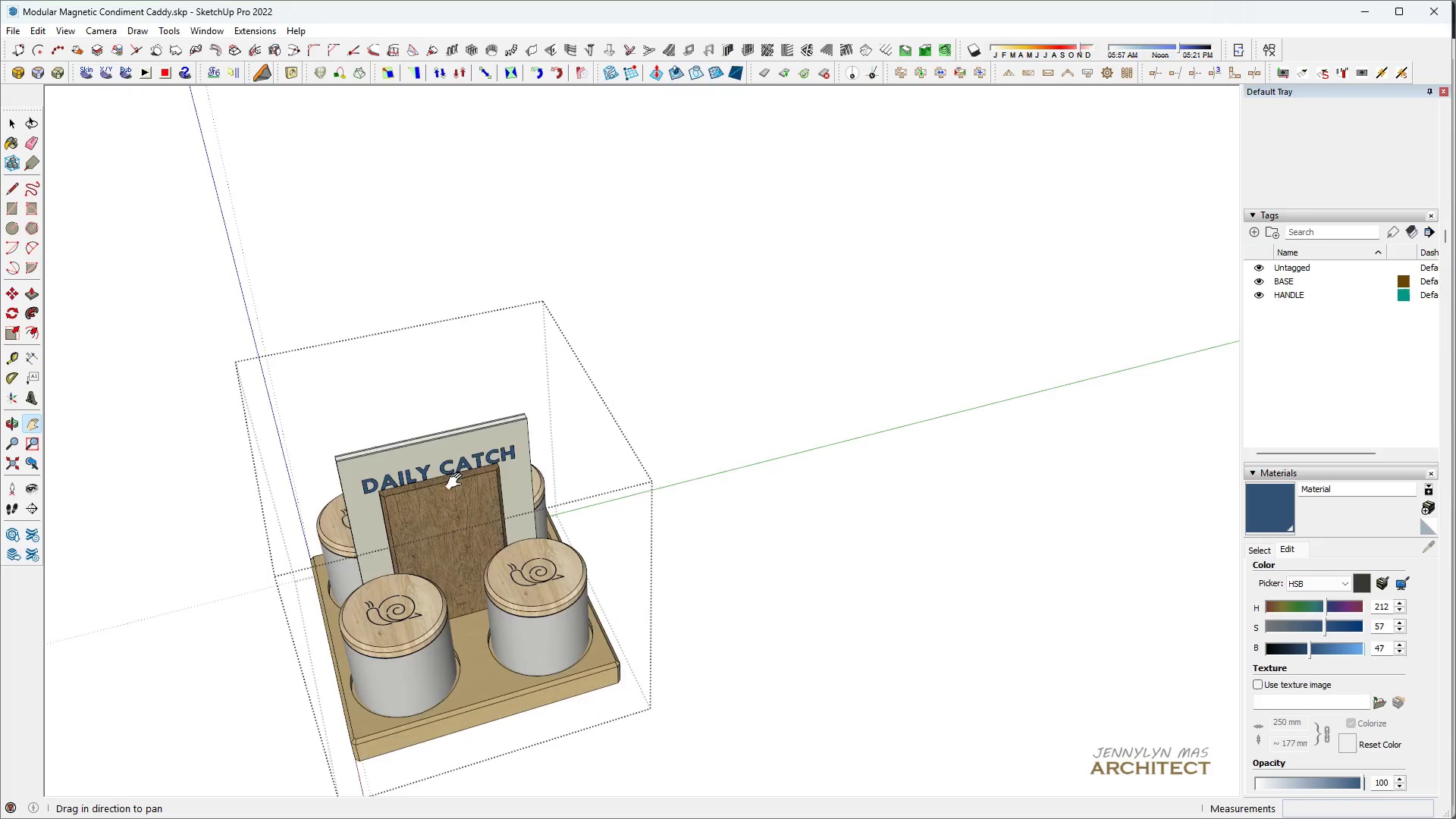 
left_click_drag(start_coordinate=[429, 506], to_coordinate=[556, 416])
 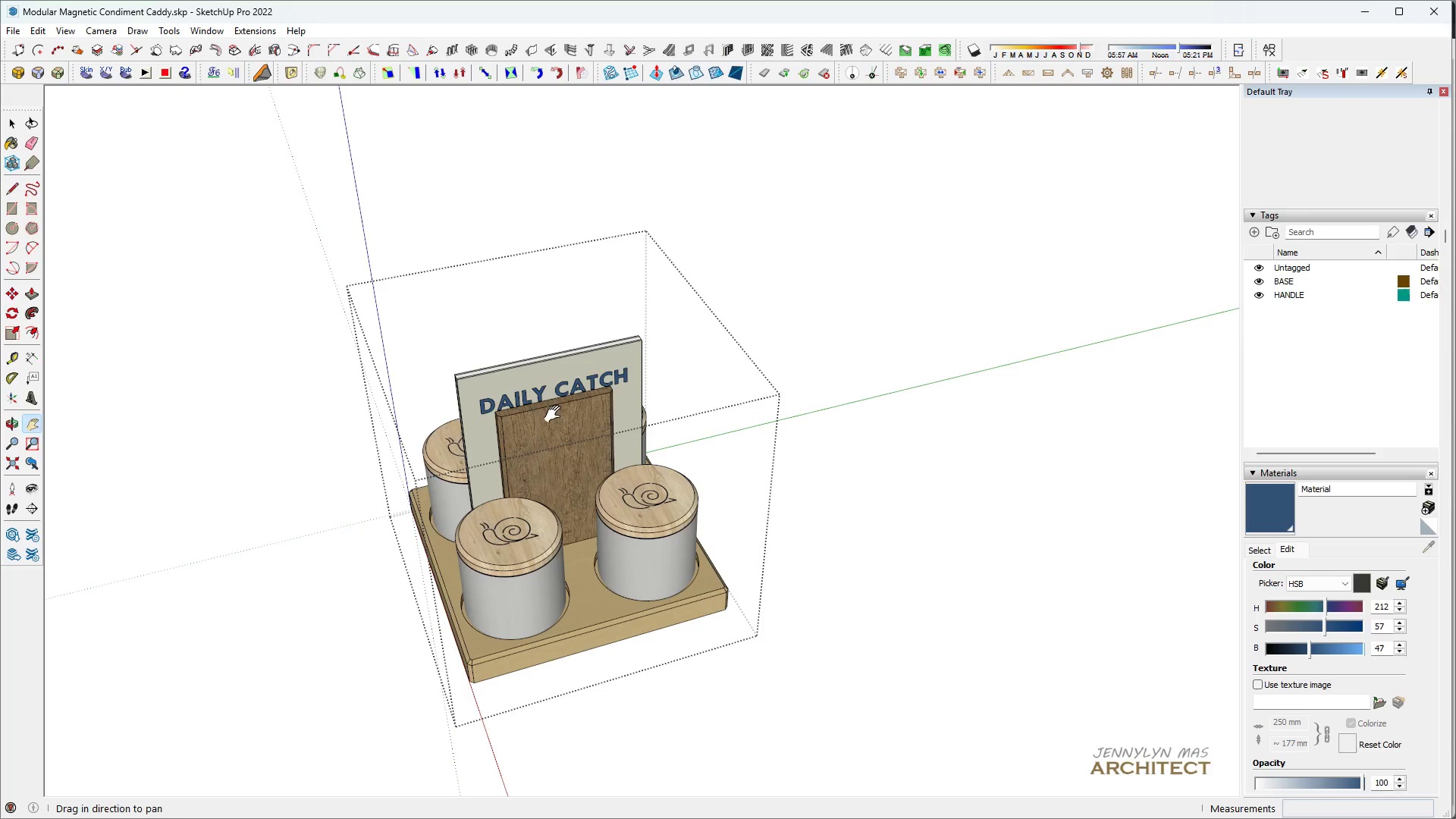 
key(Space)
 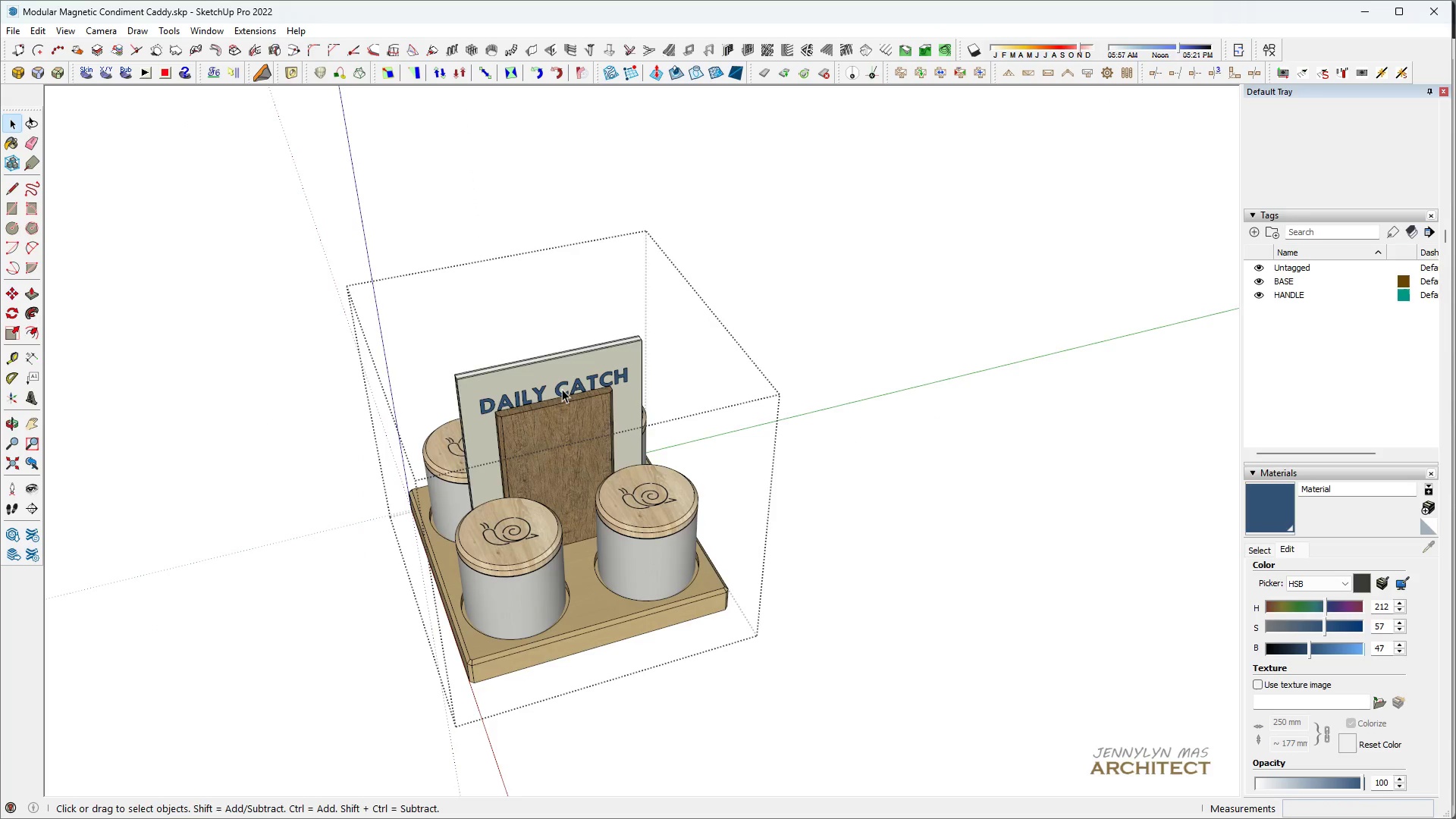 
double_click([562, 389])
 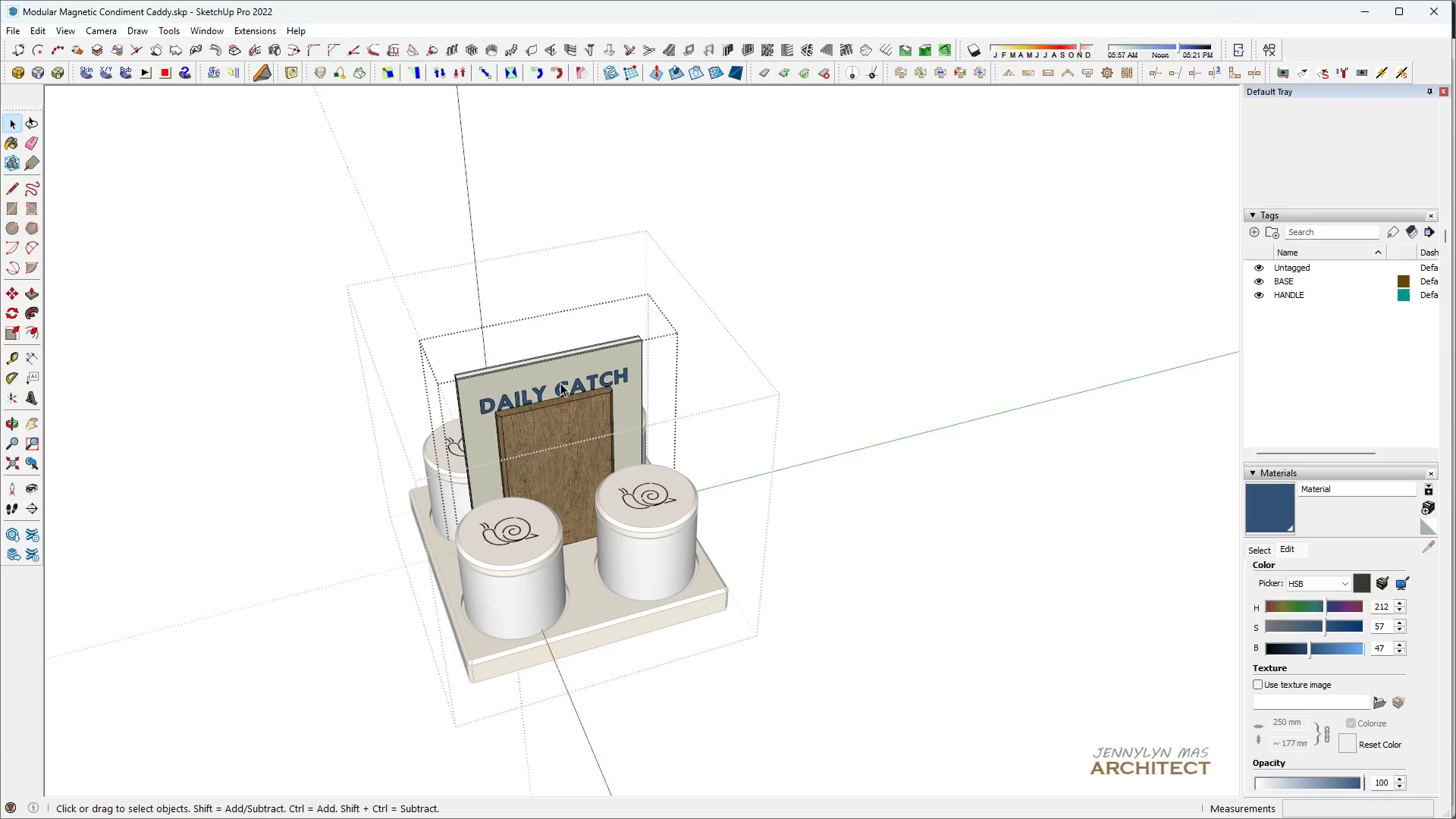 
triple_click([560, 382])
 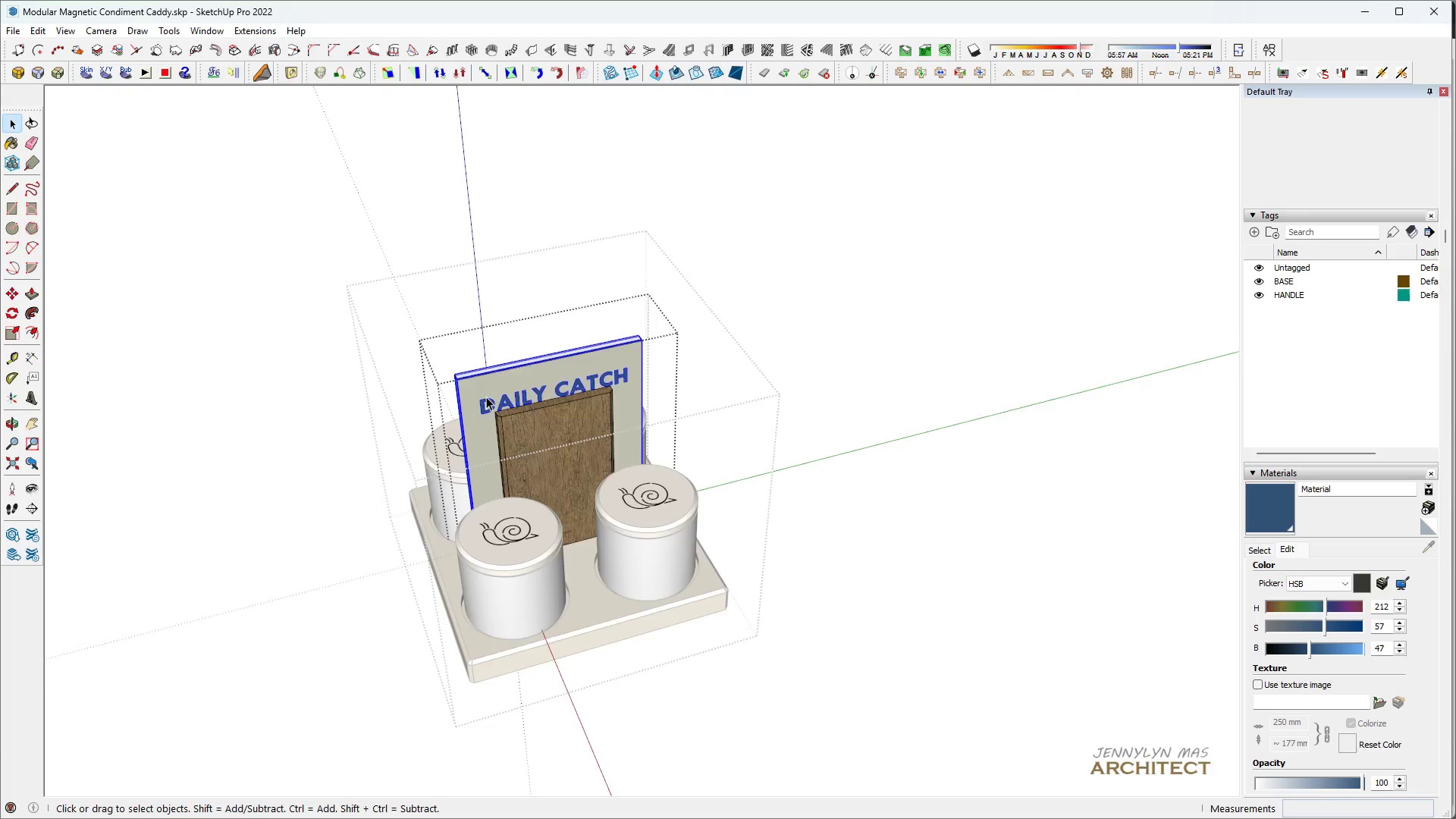 
scroll: coordinate [486, 397], scroll_direction: up, amount: 5.0
 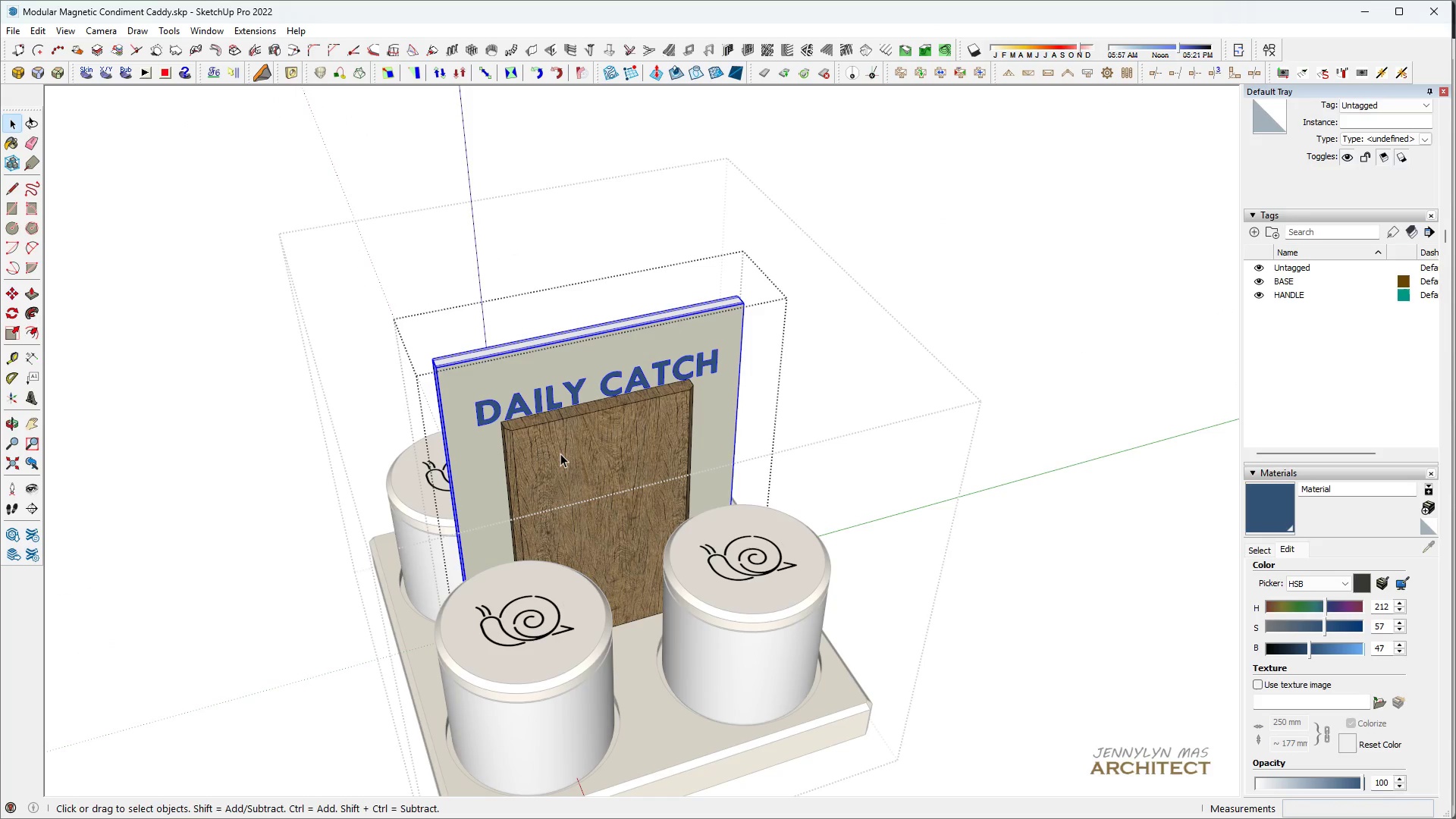 
key(Control+X)
 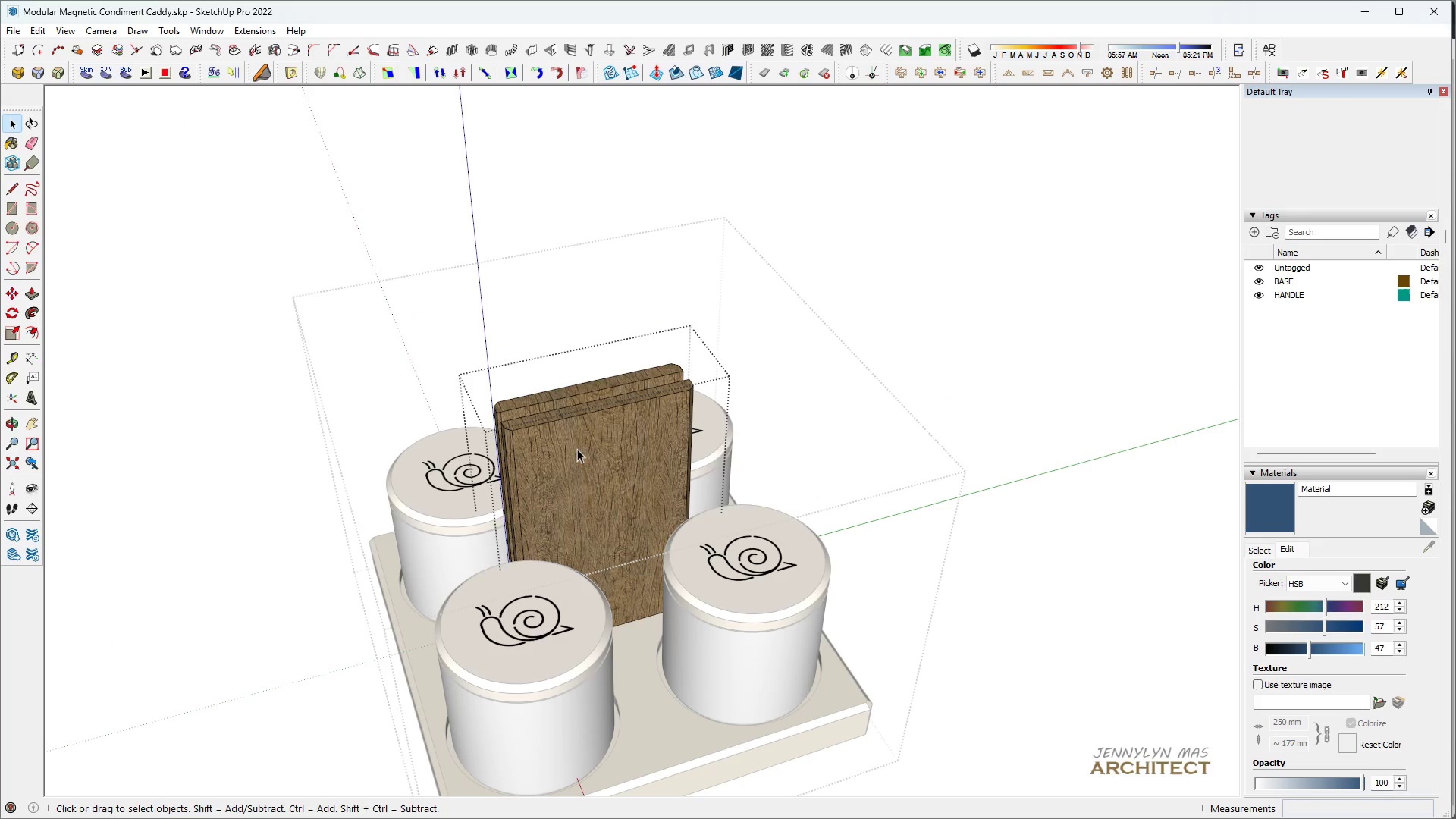 
left_click([577, 447])
 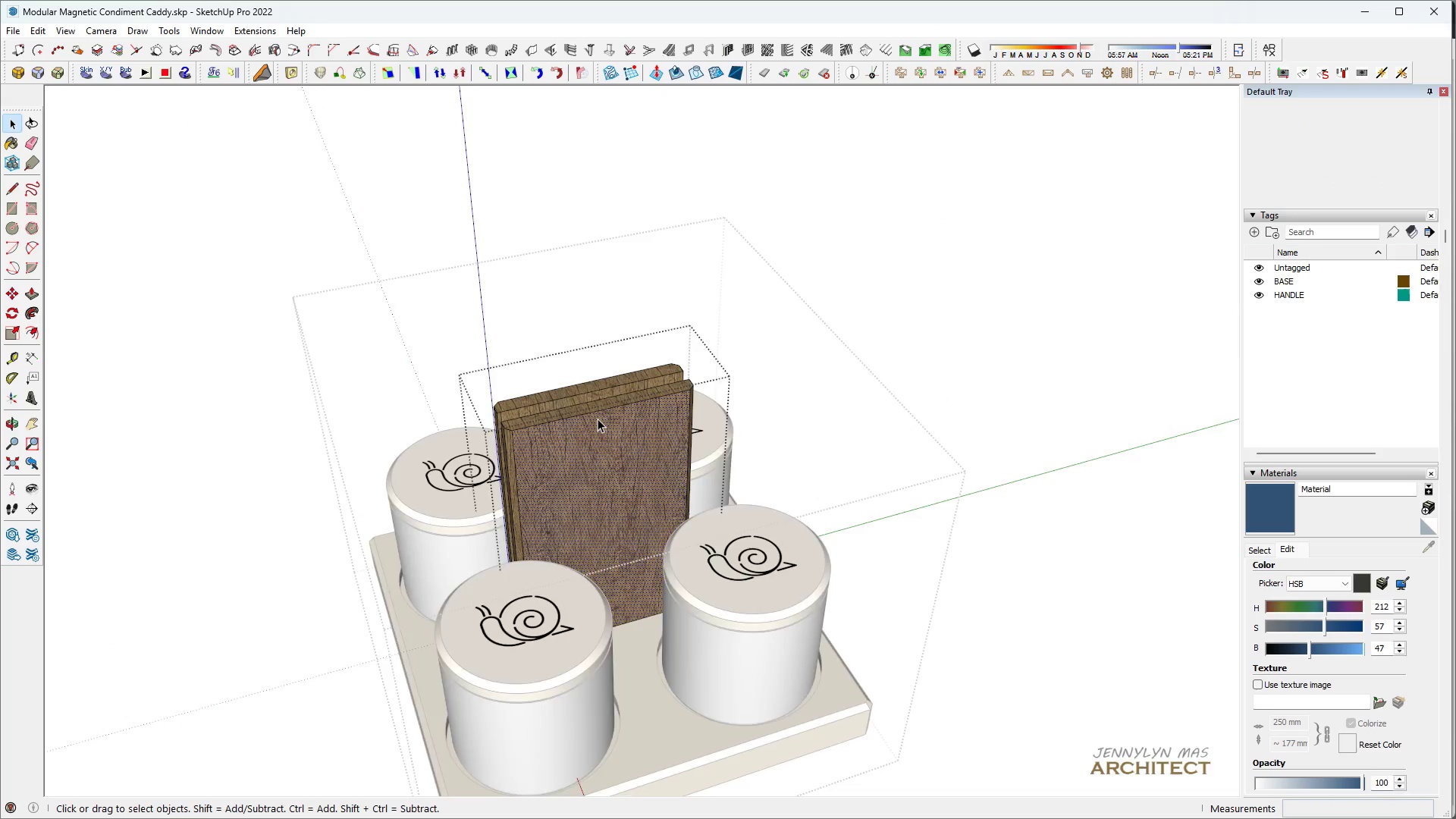 
key(Escape)
 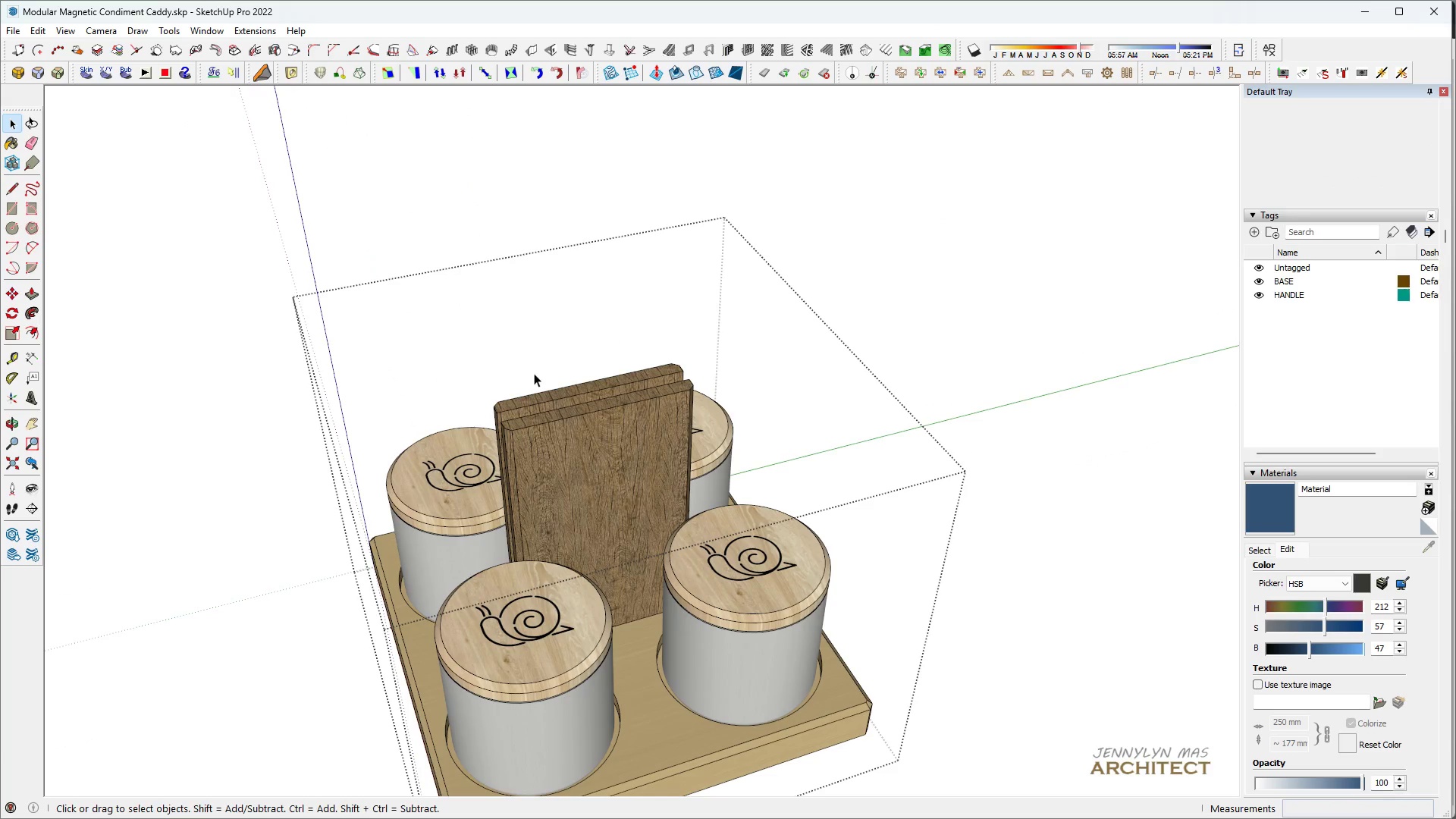 
left_click([564, 416])
 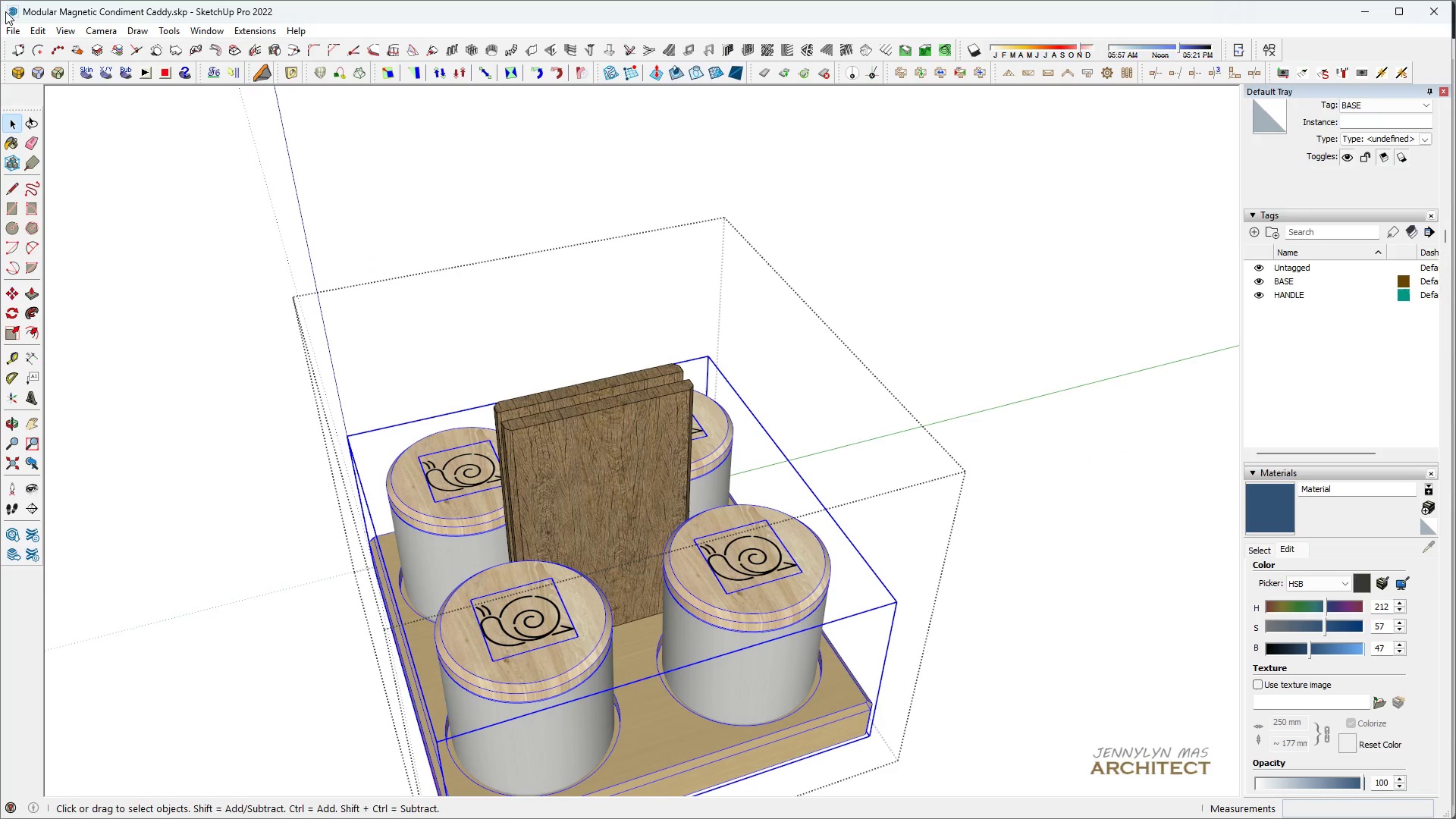 
left_click([31, 33])
 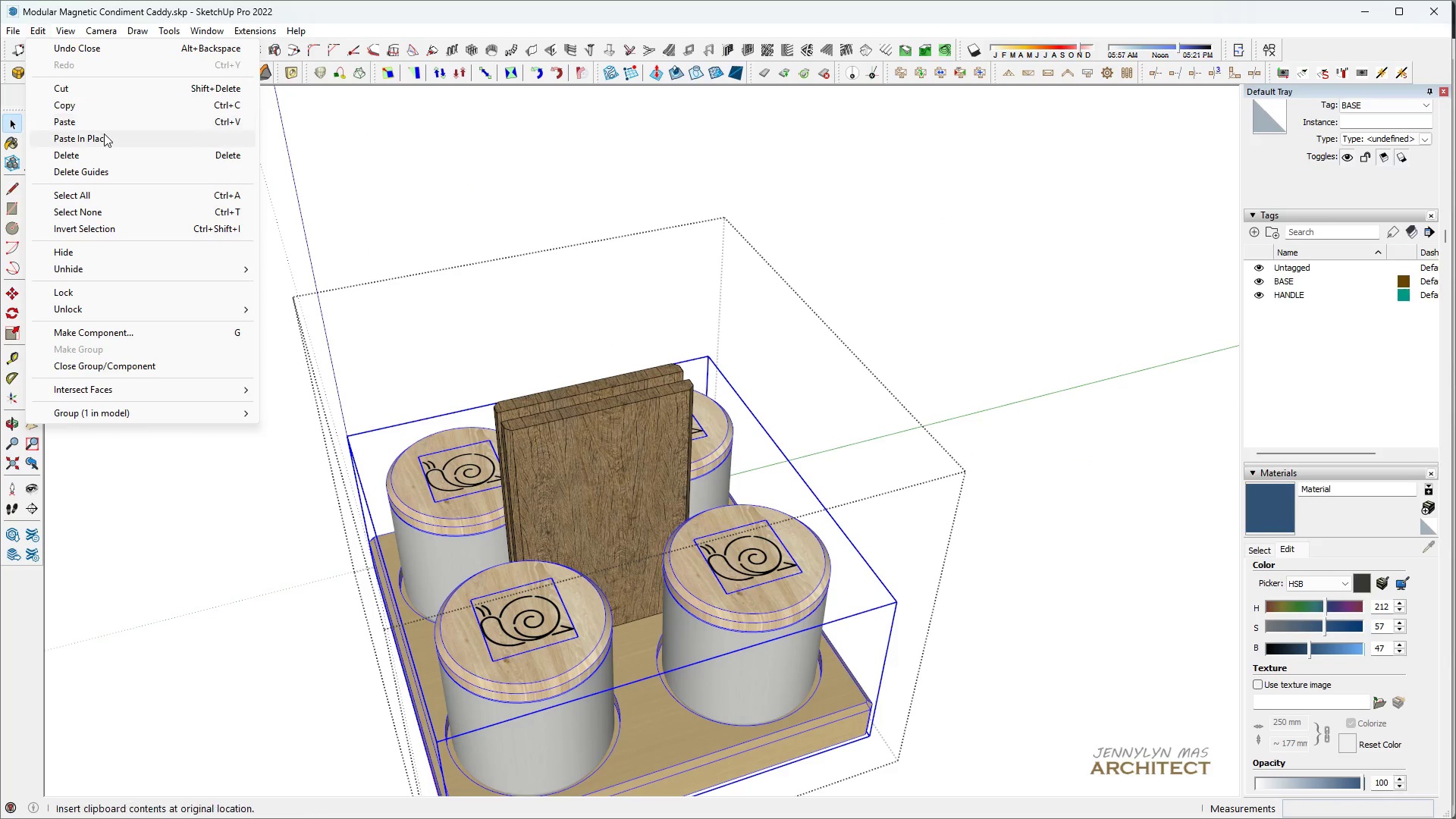 
left_click([104, 136])
 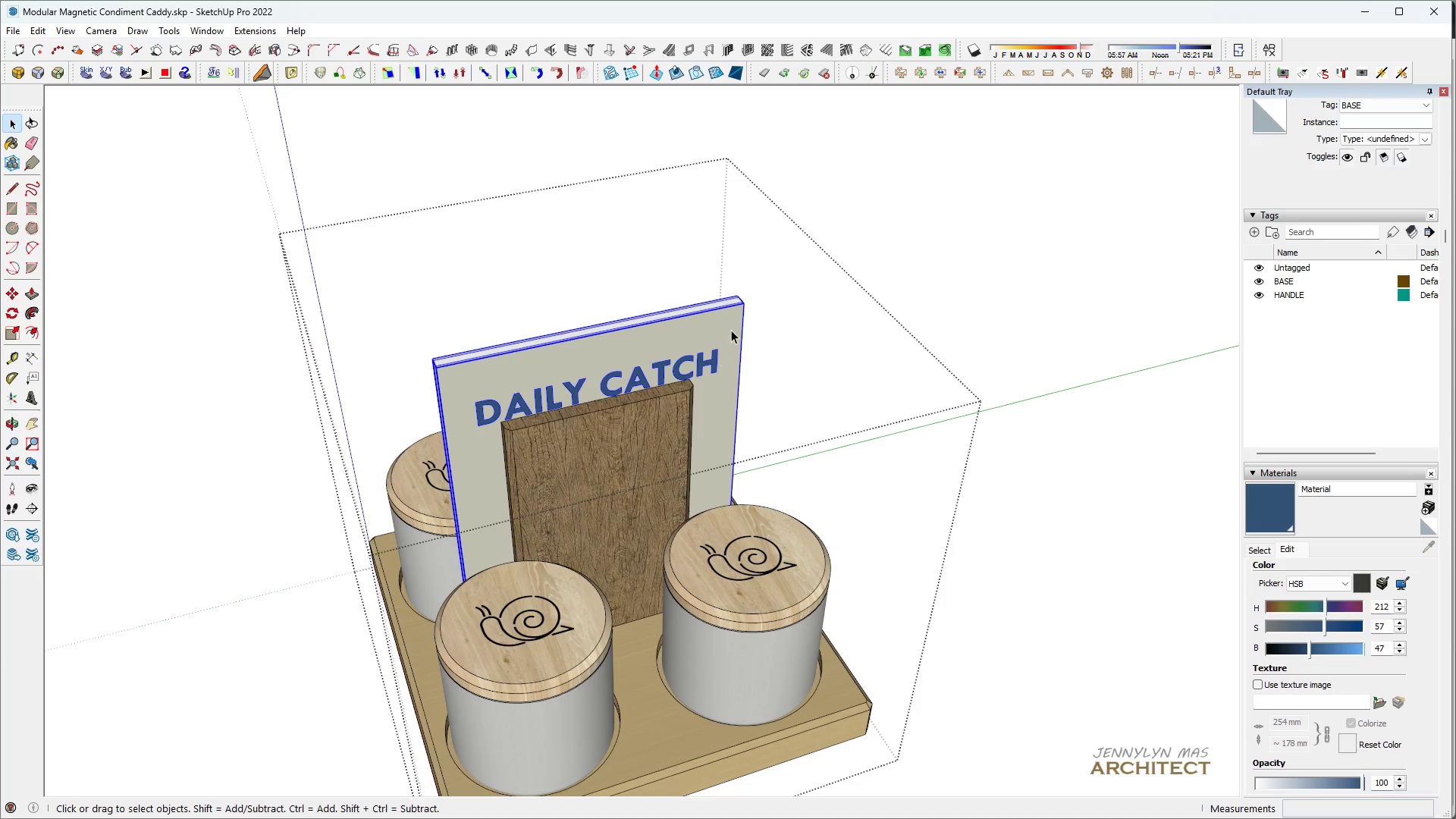 
left_click([731, 330])
 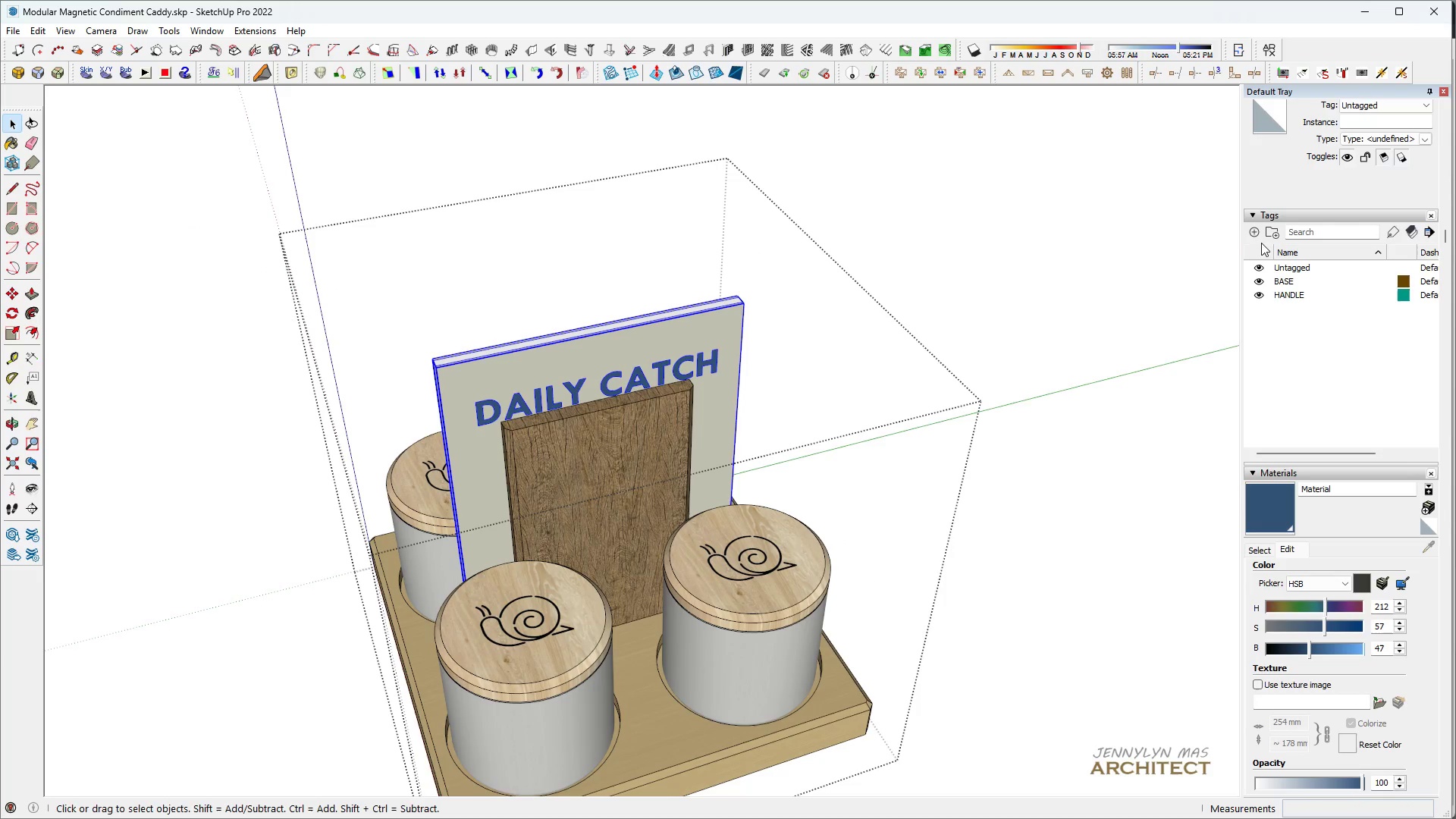 
left_click([1253, 237])
 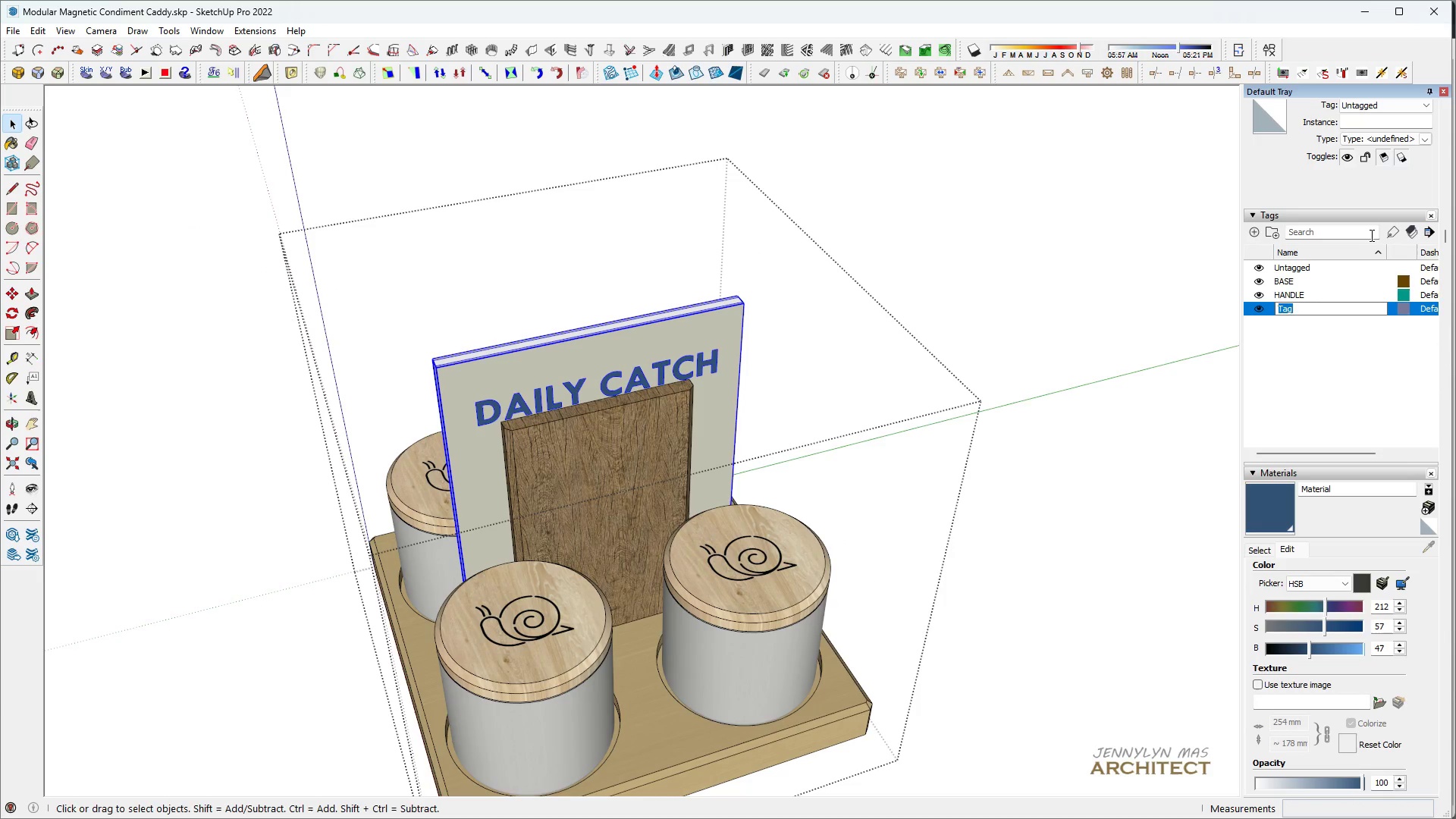 
type(SAMPLE MENU CARD)
 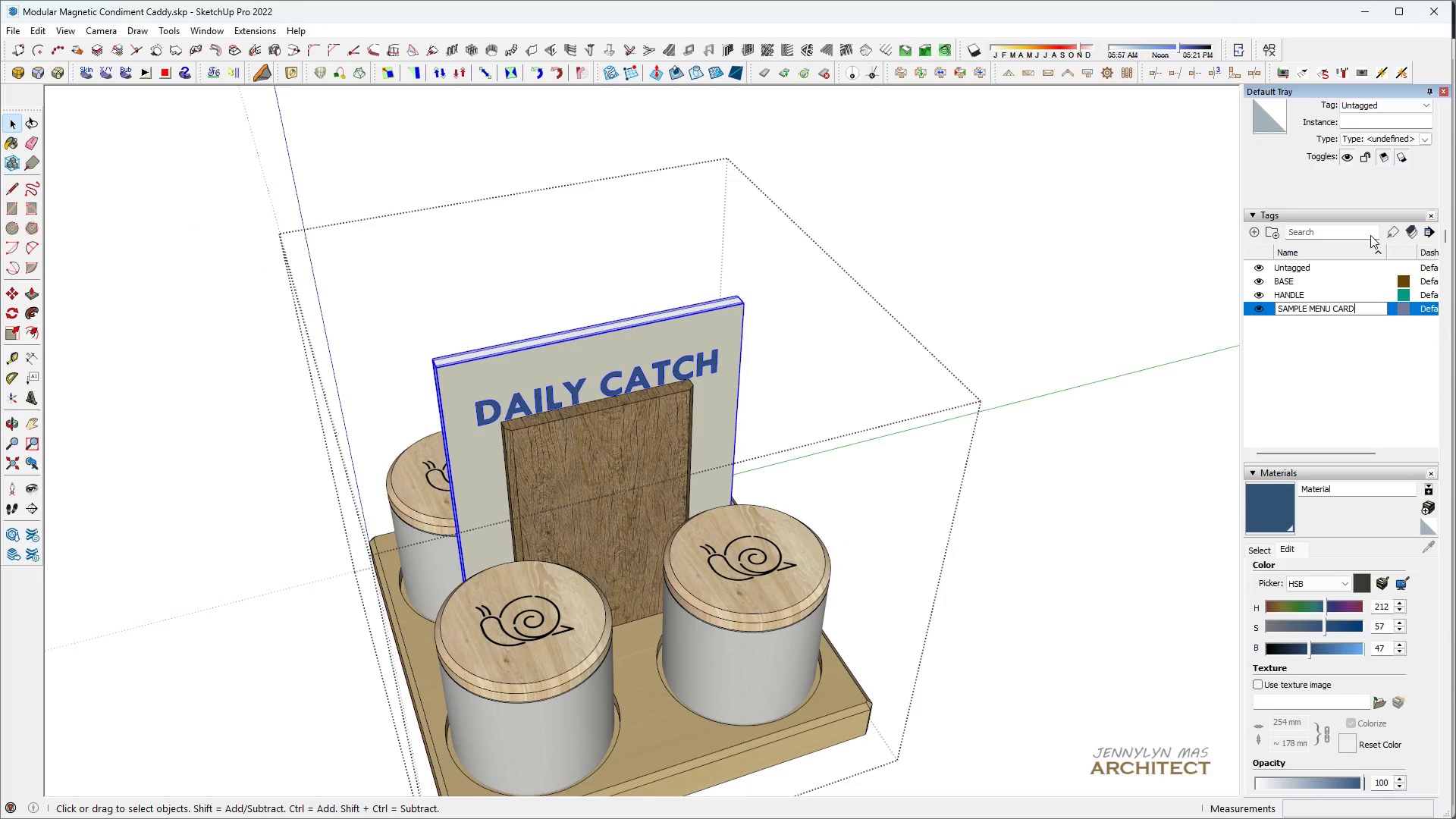 
key(Enter)
 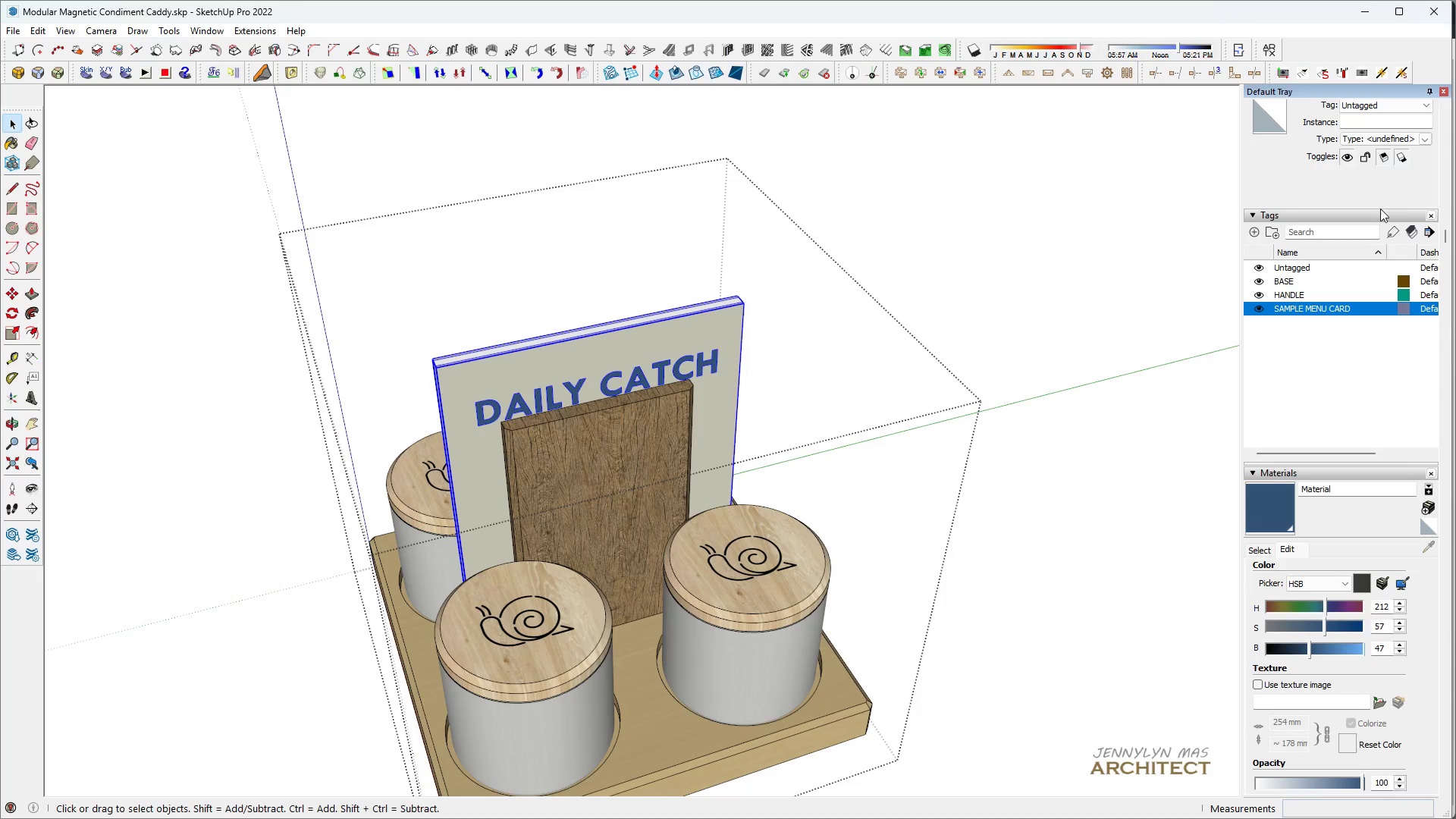 
scroll: coordinate [1381, 155], scroll_direction: up, amount: 2.0
 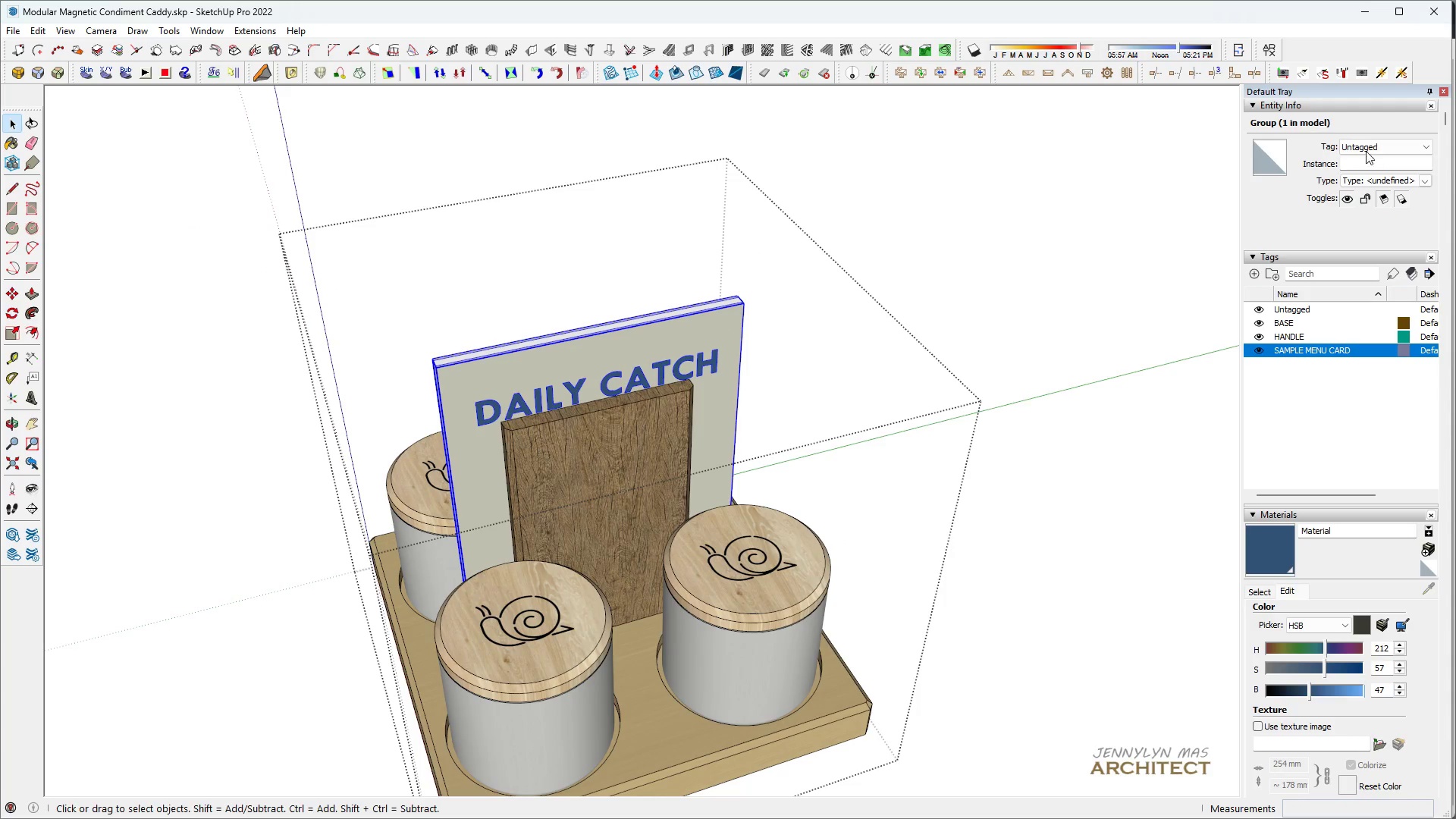 
left_click([1366, 142])
 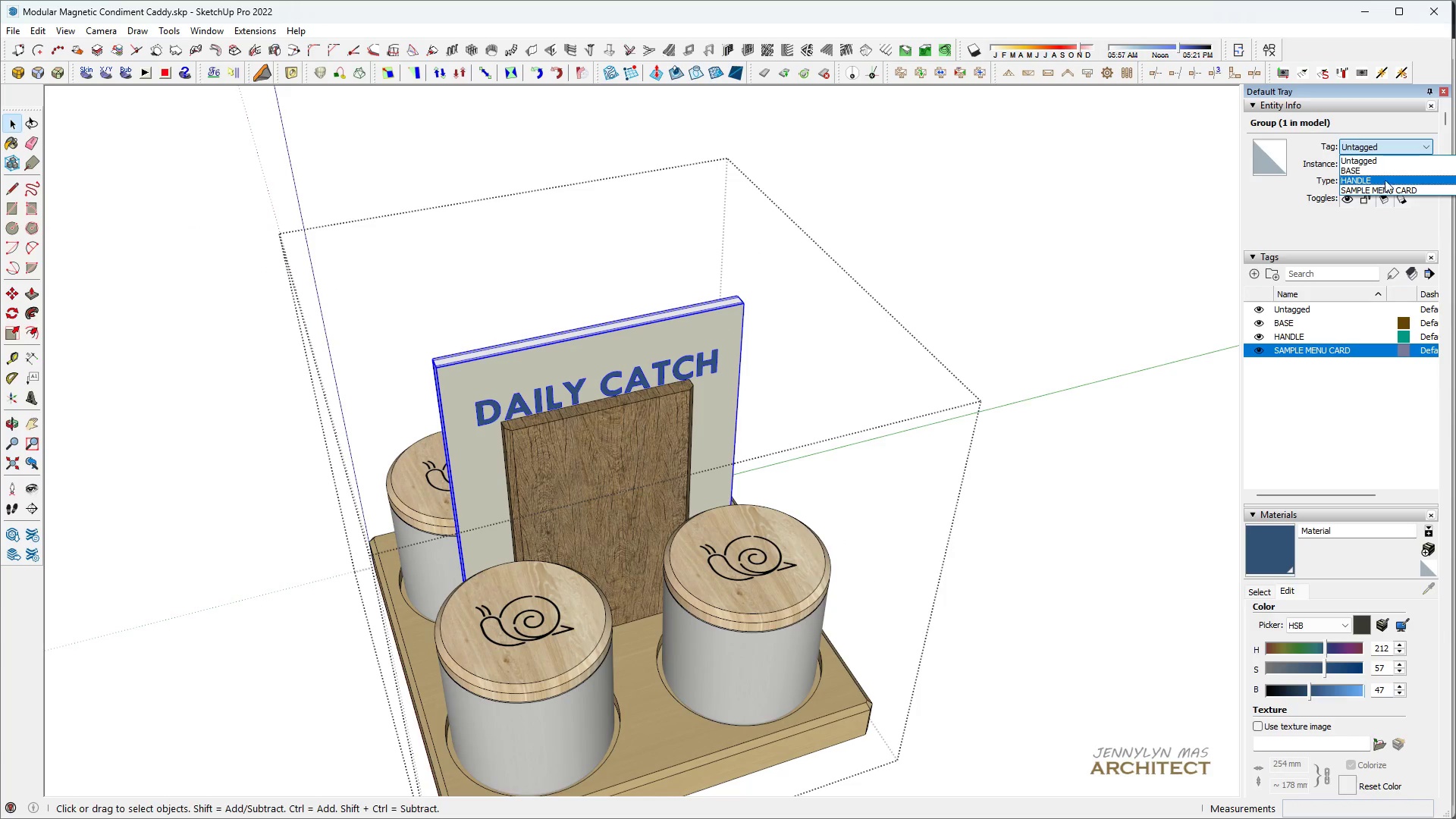 
left_click([1388, 189])
 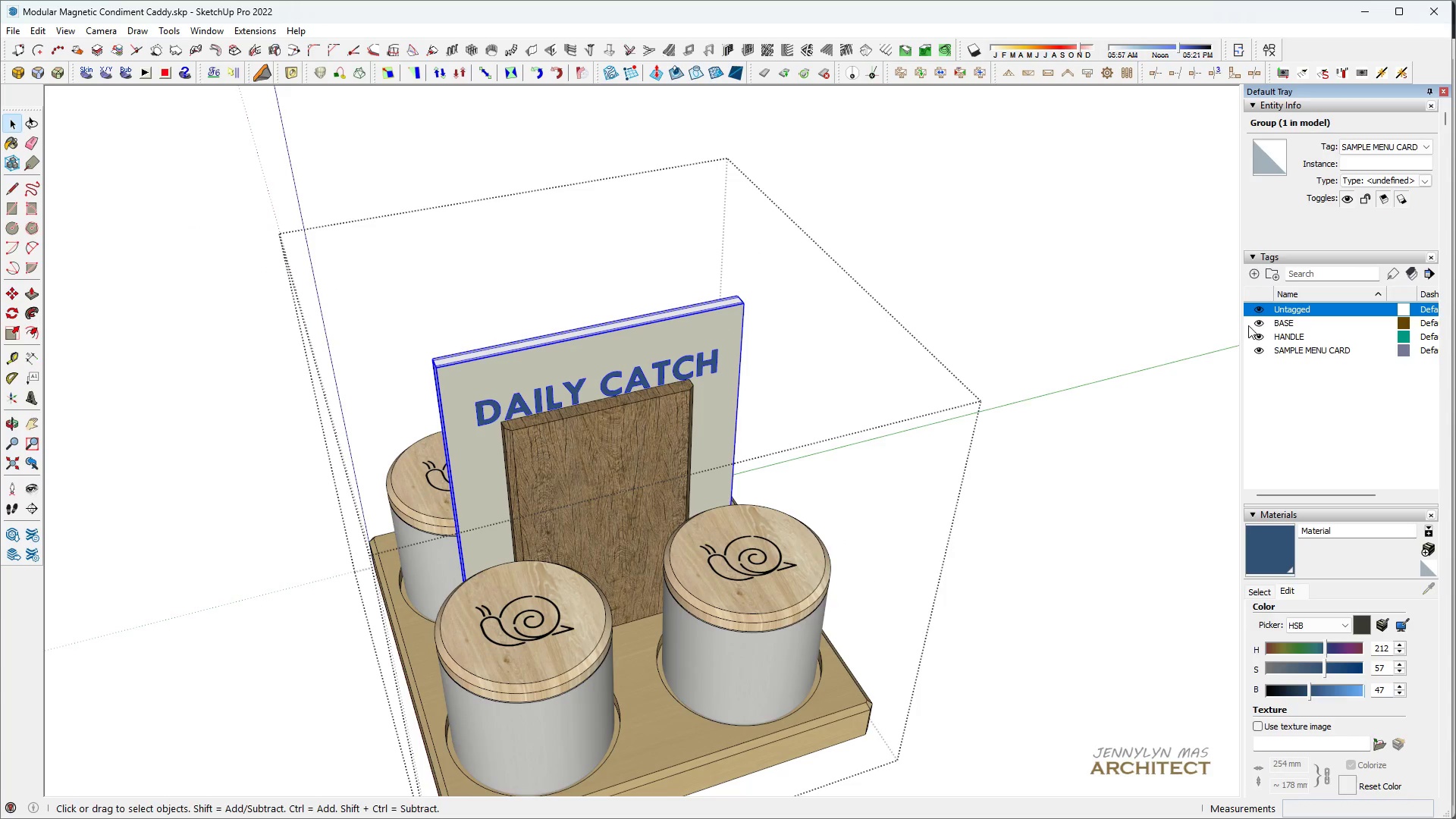 
left_click([1257, 327])
 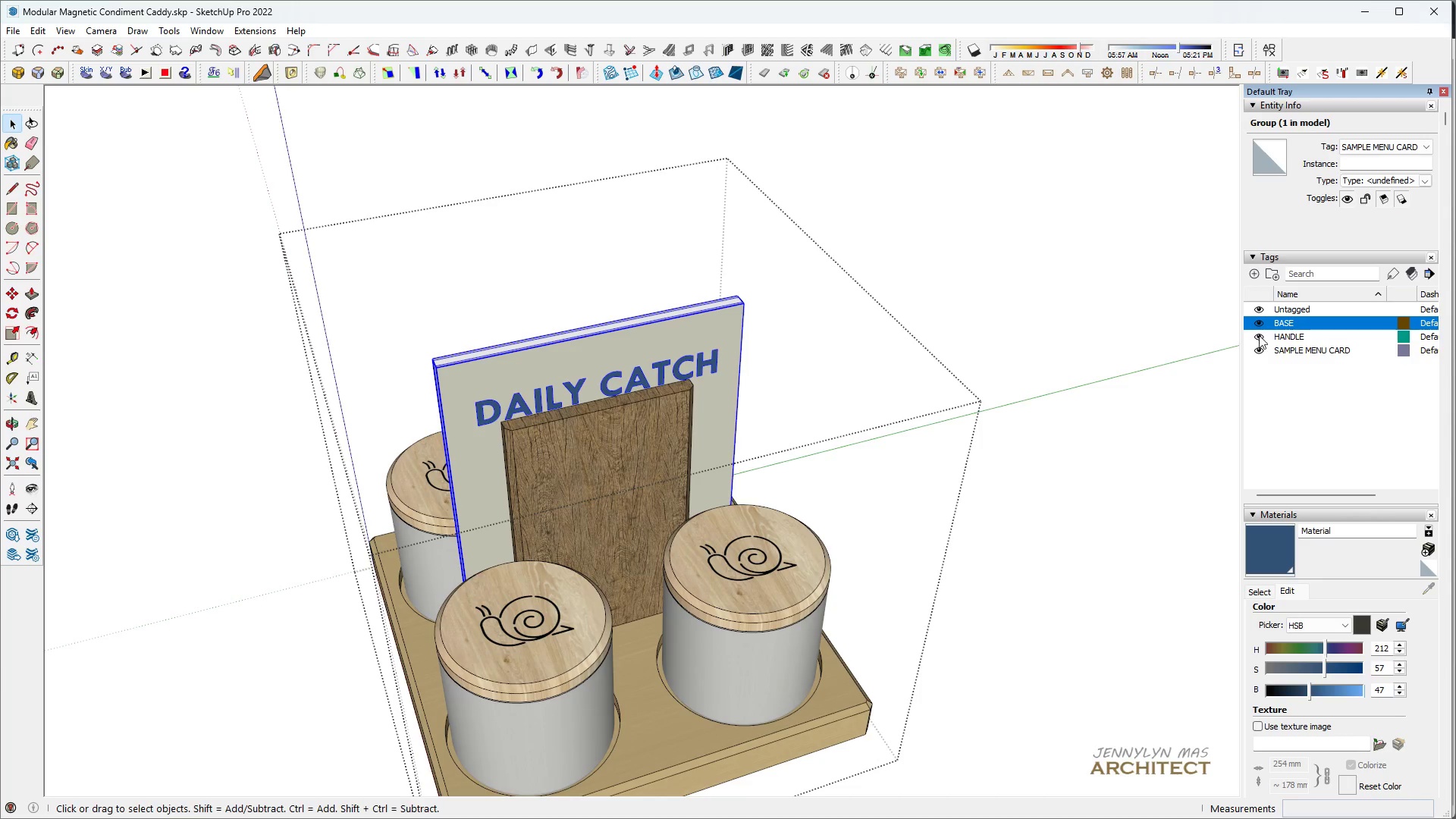 
double_click([1260, 337])
 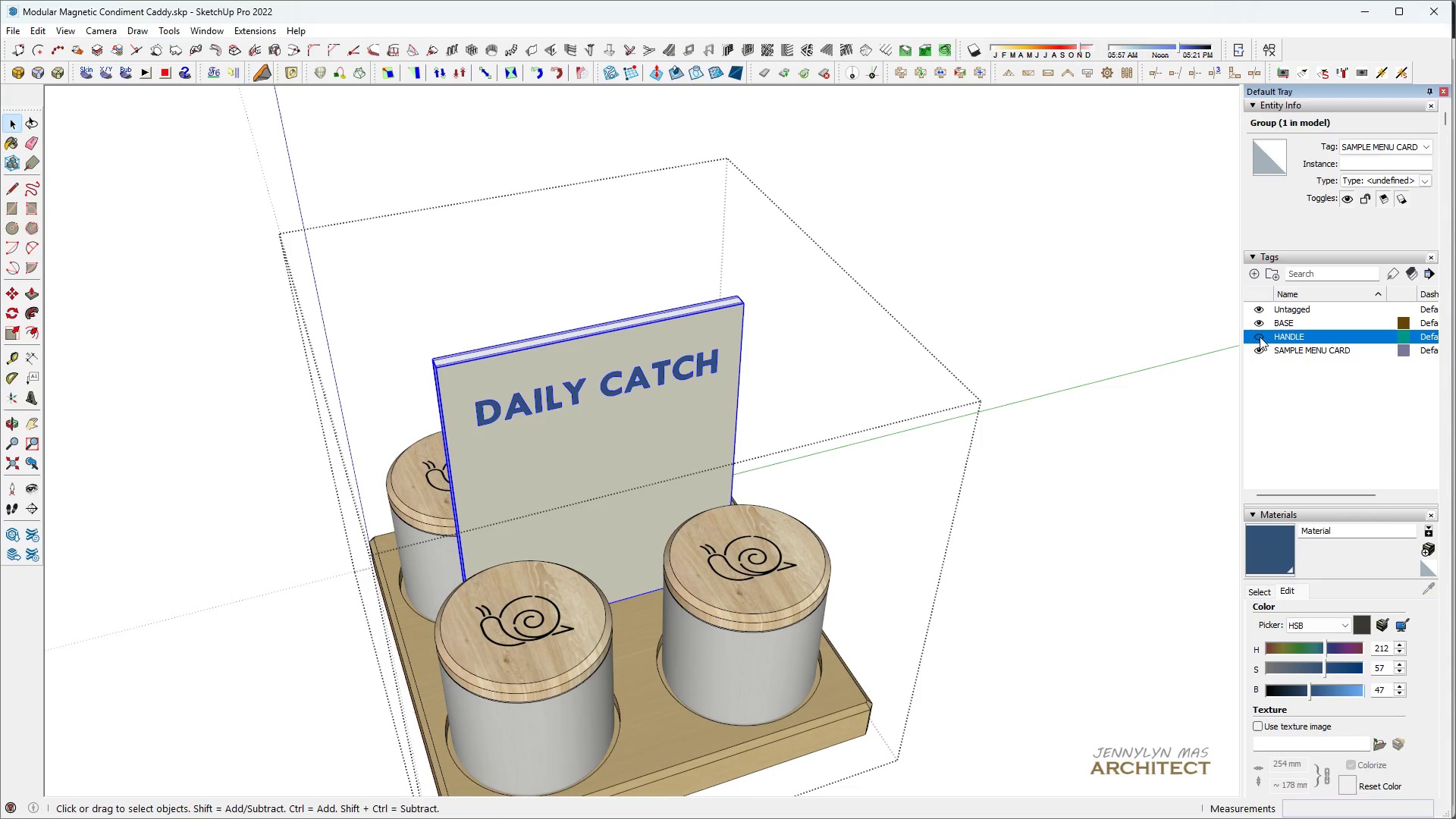 
left_click([1260, 337])
 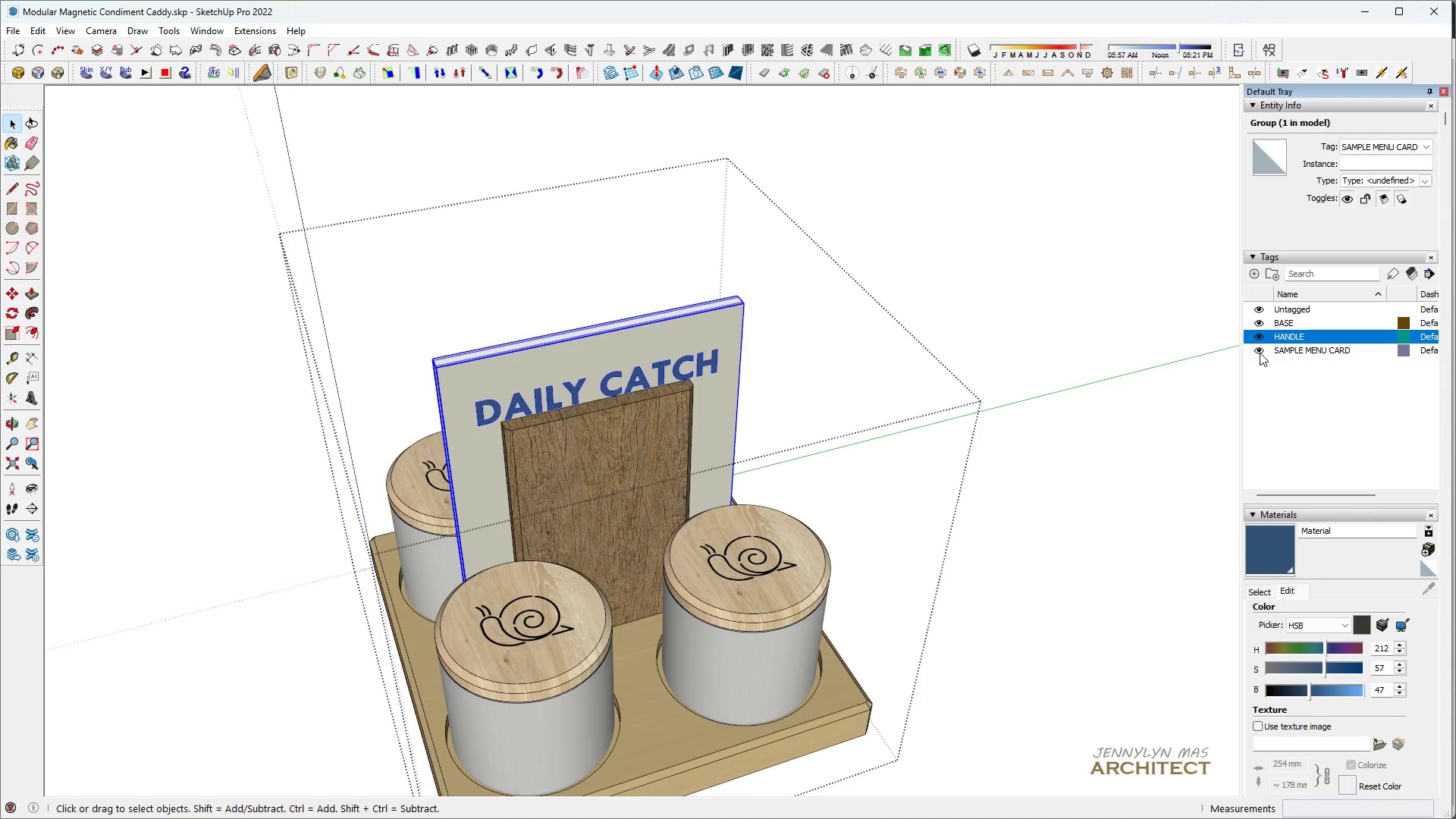 
left_click([1260, 353])
 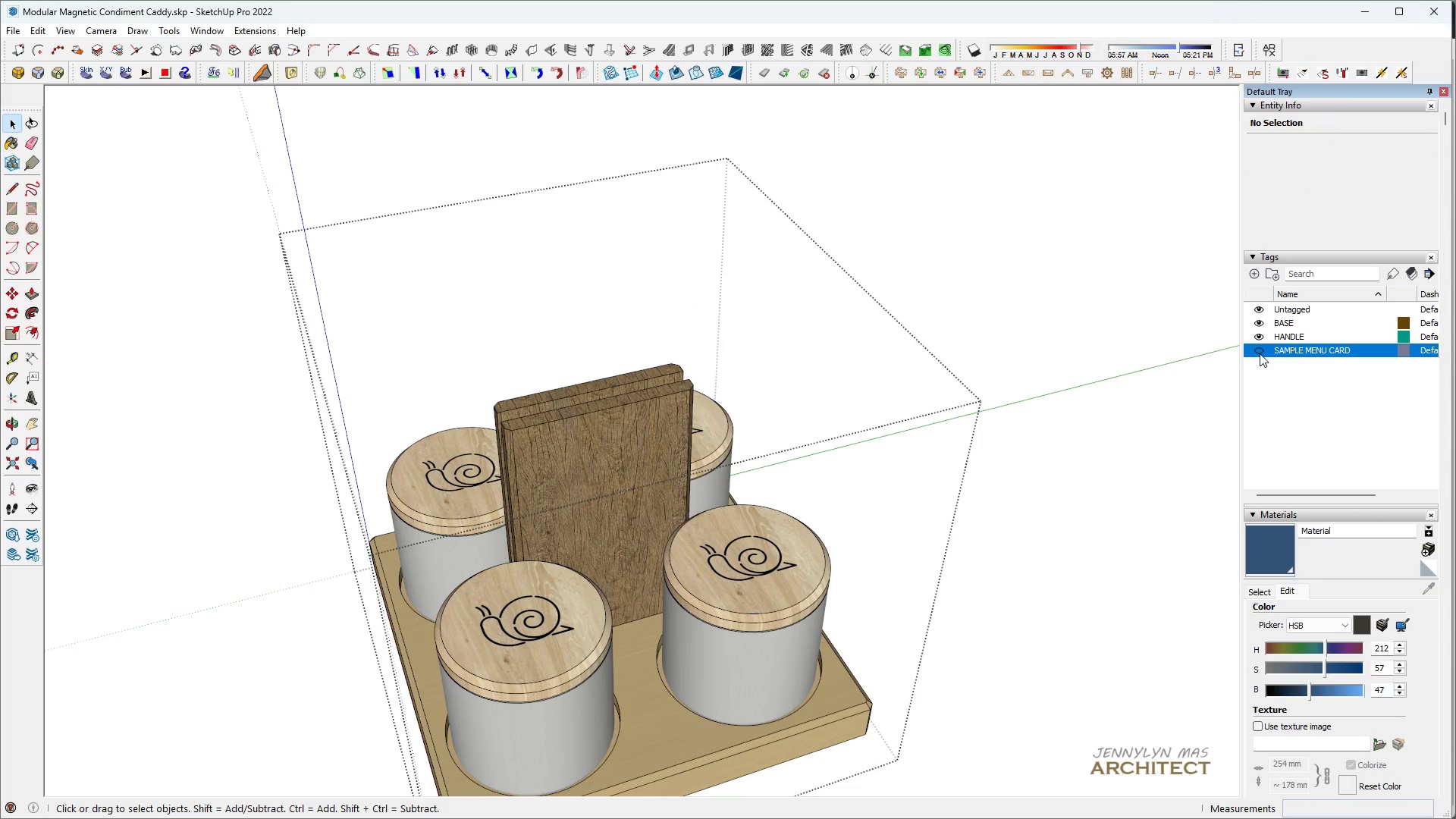 
left_click([1260, 353])
 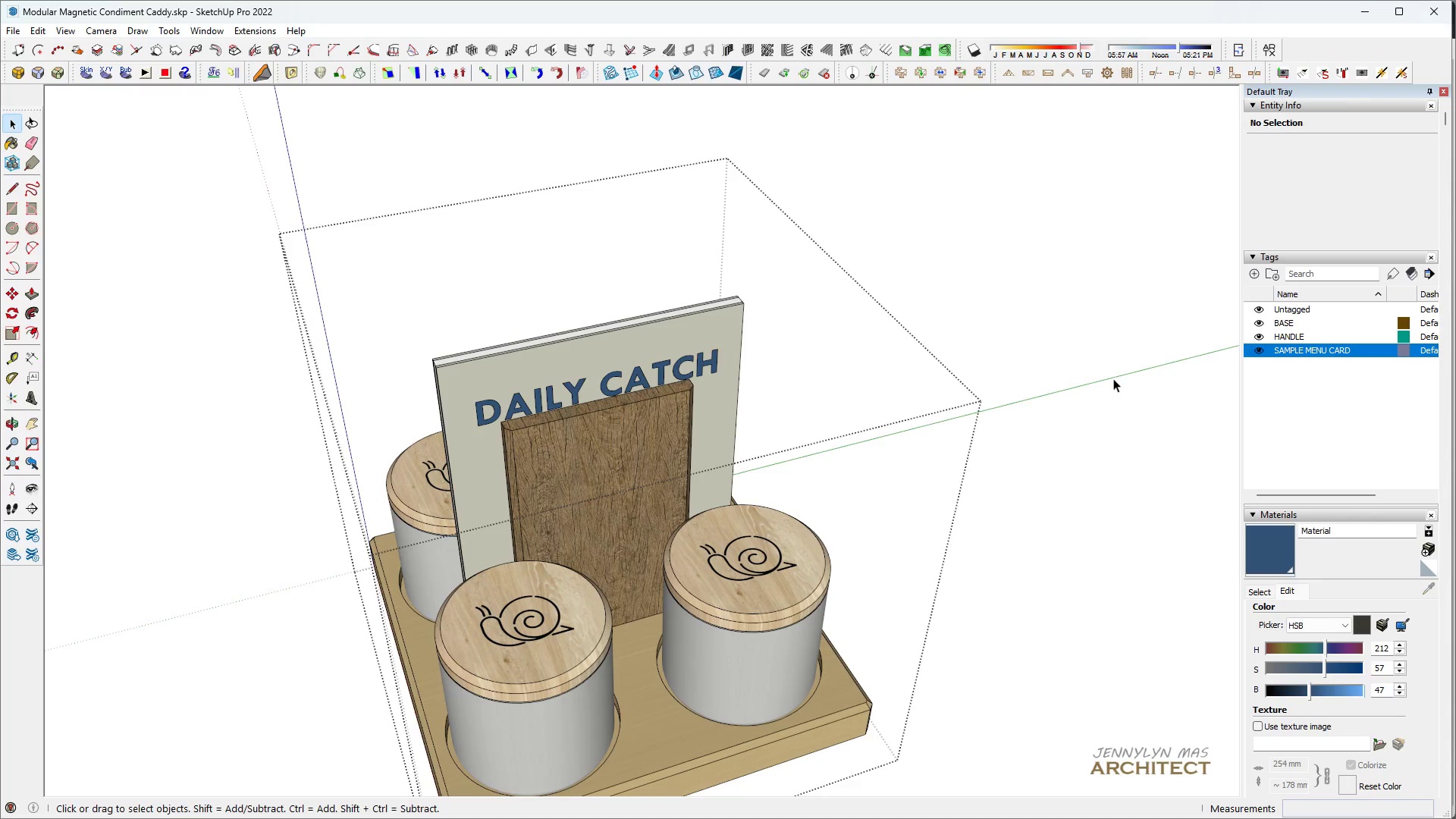 
double_click([1113, 378])
 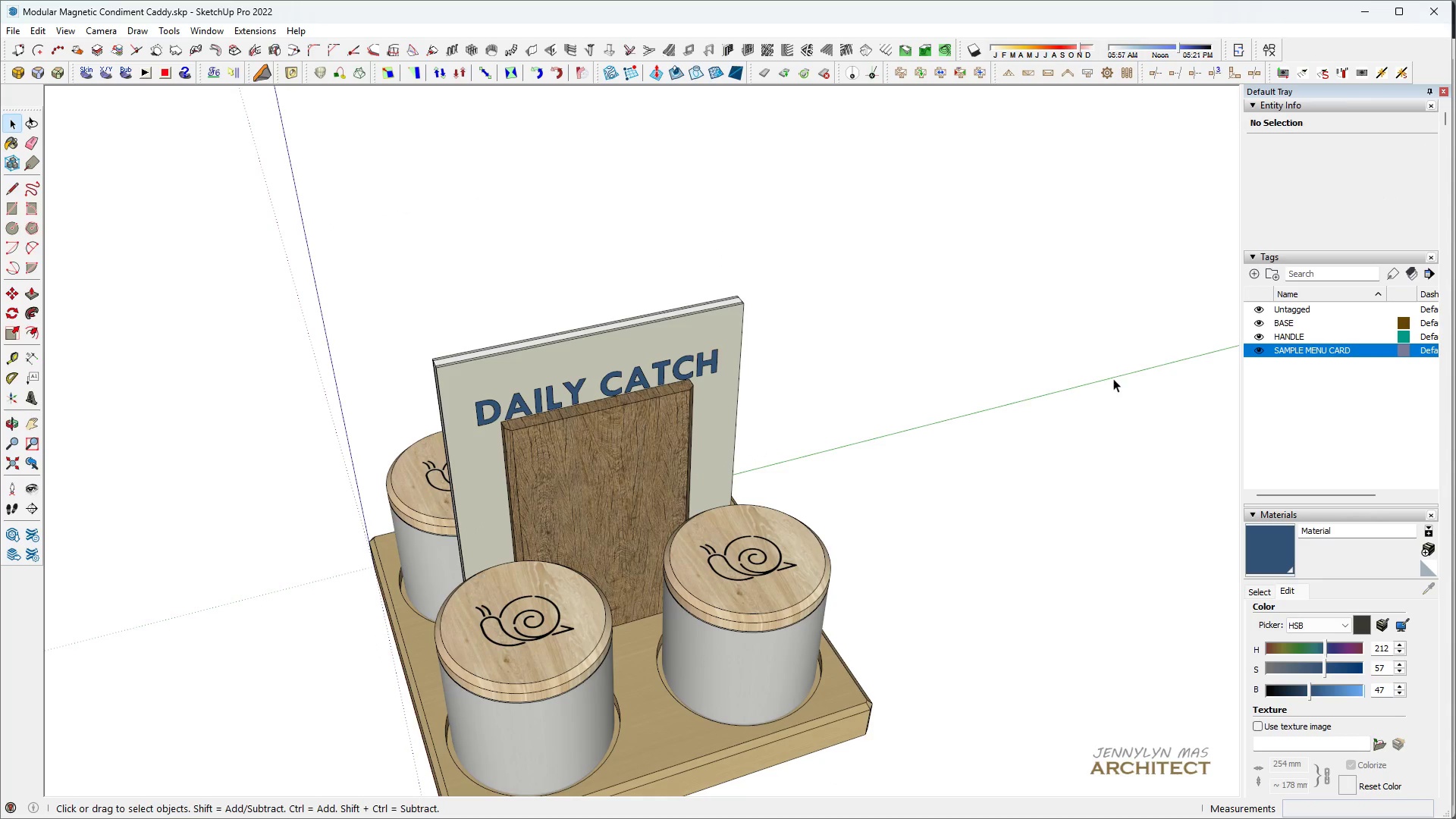 
triple_click([1113, 378])
 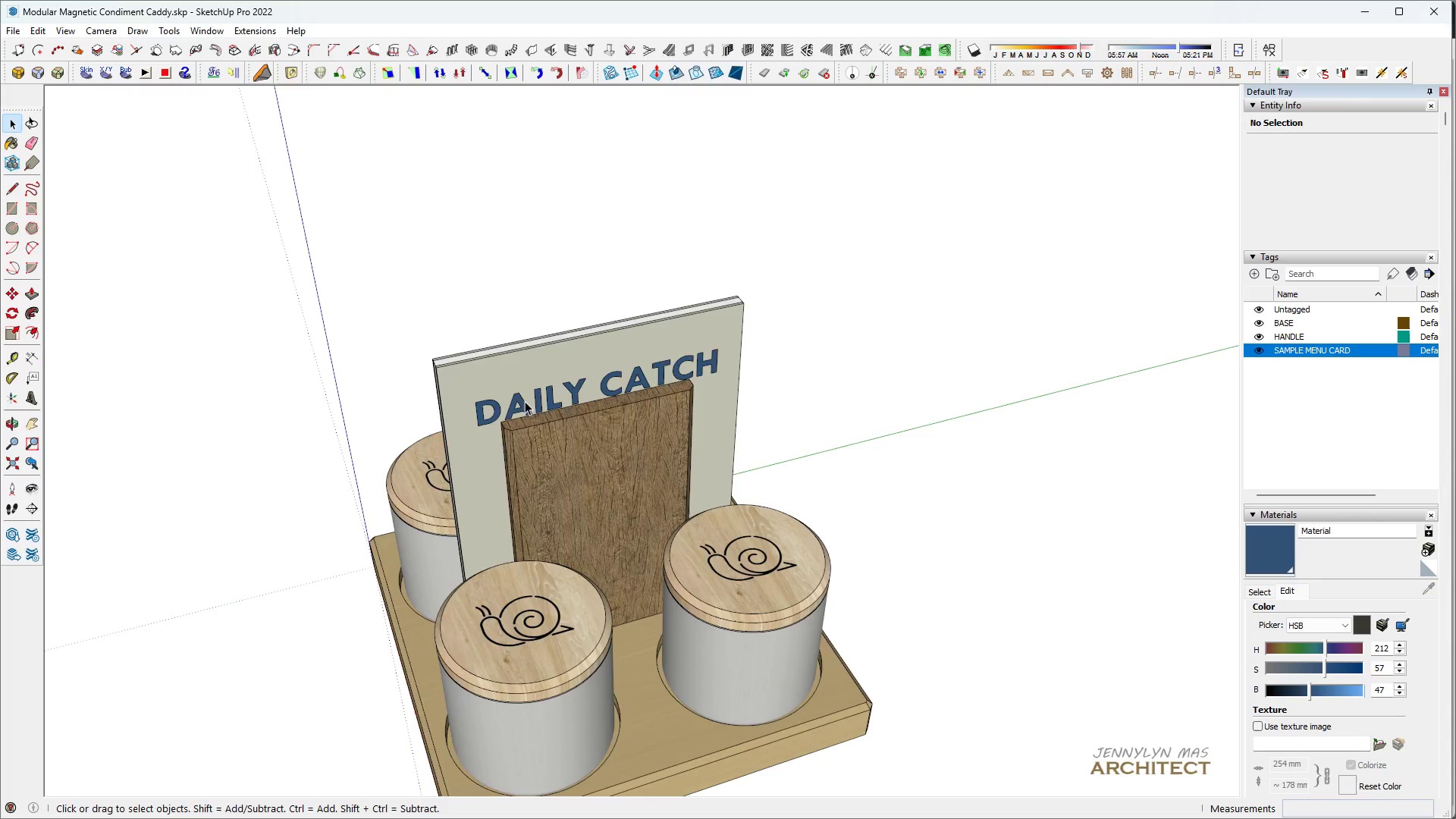 
scroll: coordinate [610, 418], scroll_direction: down, amount: 6.0
 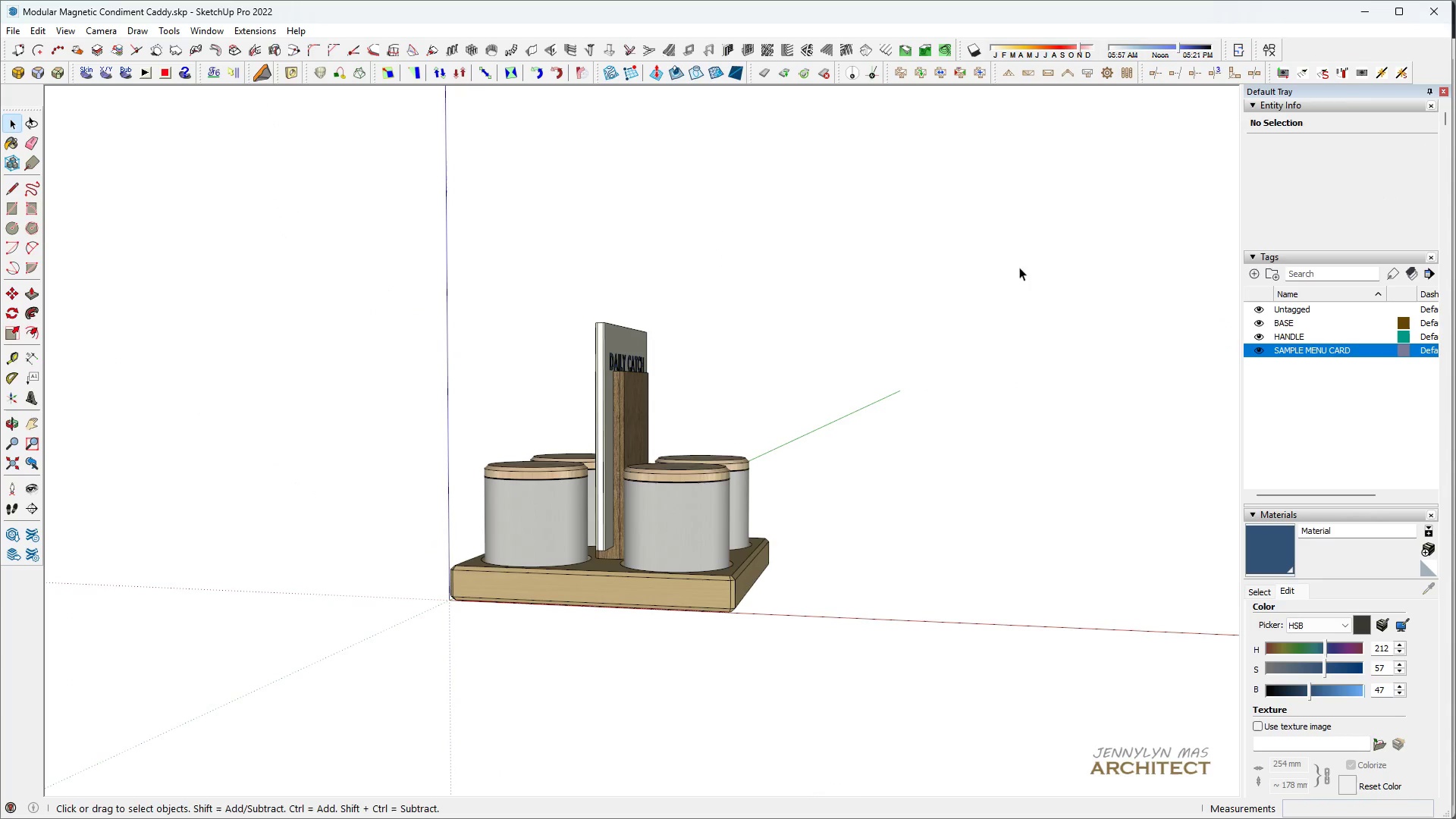 
double_click([984, 318])
 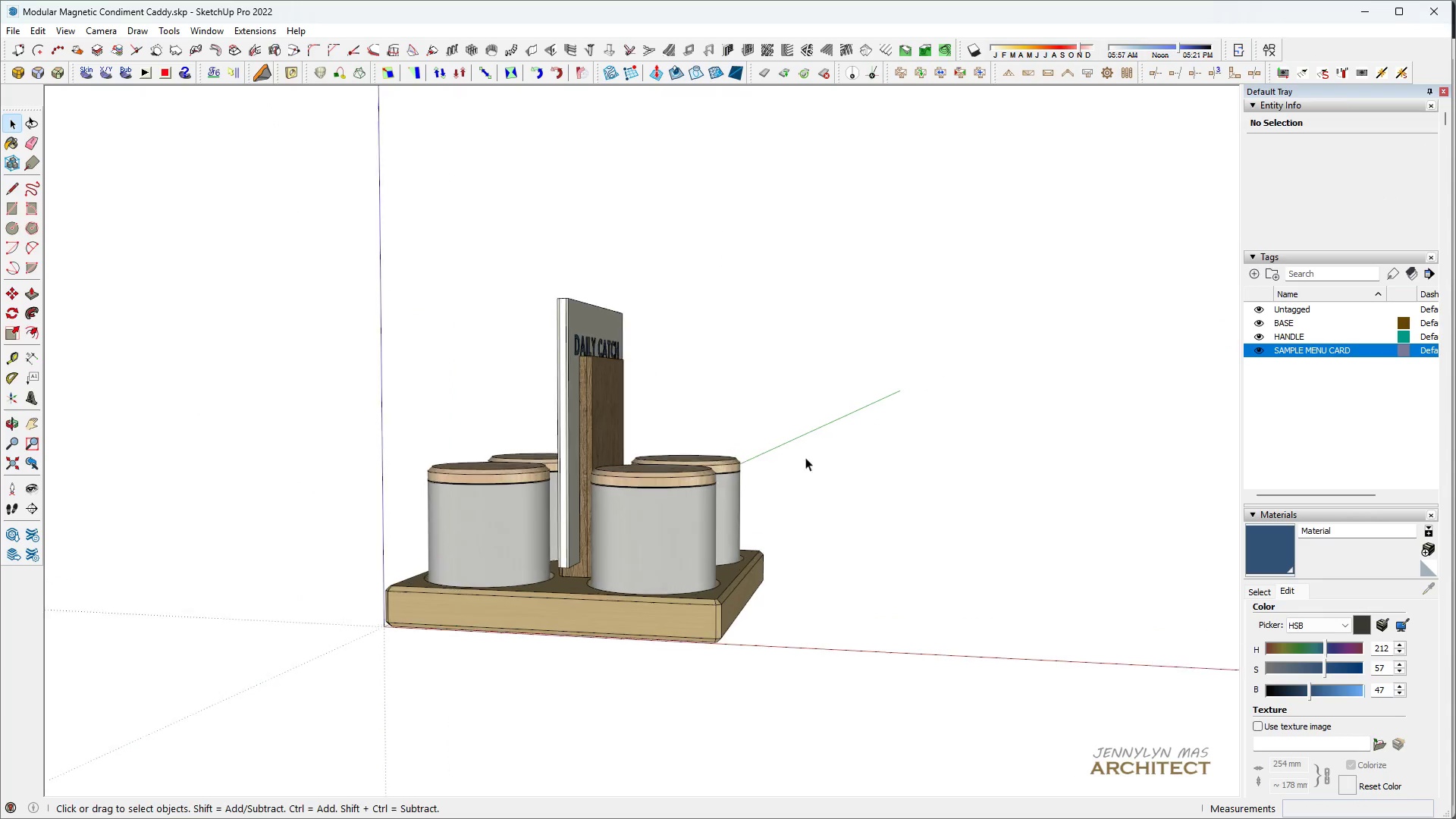 
scroll: coordinate [551, 459], scroll_direction: up, amount: 10.0
 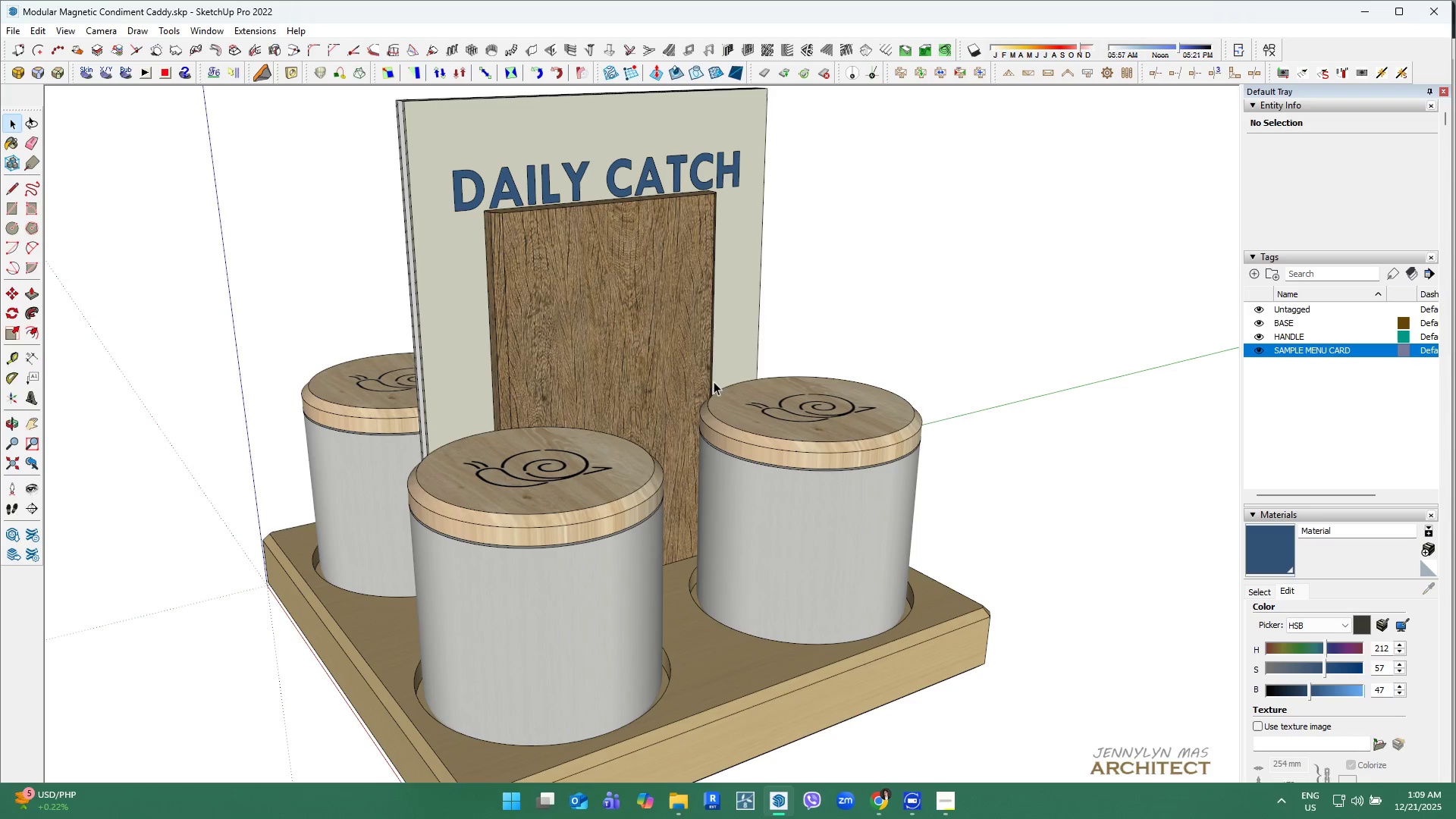 
scroll: coordinate [689, 351], scroll_direction: down, amount: 3.0
 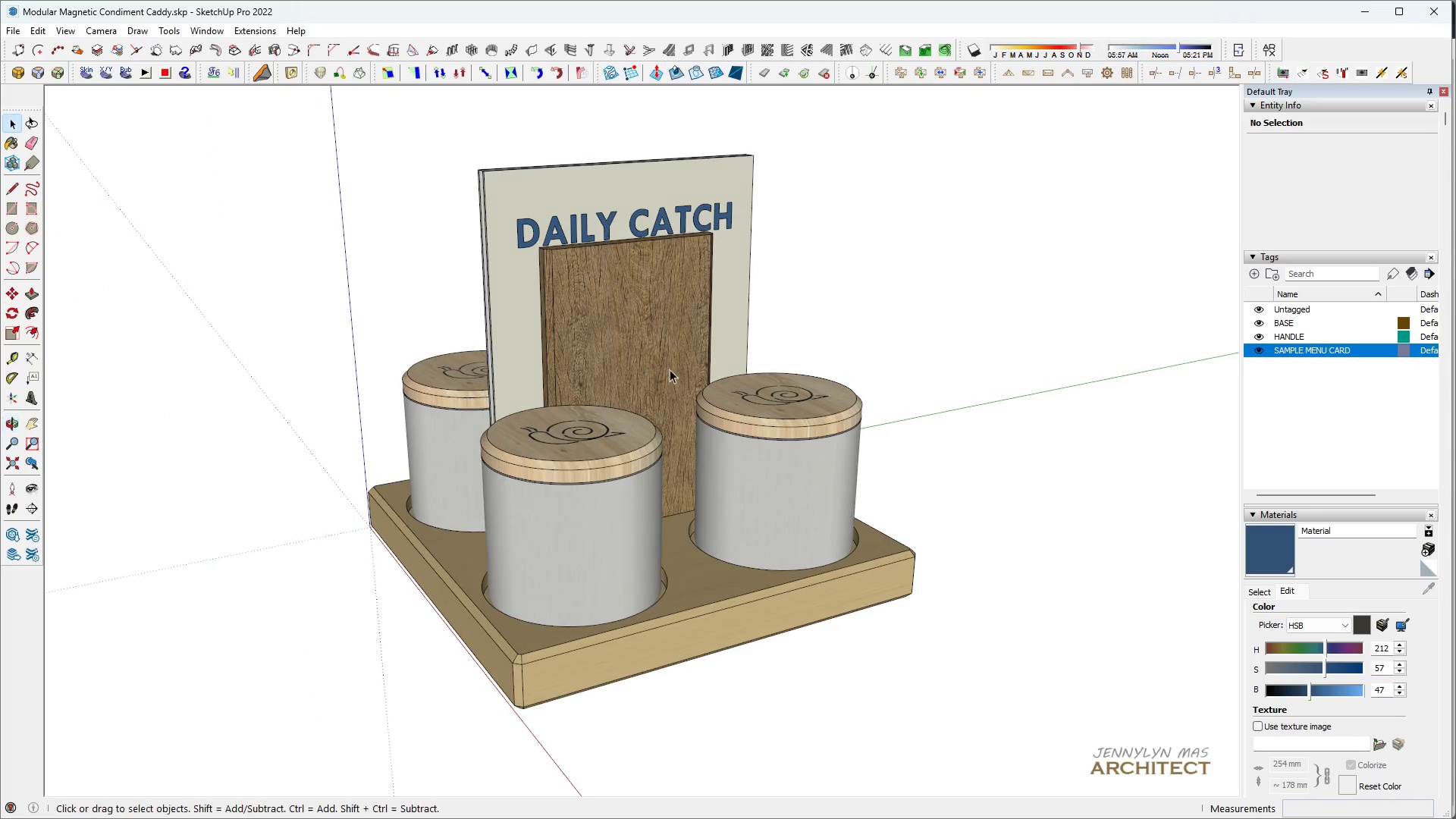 
left_click([774, 397])
 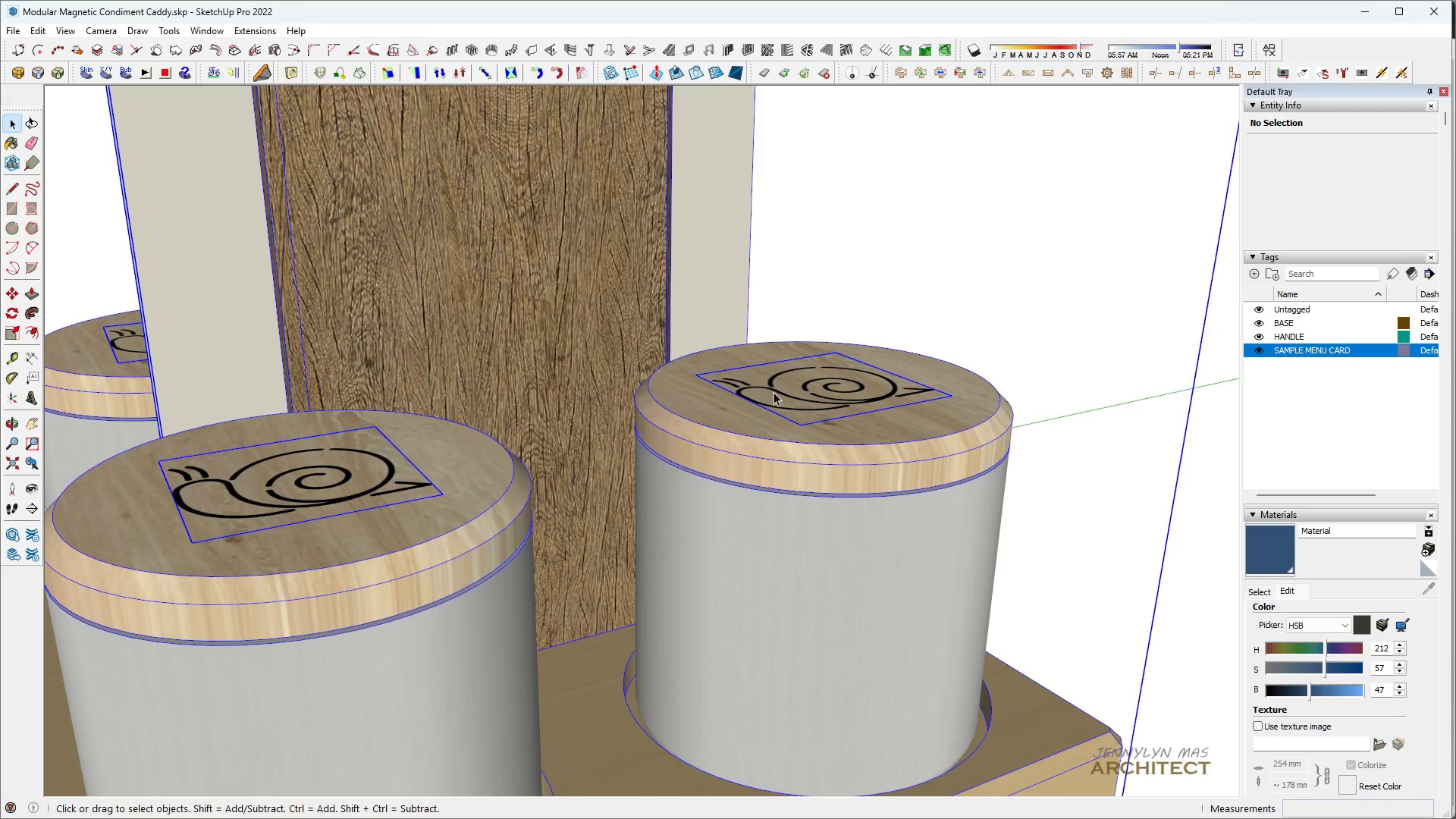 
scroll: coordinate [770, 401], scroll_direction: up, amount: 8.0
 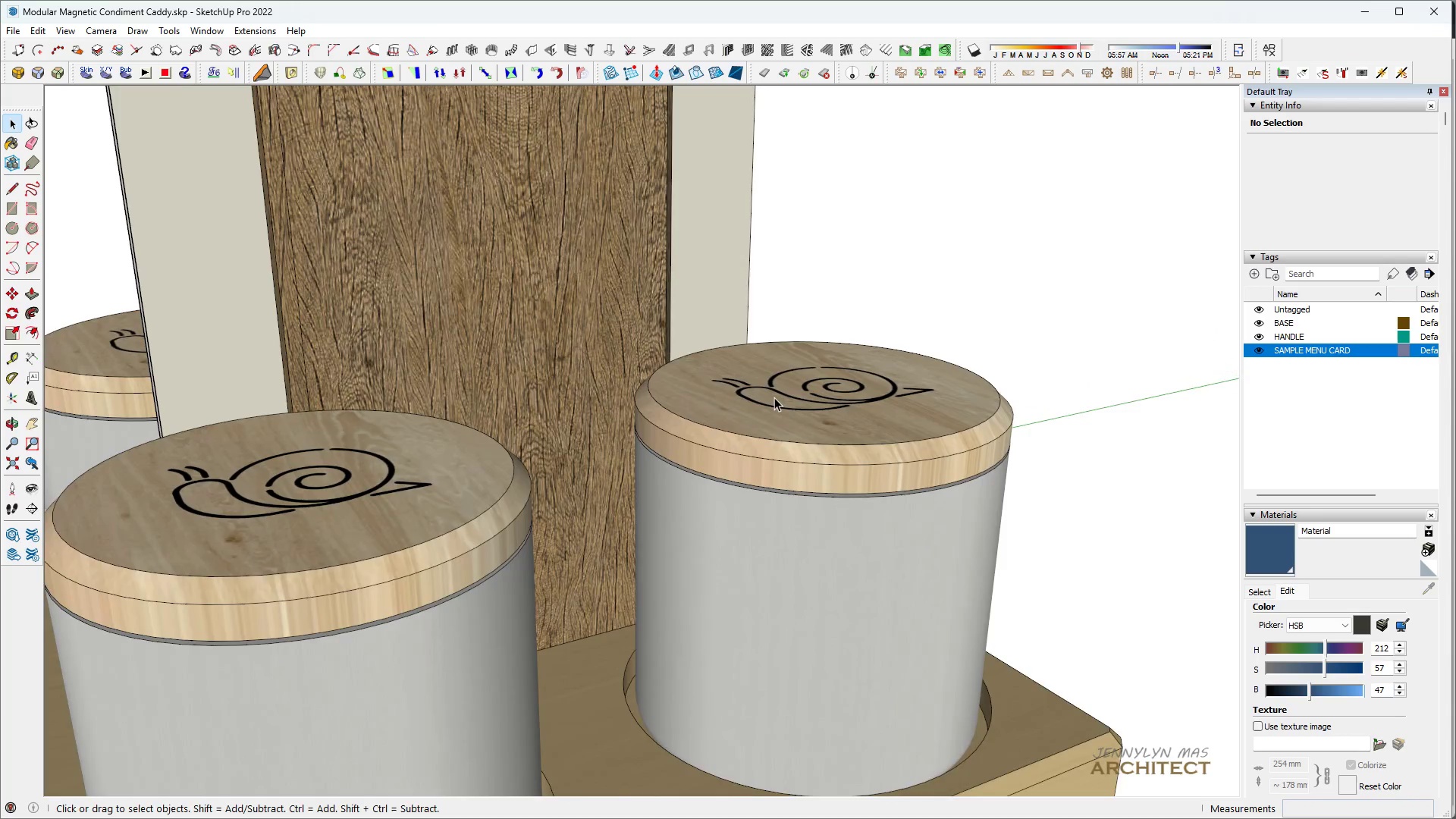 
double_click([774, 392])
 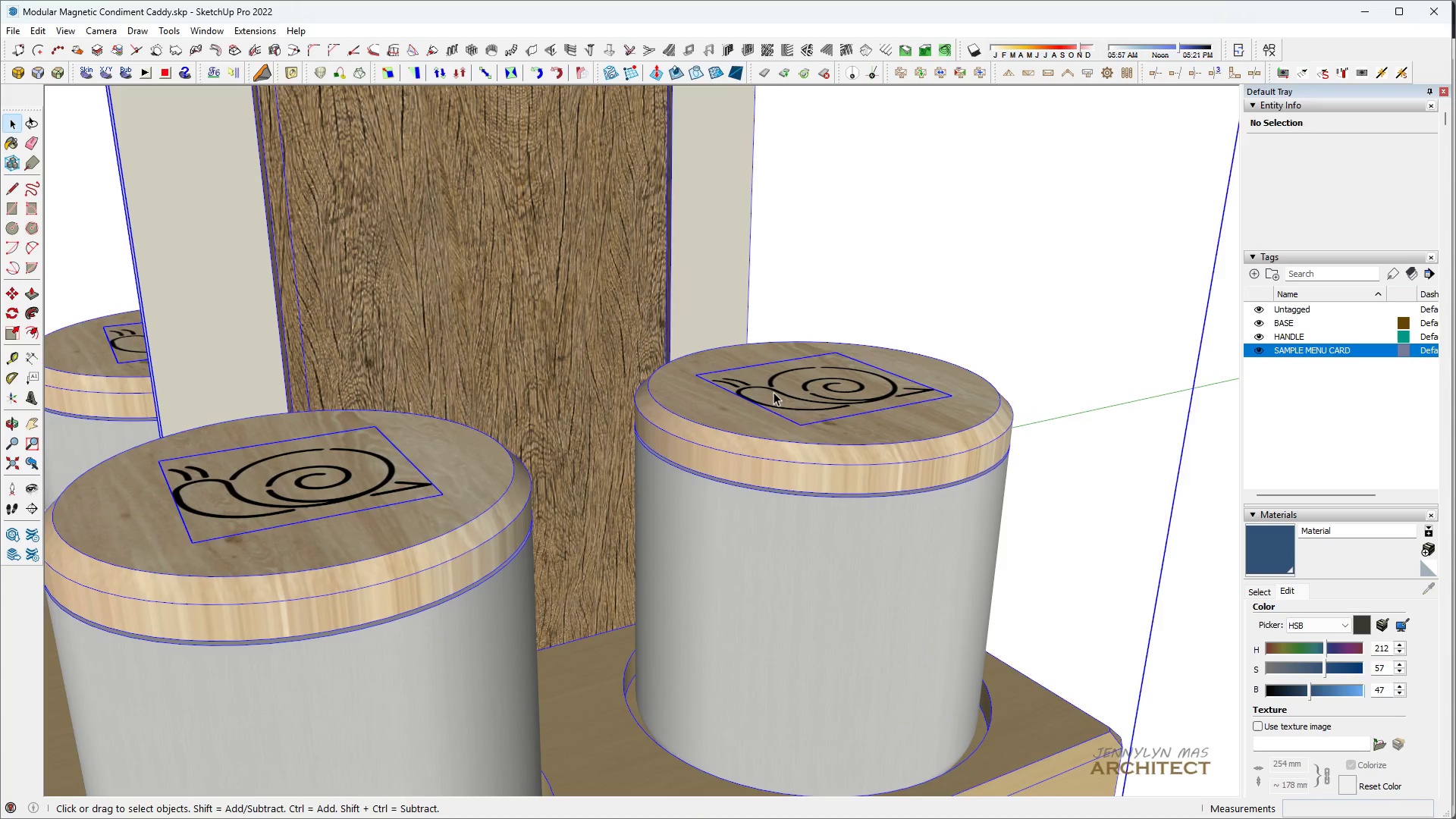 
triple_click([774, 392])
 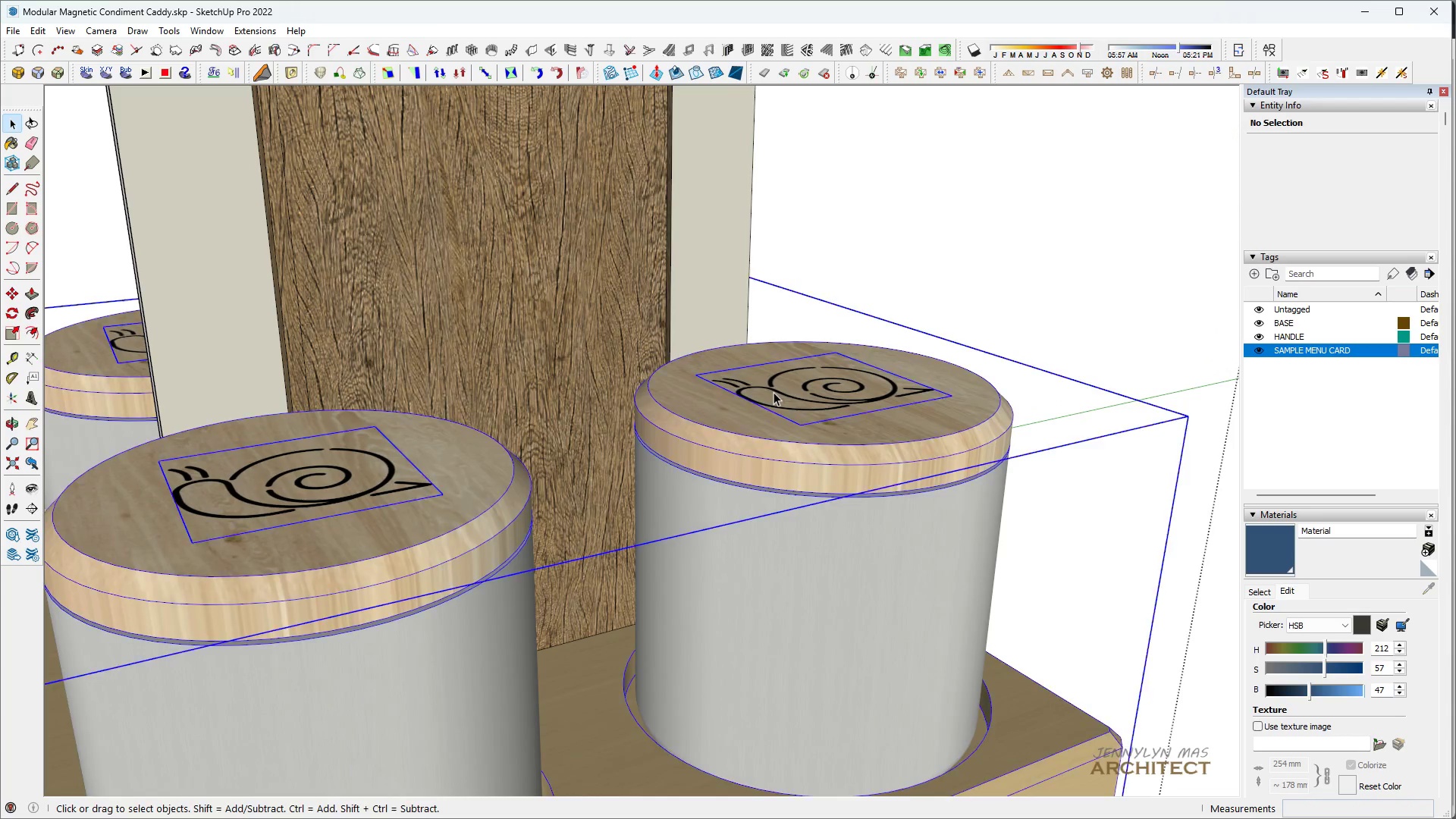 
triple_click([774, 392])
 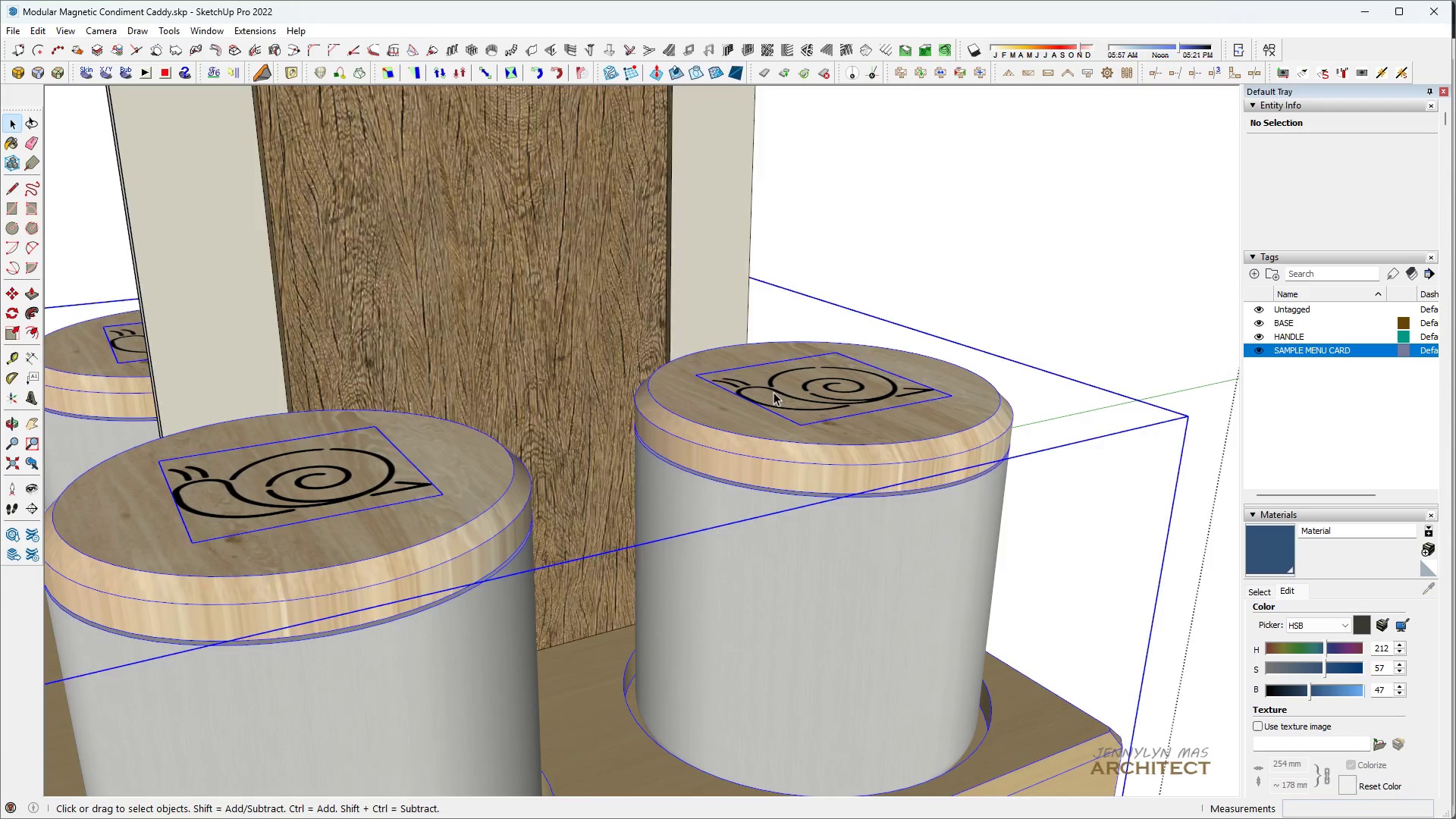 
triple_click([774, 392])
 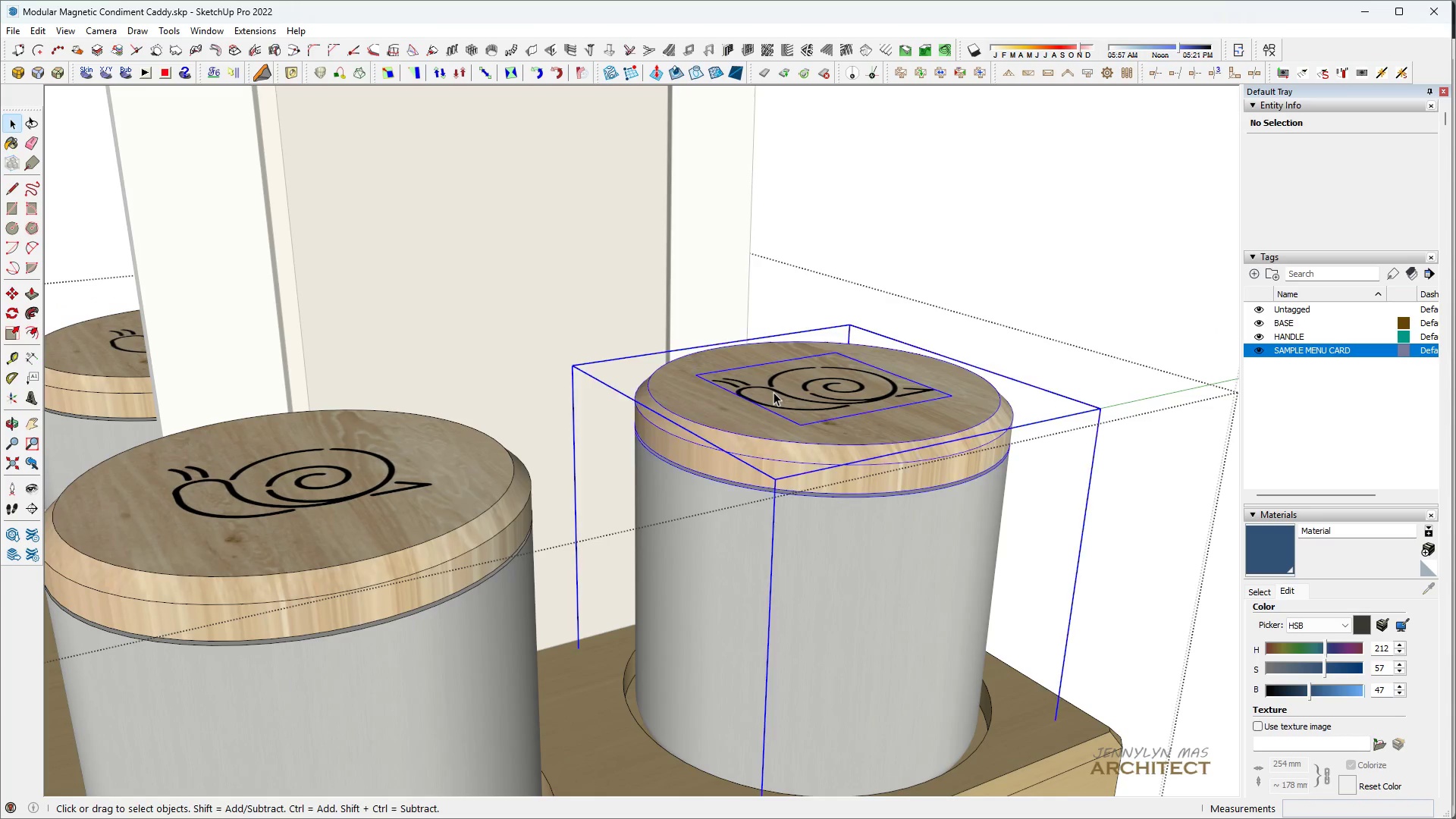 
triple_click([774, 392])
 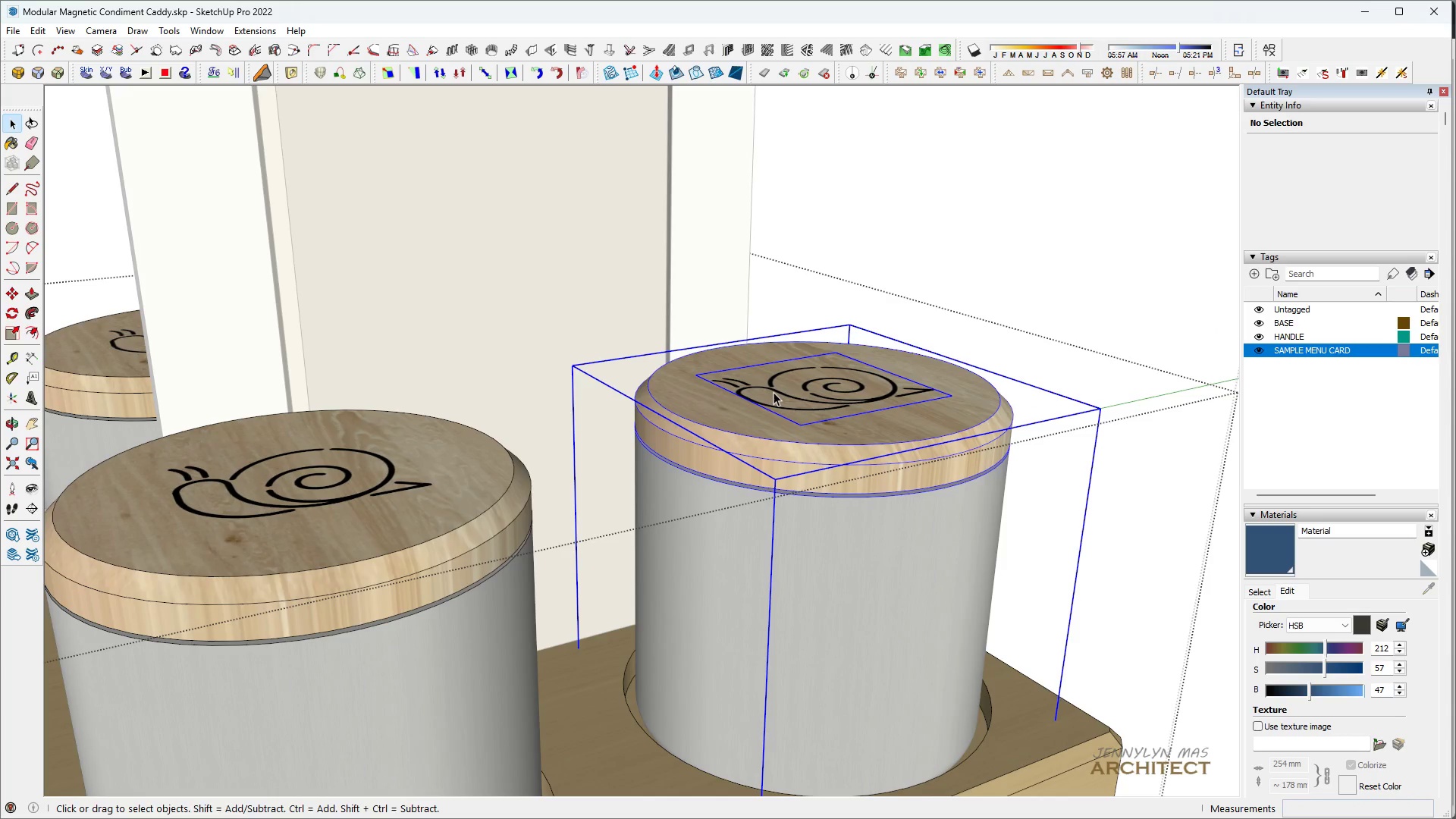 
triple_click([774, 392])
 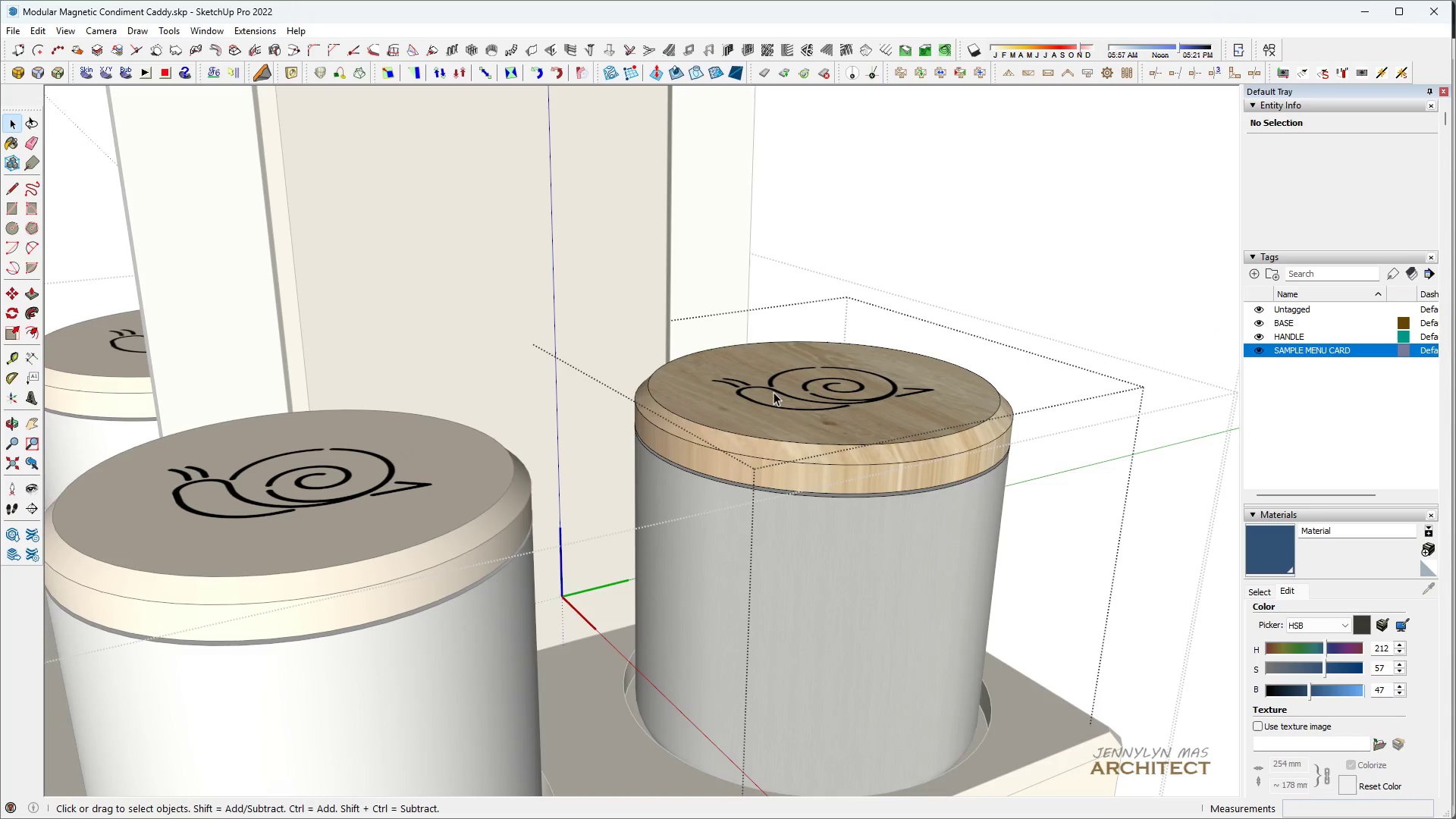 
triple_click([774, 392])
 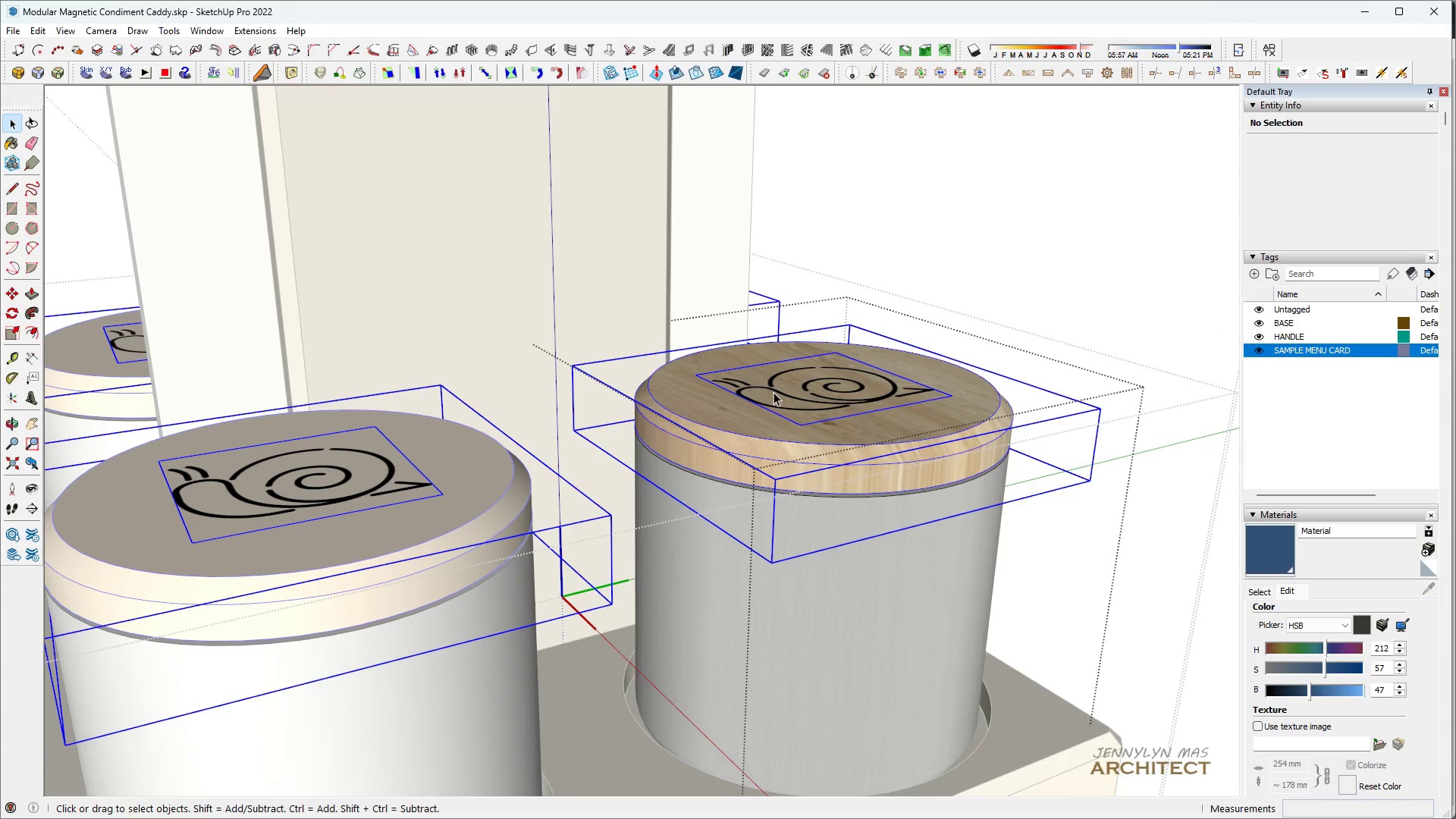 
triple_click([774, 392])
 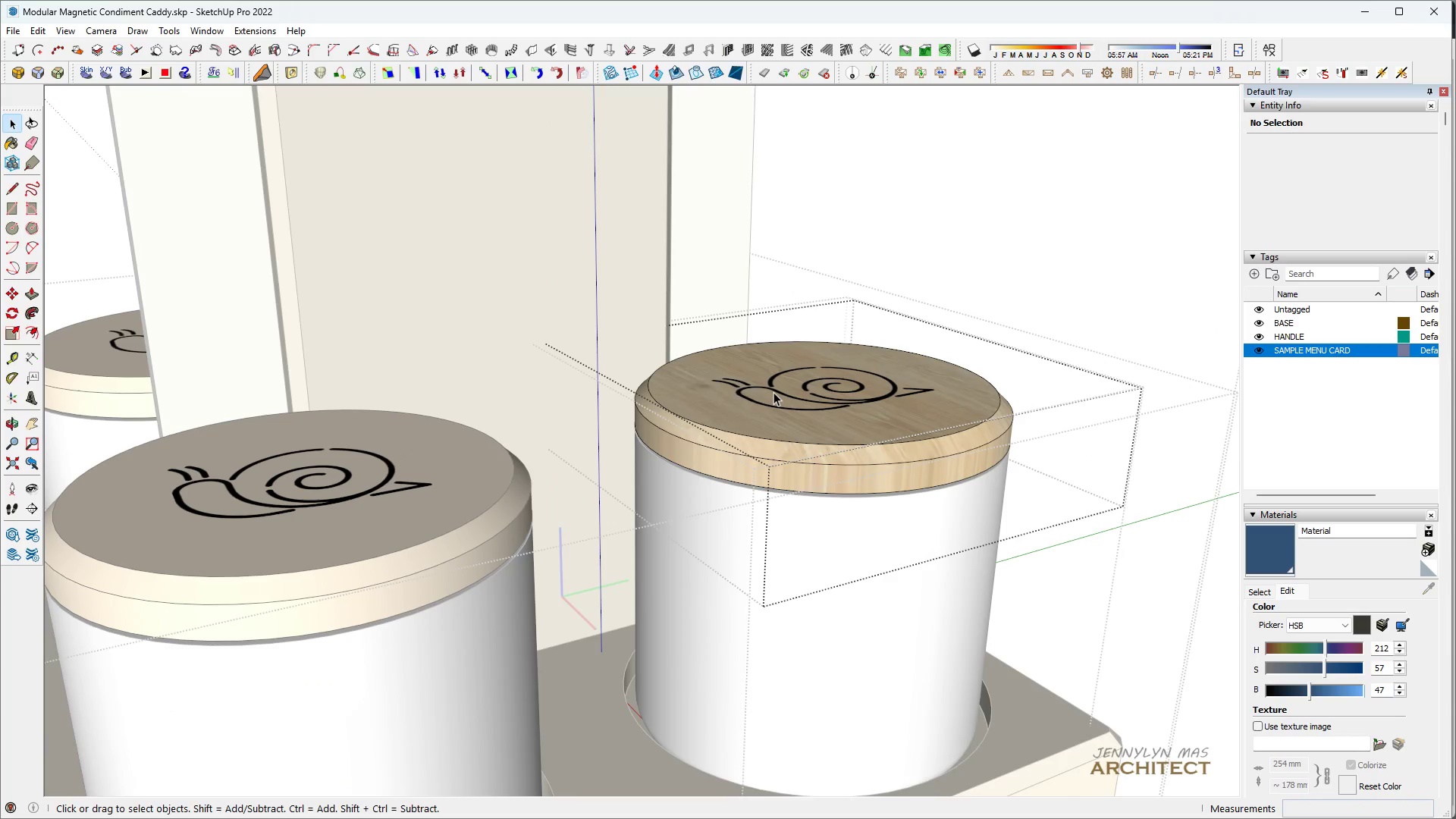 
triple_click([774, 392])
 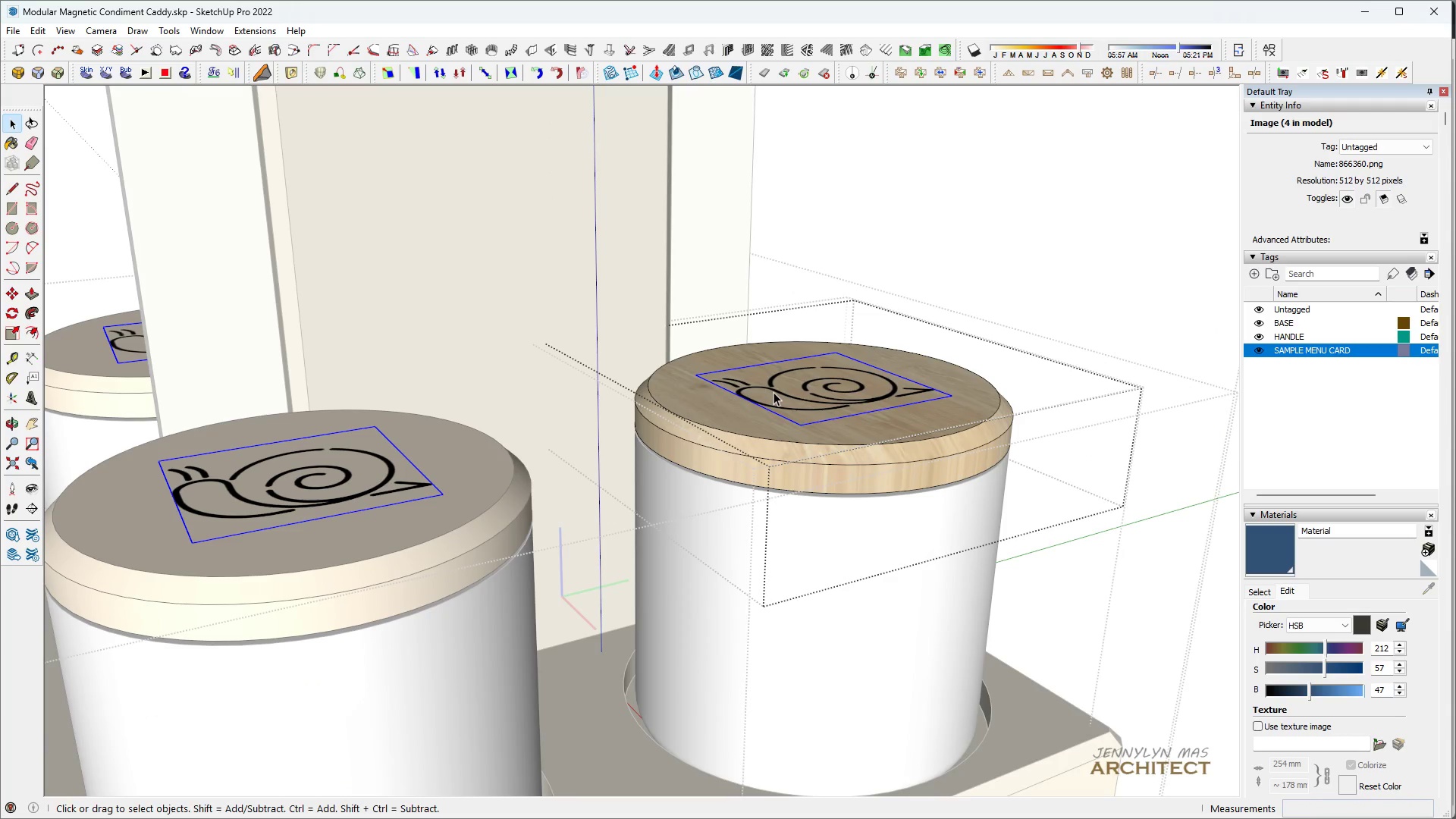 
key(Control+C)
 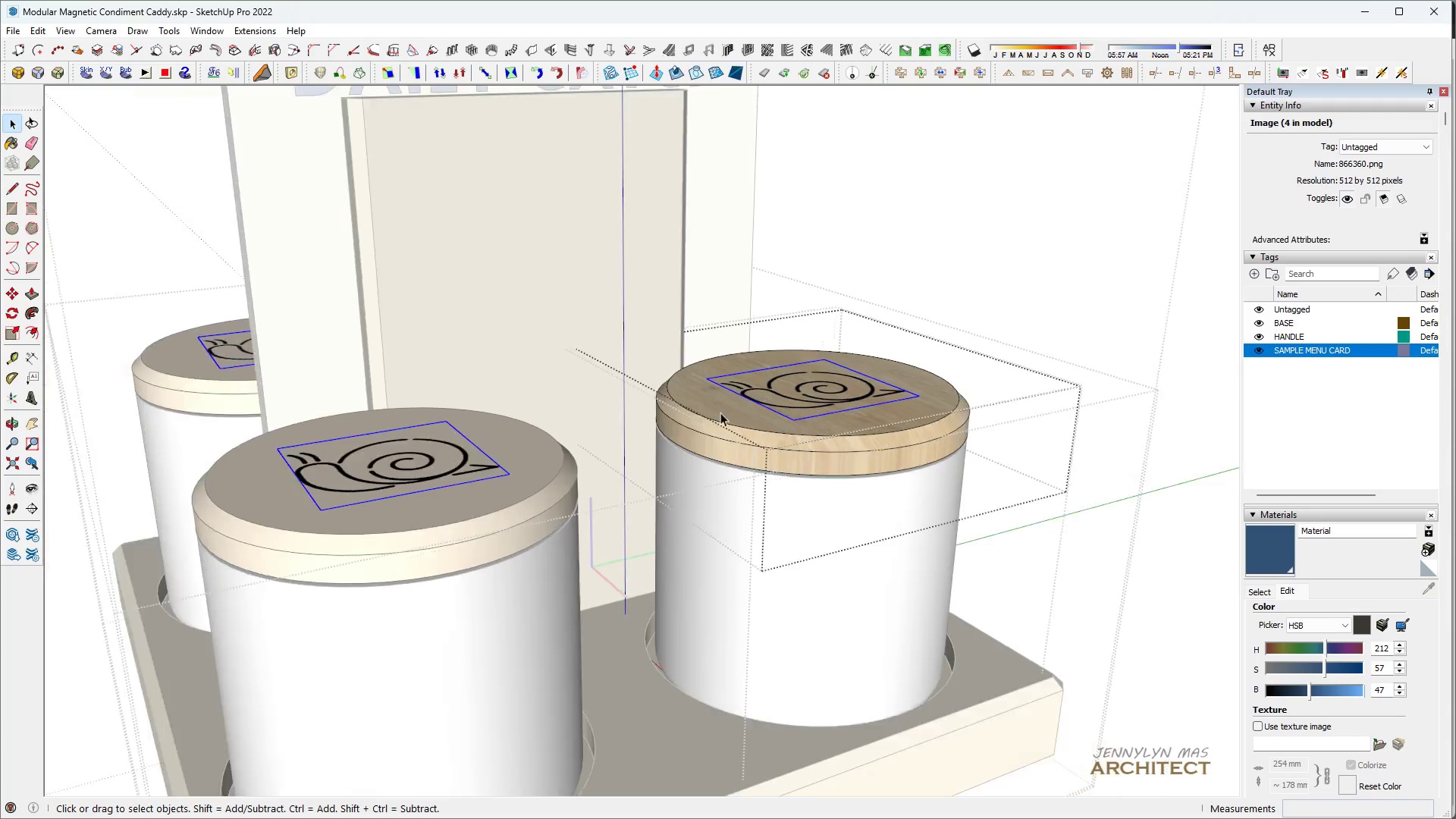 
key(Escape)
 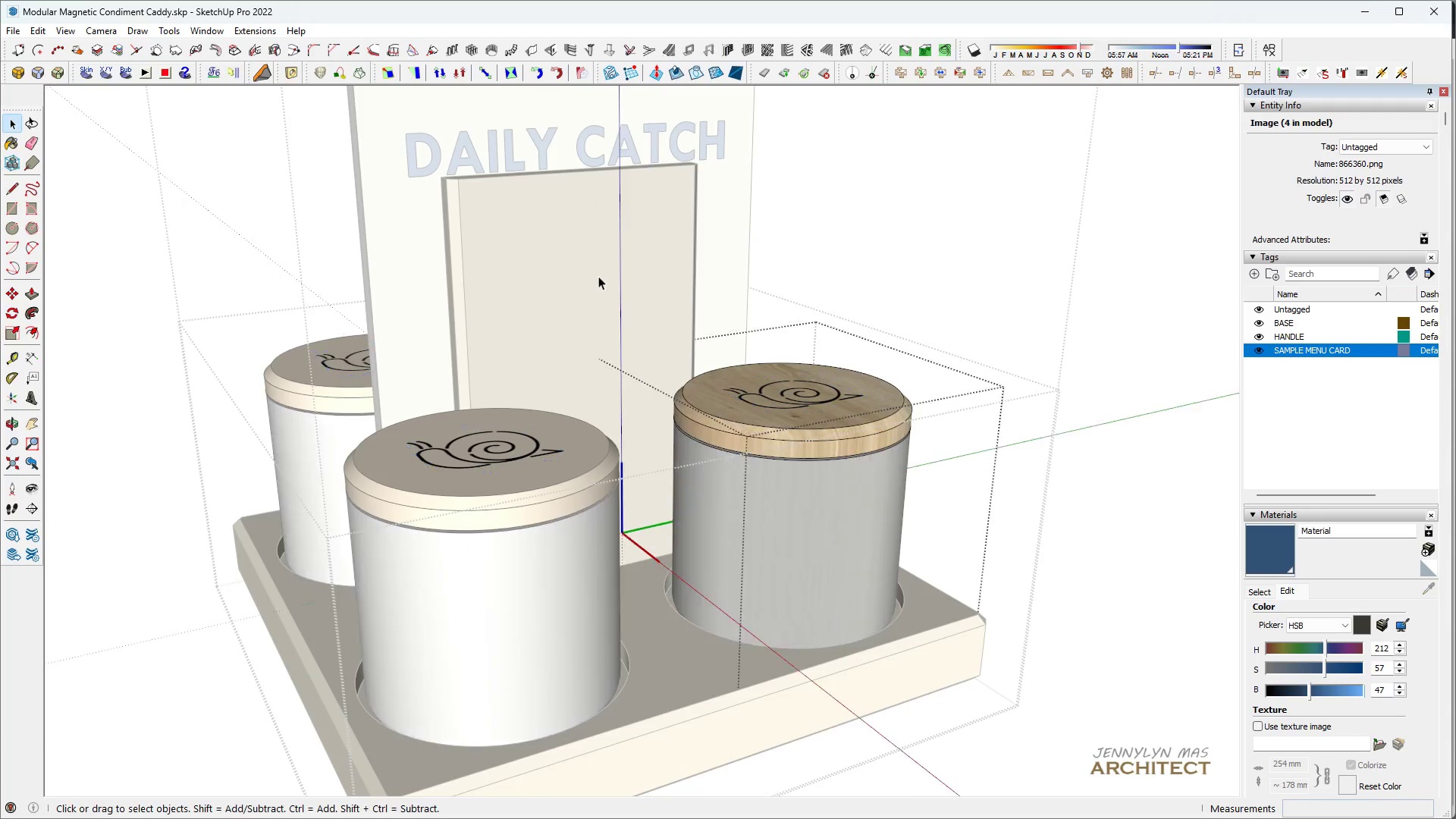 
left_click([598, 276])
 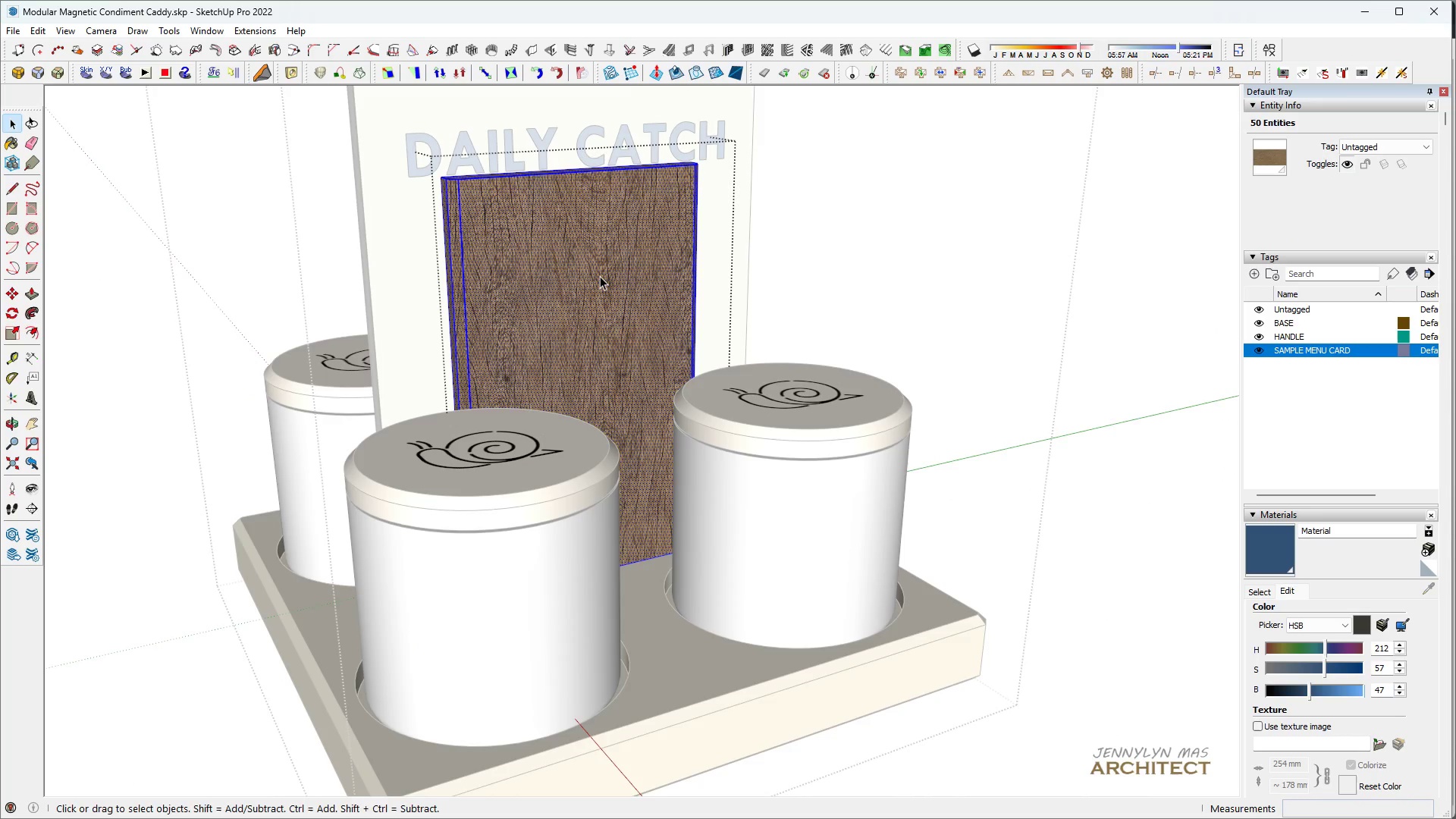 
scroll: coordinate [717, 414], scroll_direction: down, amount: 5.0
 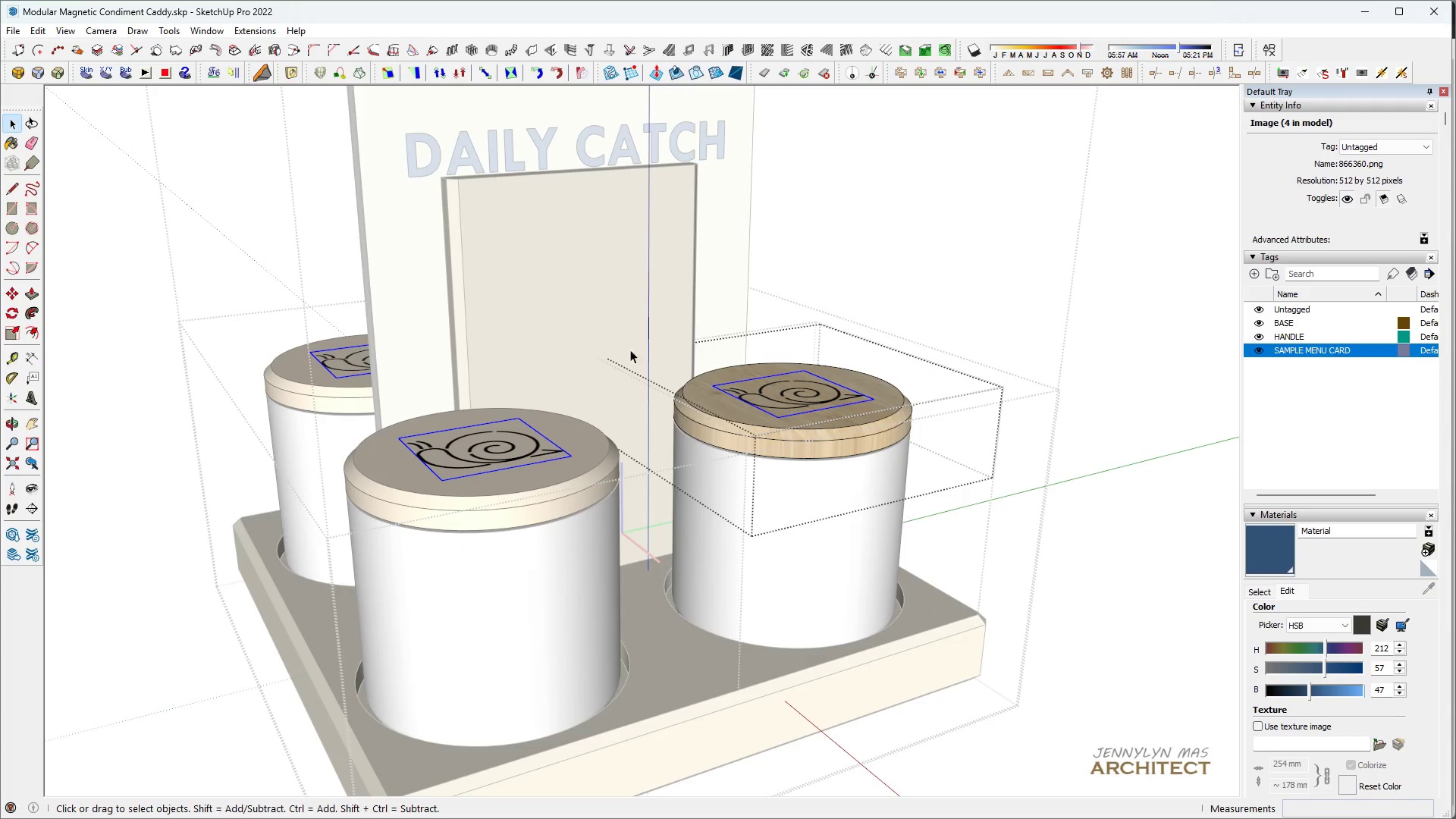 
key(Control+ControlLeft)
 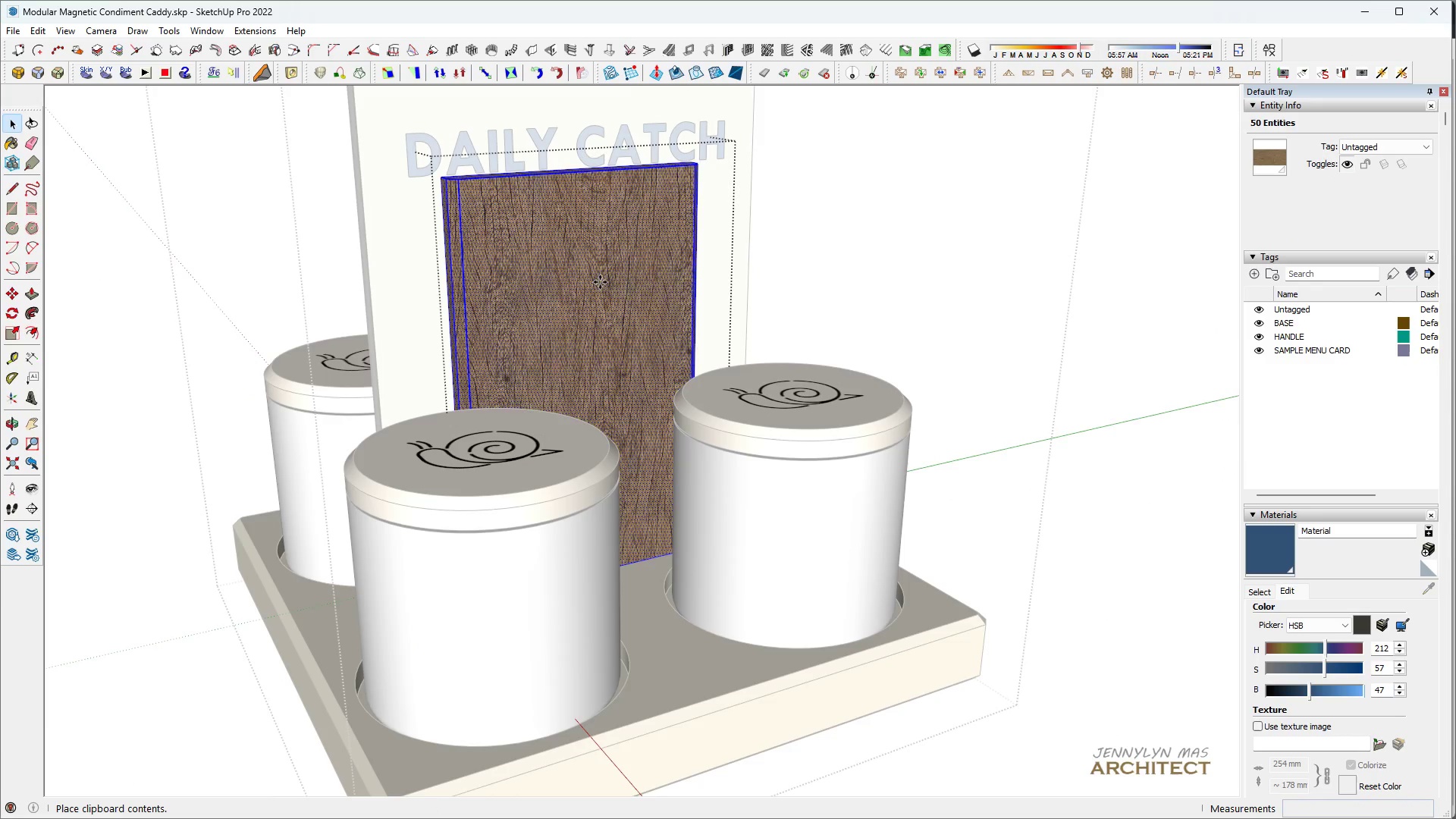 
key(Control+V)
 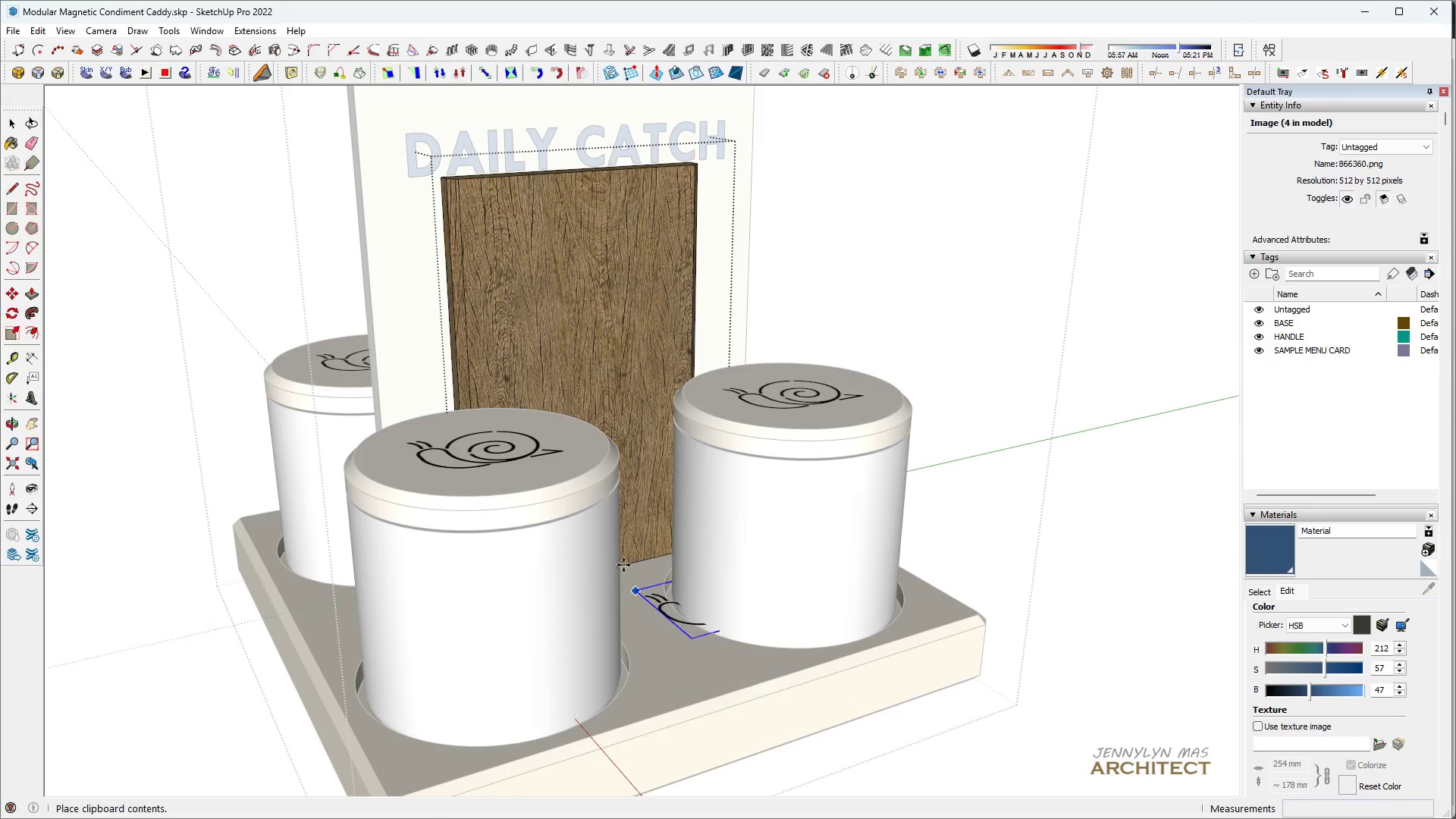 
left_click([503, 327])
 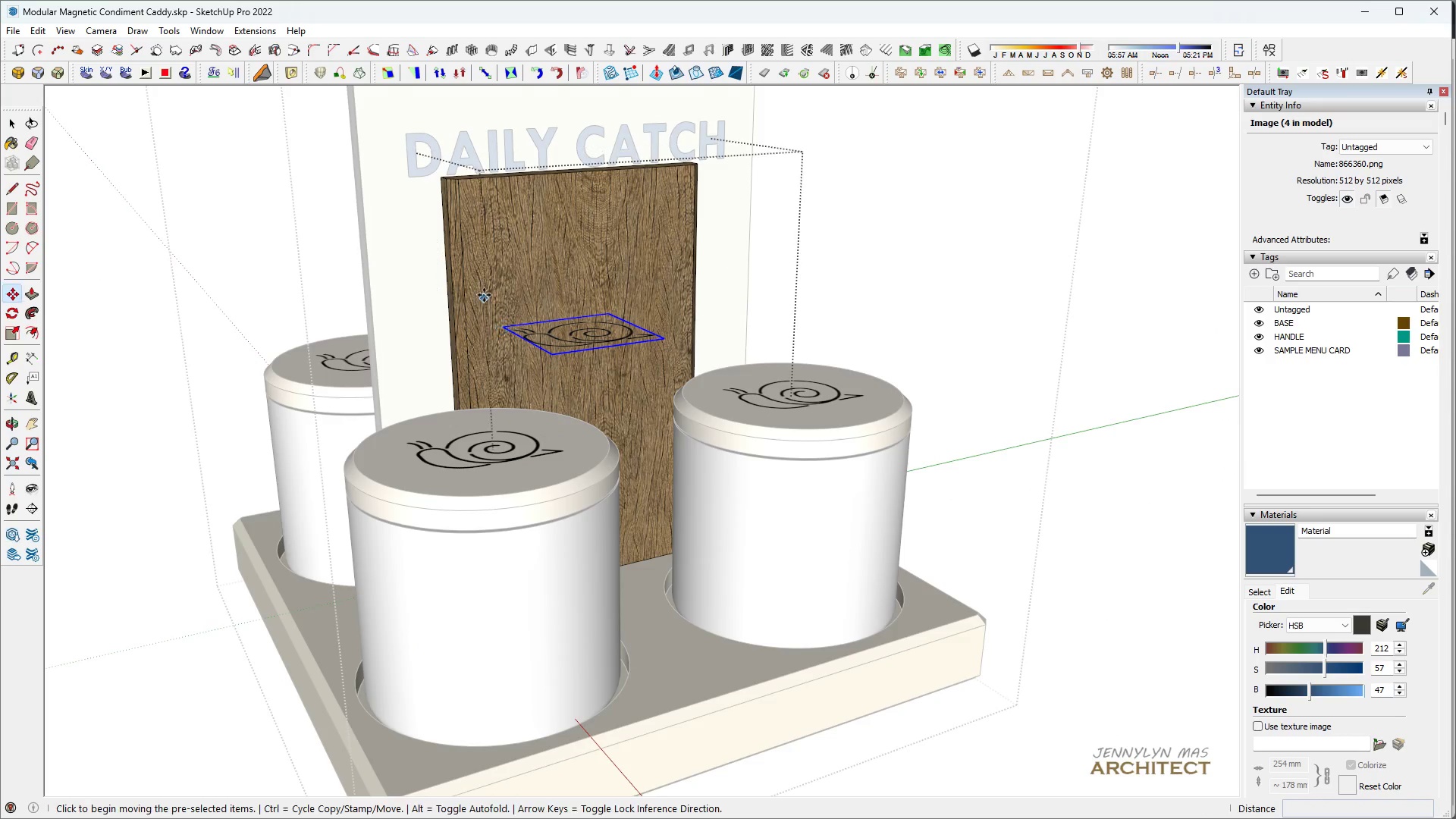 
key(Space)
 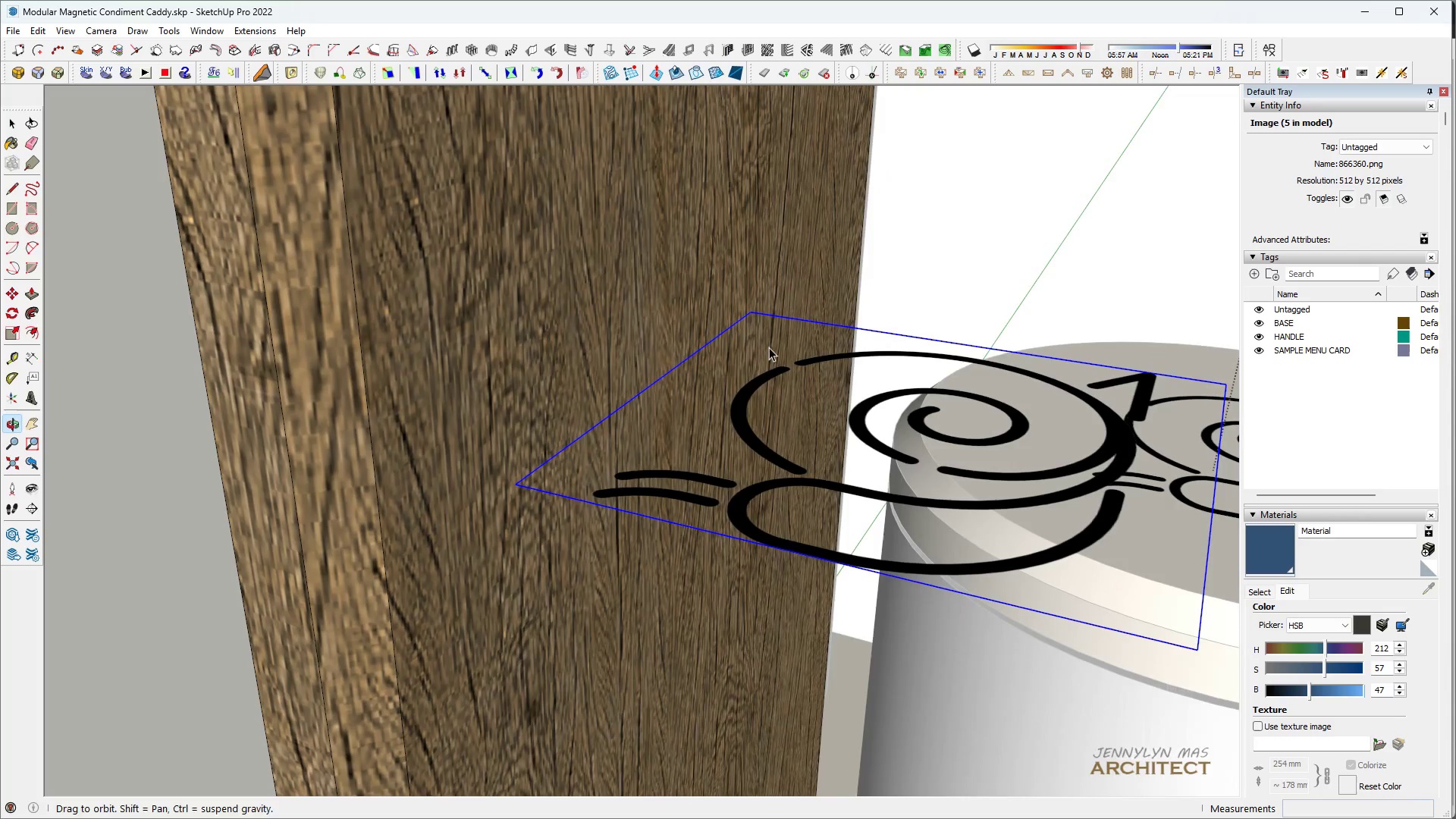 
scroll: coordinate [499, 309], scroll_direction: up, amount: 17.0
 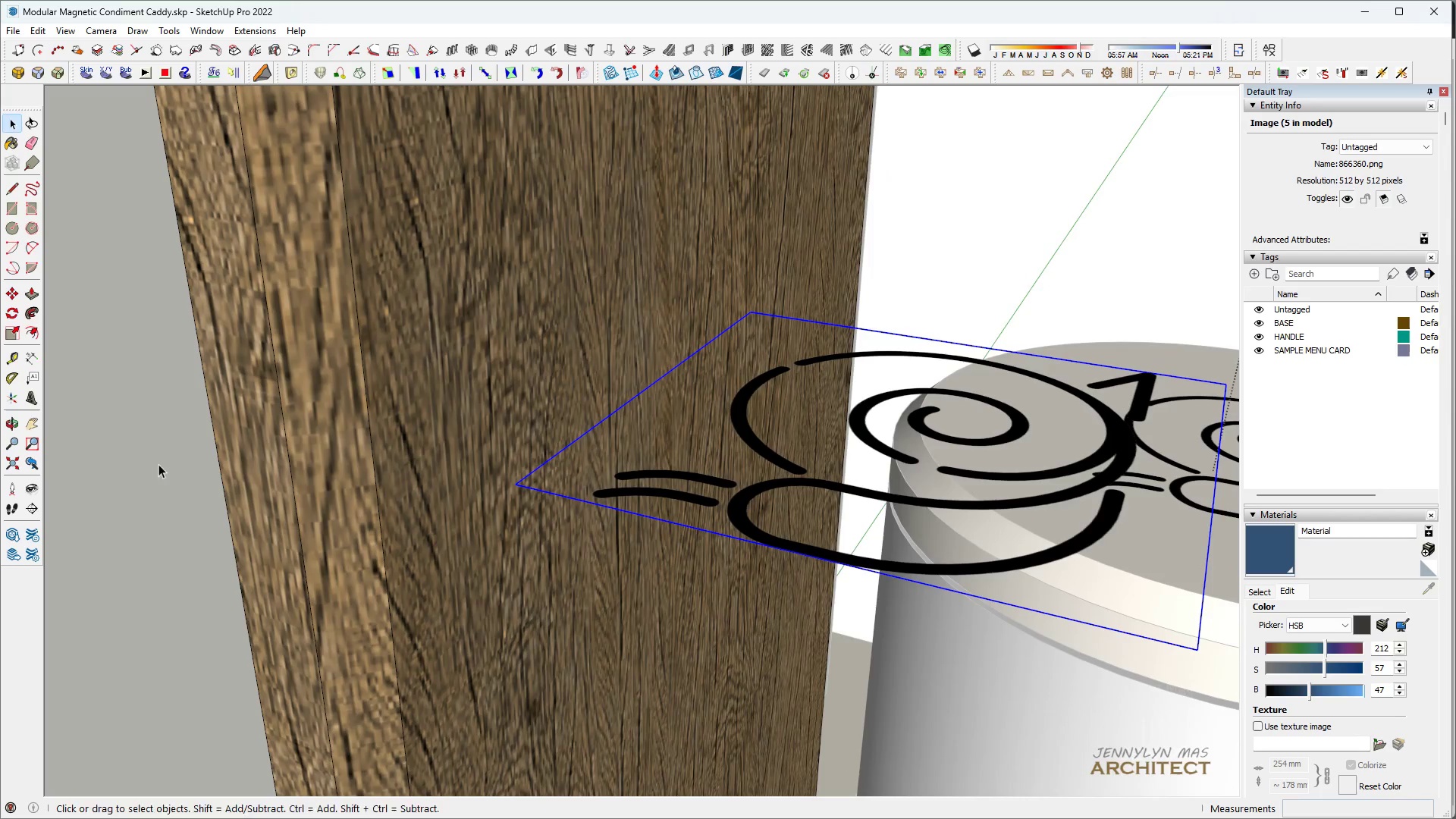 
key(Q)
 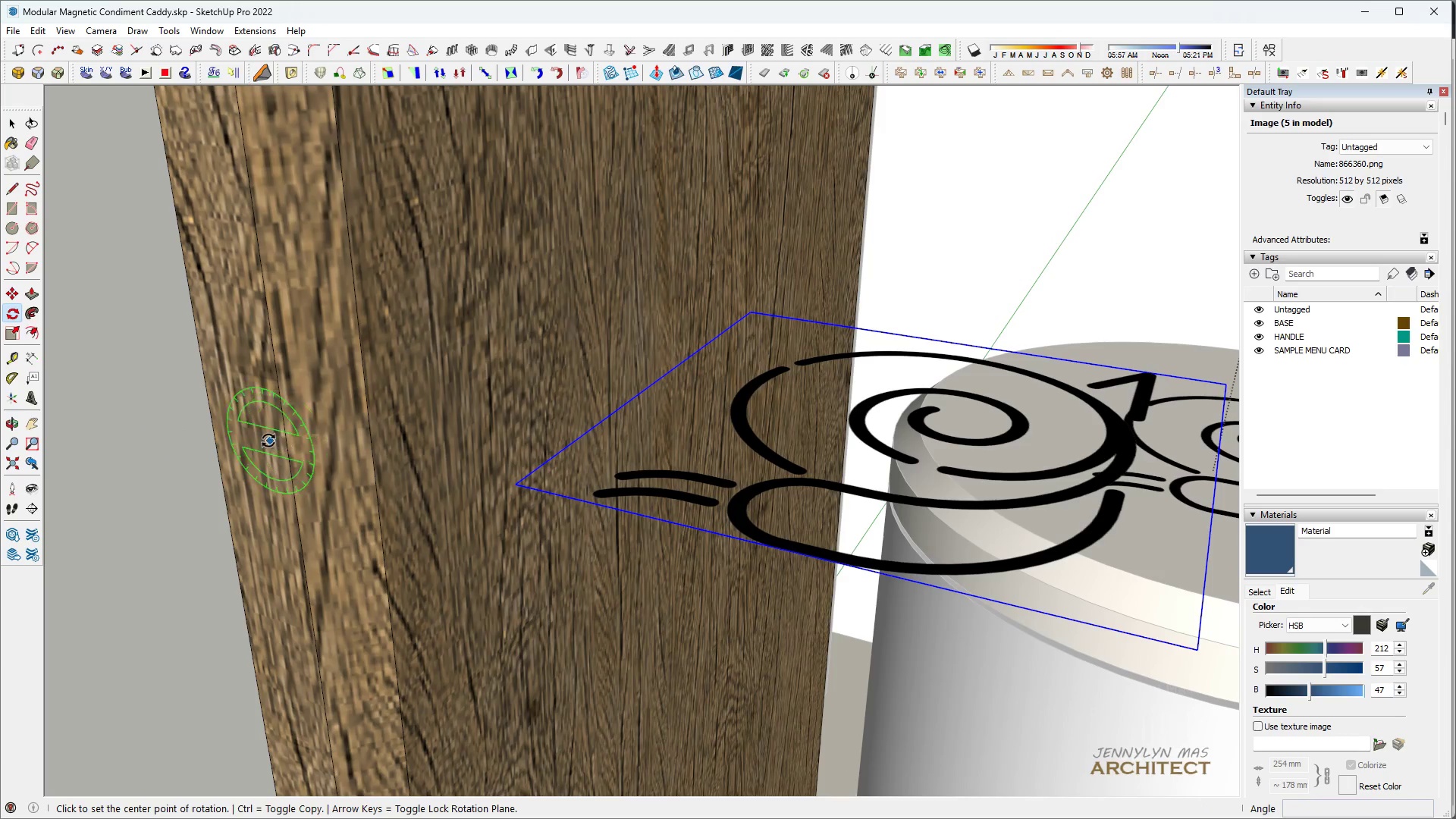 
left_click([262, 438])
 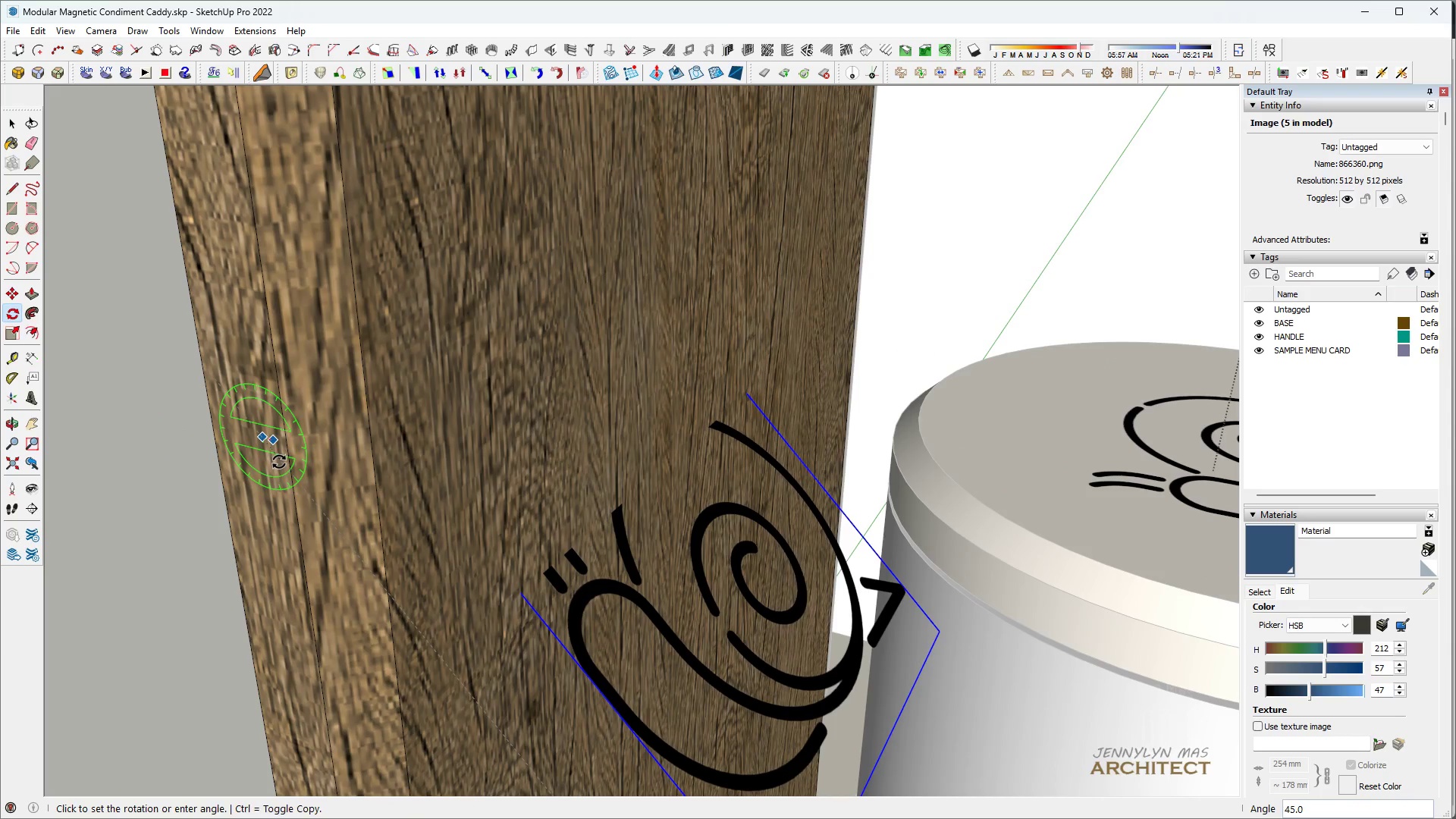 
type(90)
 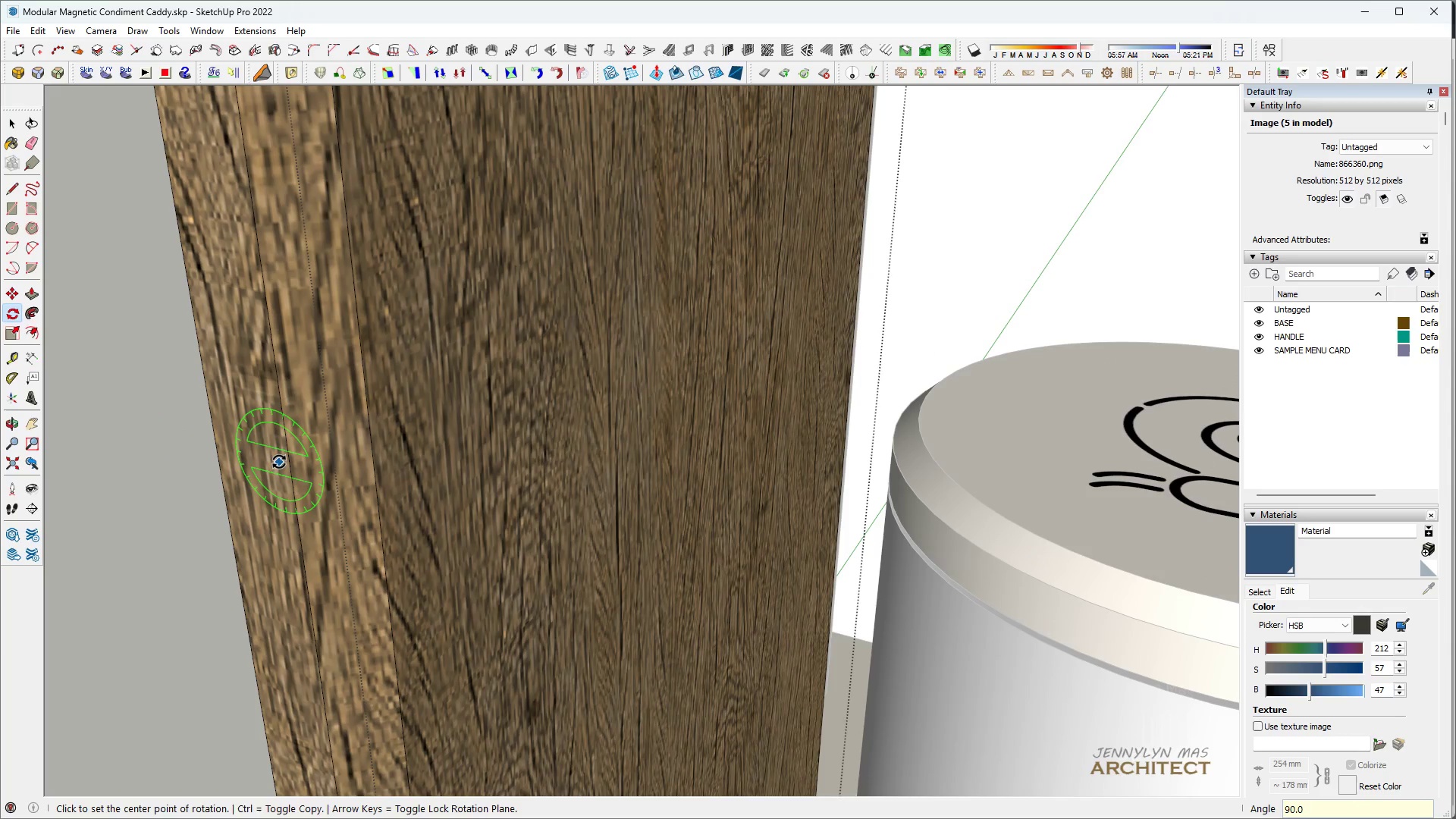 
key(Enter)
 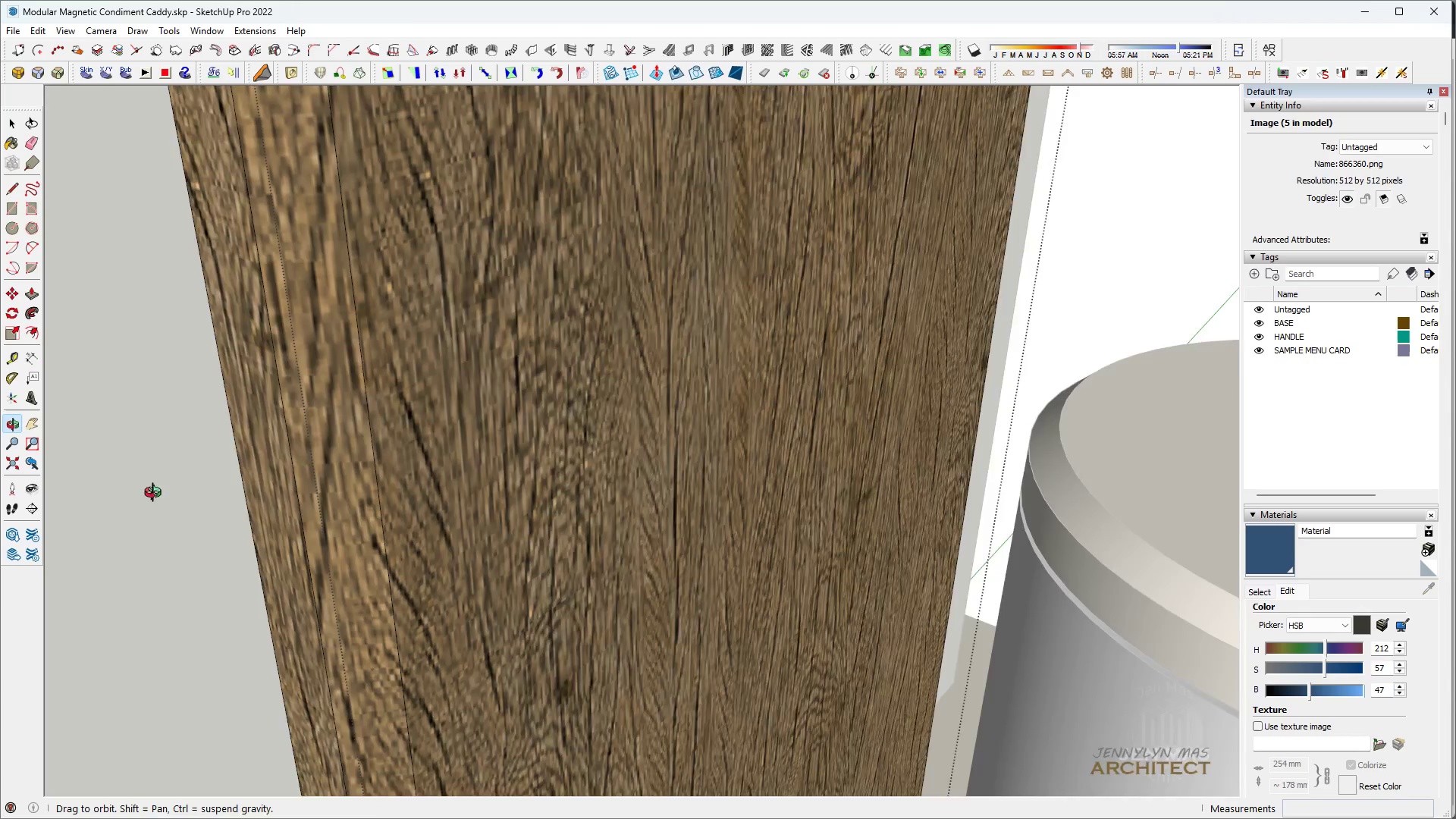 
key(Space)
 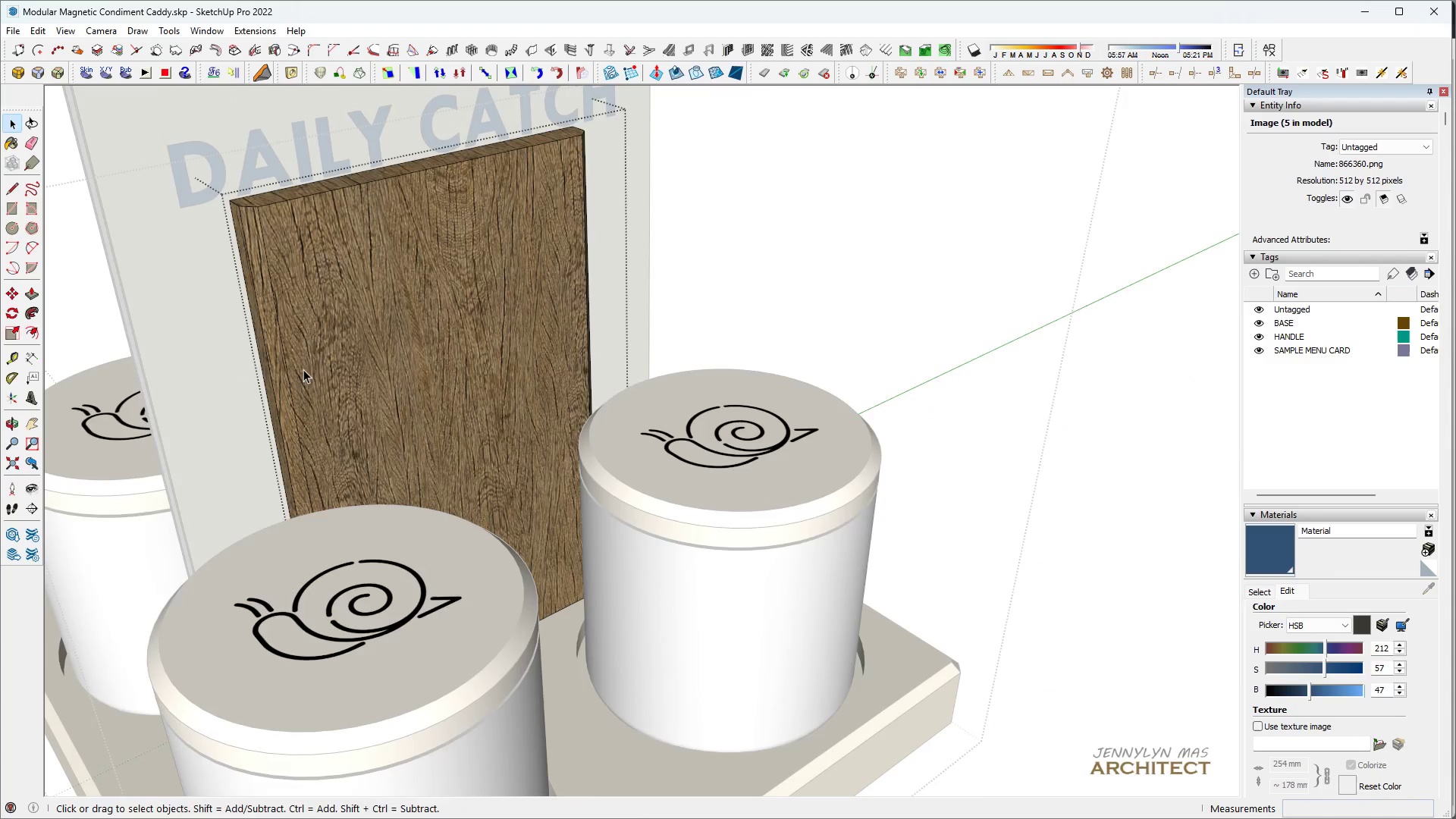 
key(M)
 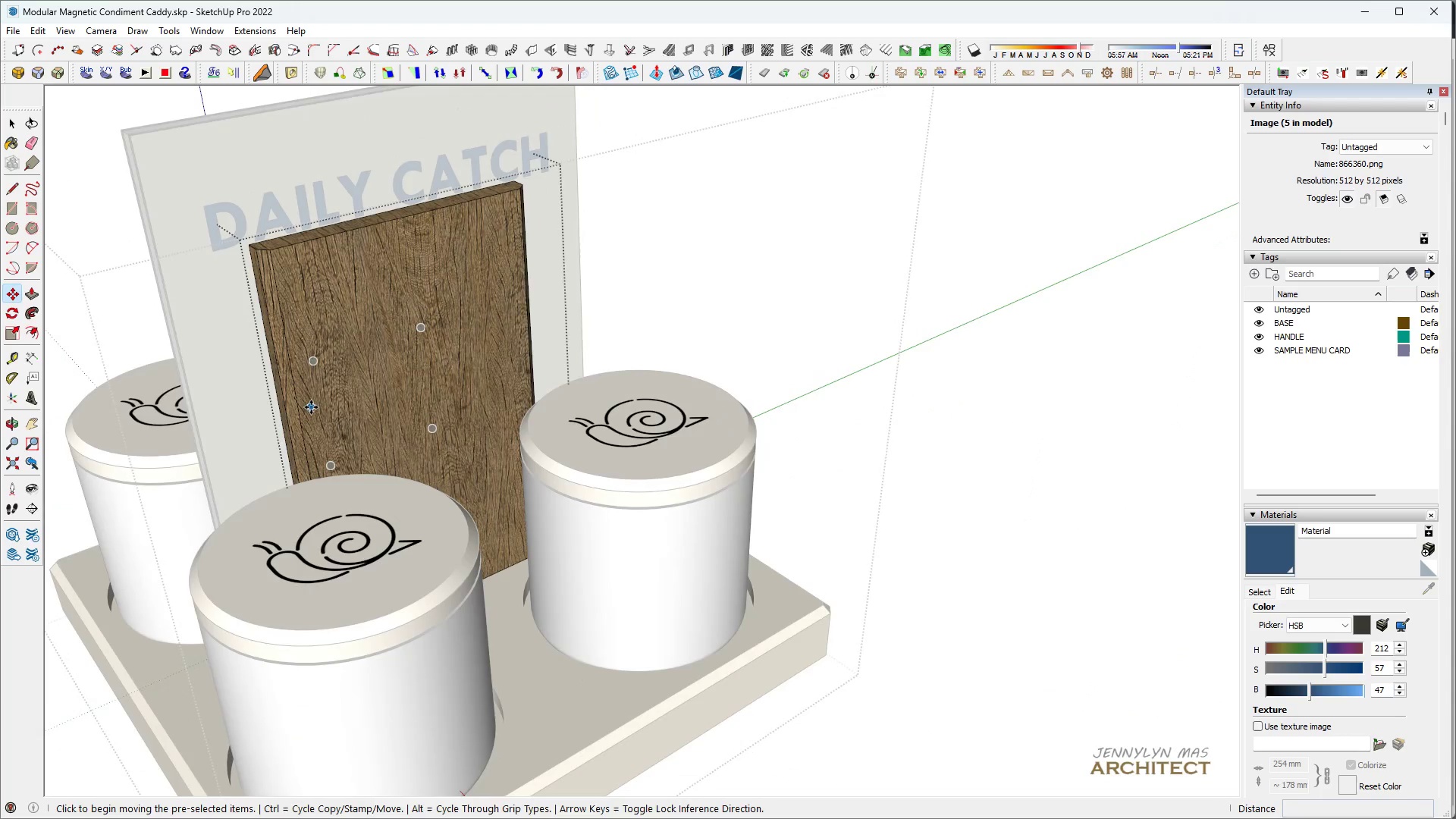 
left_click([311, 406])
 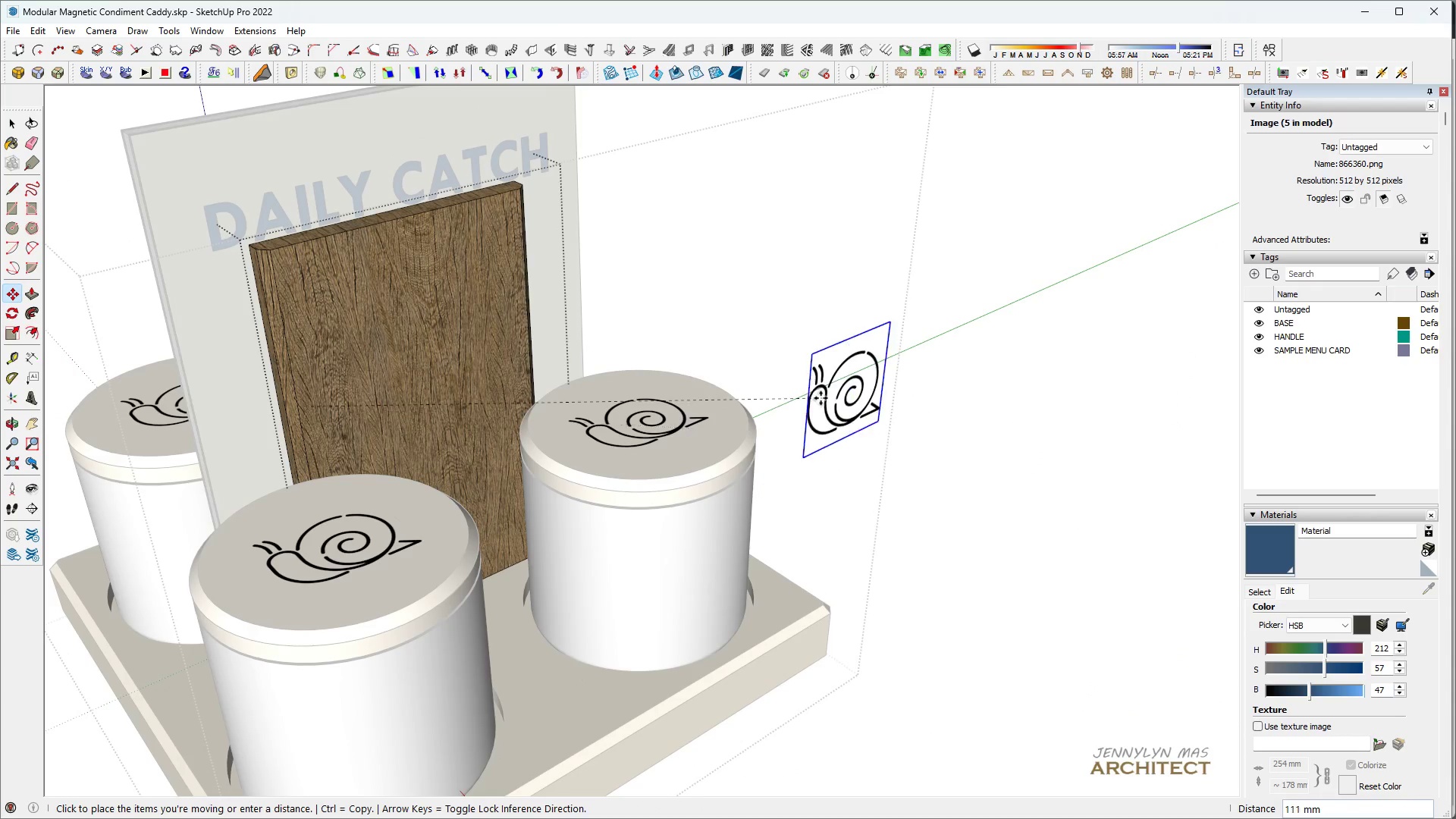 
scroll: coordinate [307, 385], scroll_direction: down, amount: 21.0
 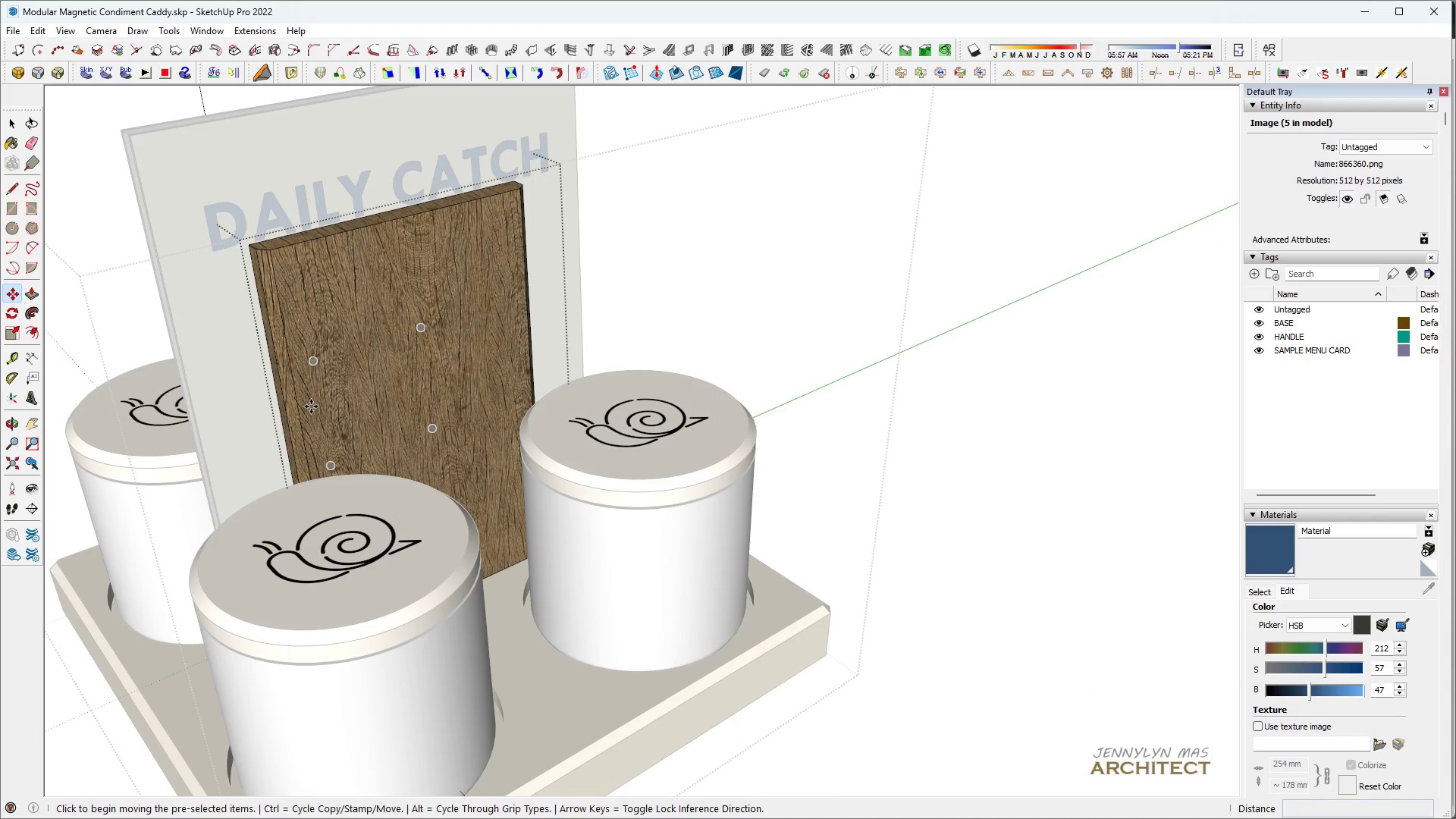 
left_click([821, 398])
 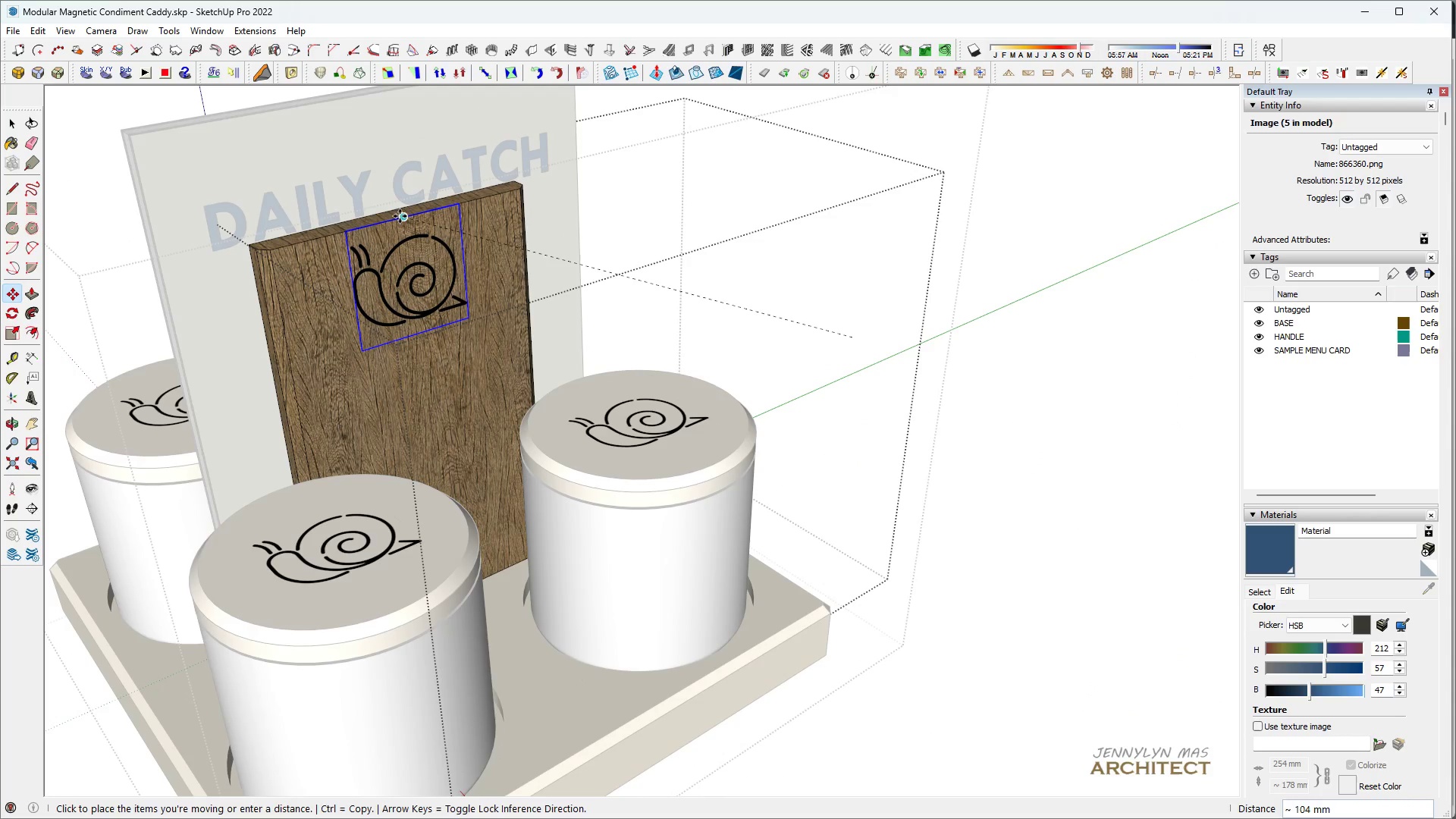 
key(H)
 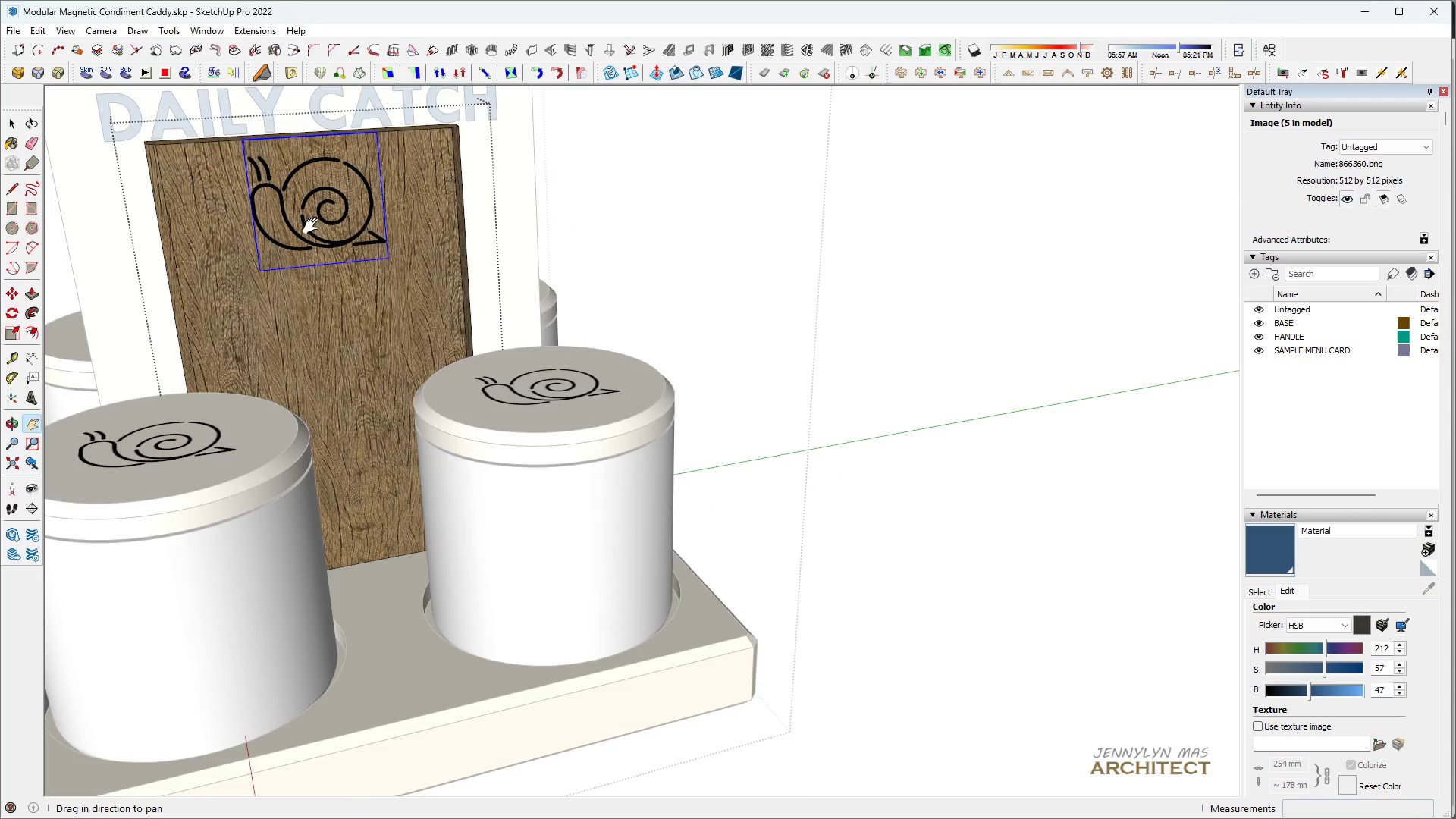 
left_click_drag(start_coordinate=[318, 224], to_coordinate=[475, 290])
 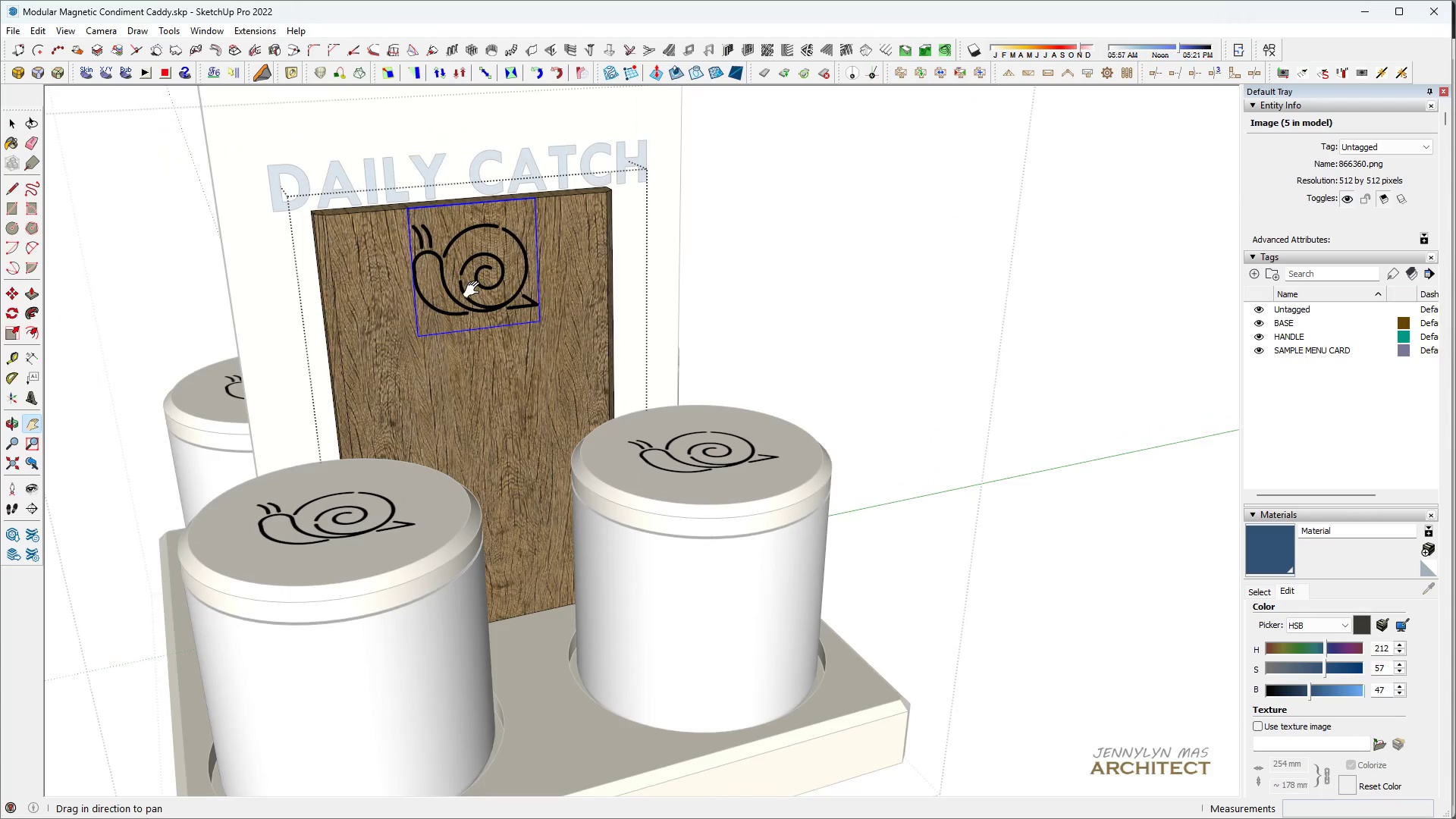 
scroll: coordinate [189, 224], scroll_direction: up, amount: 1.0
 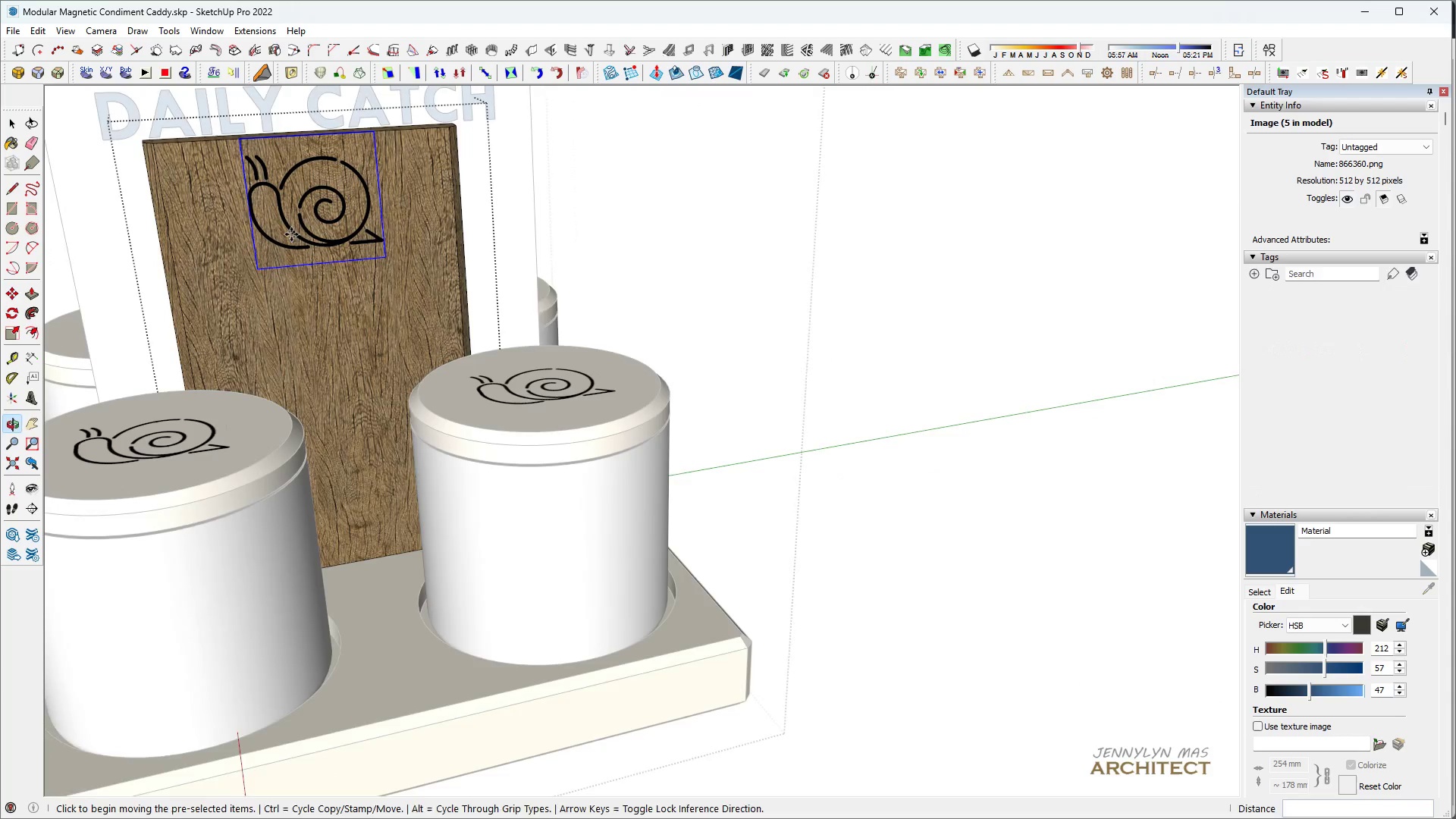 
key(Space)
 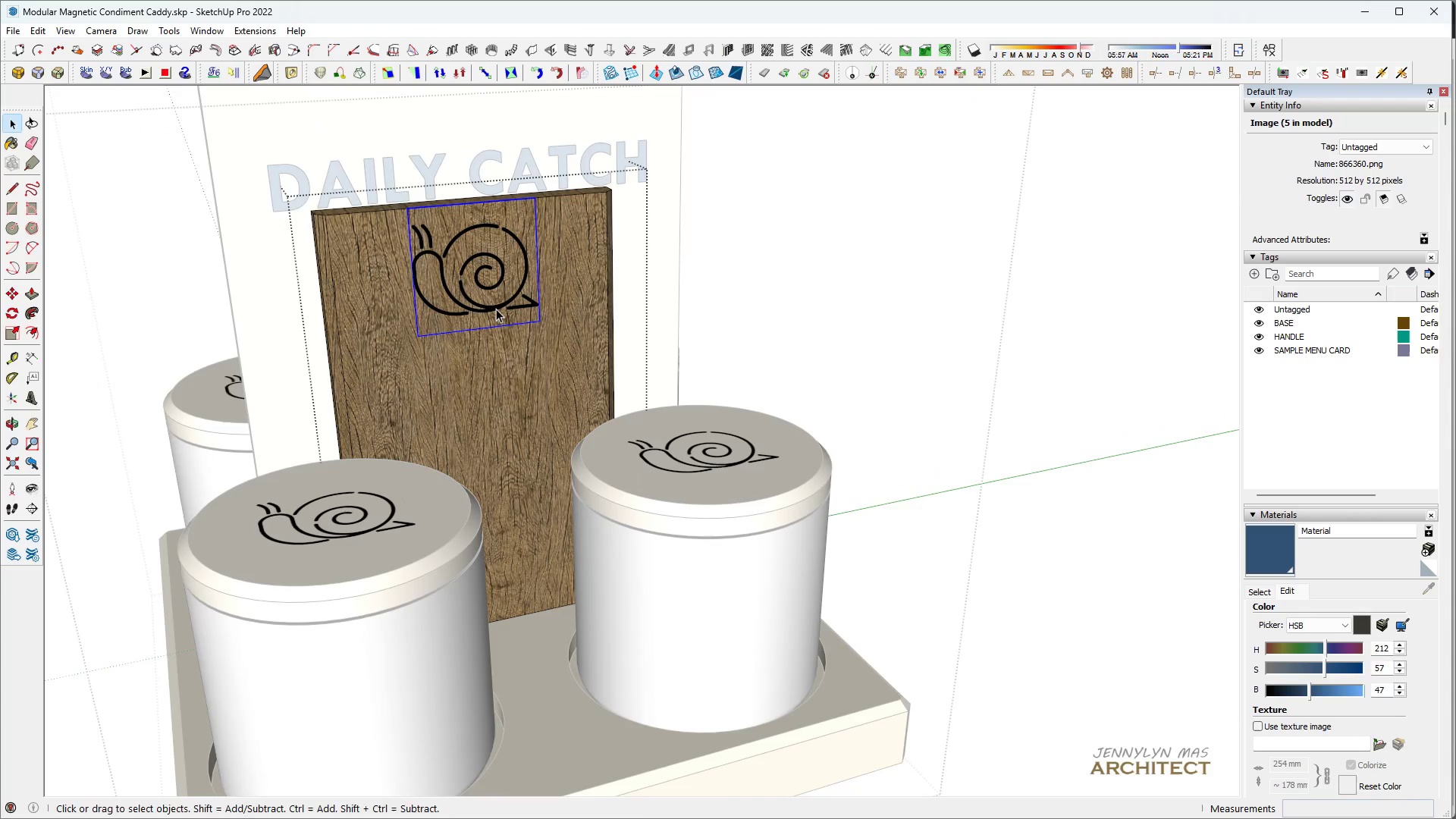 
key(M)
 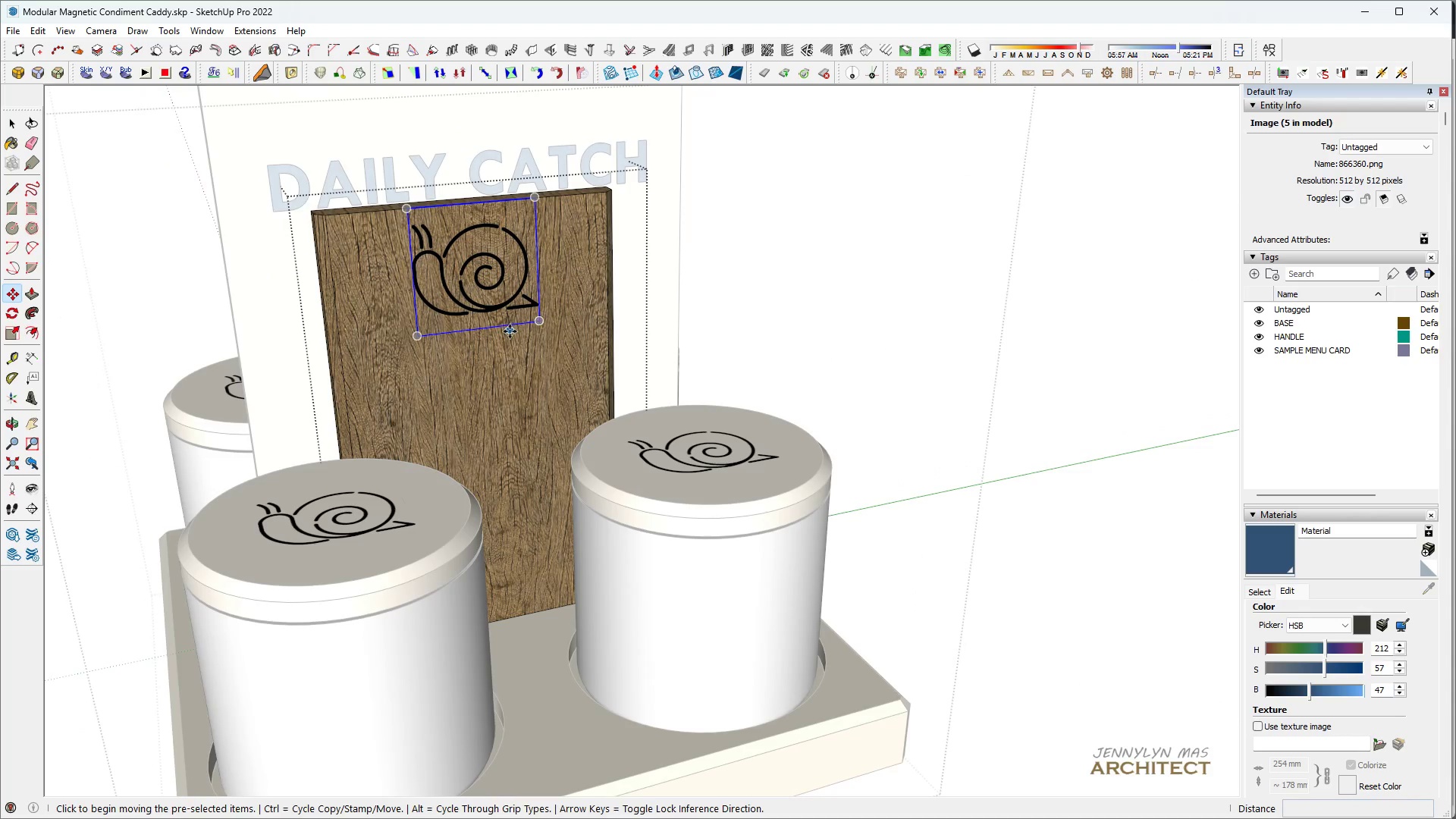 
left_click([510, 331])
 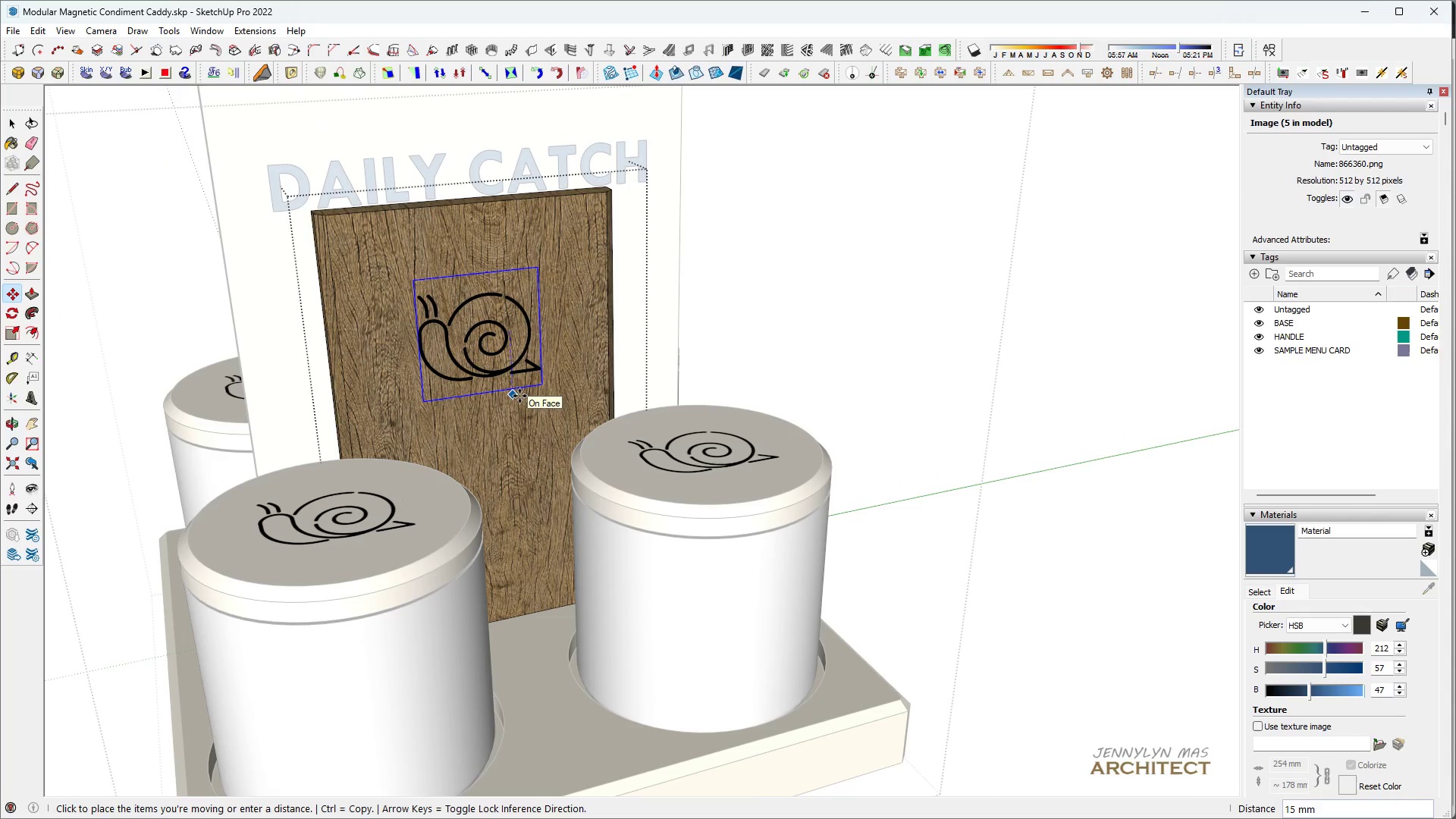 
left_click([519, 396])
 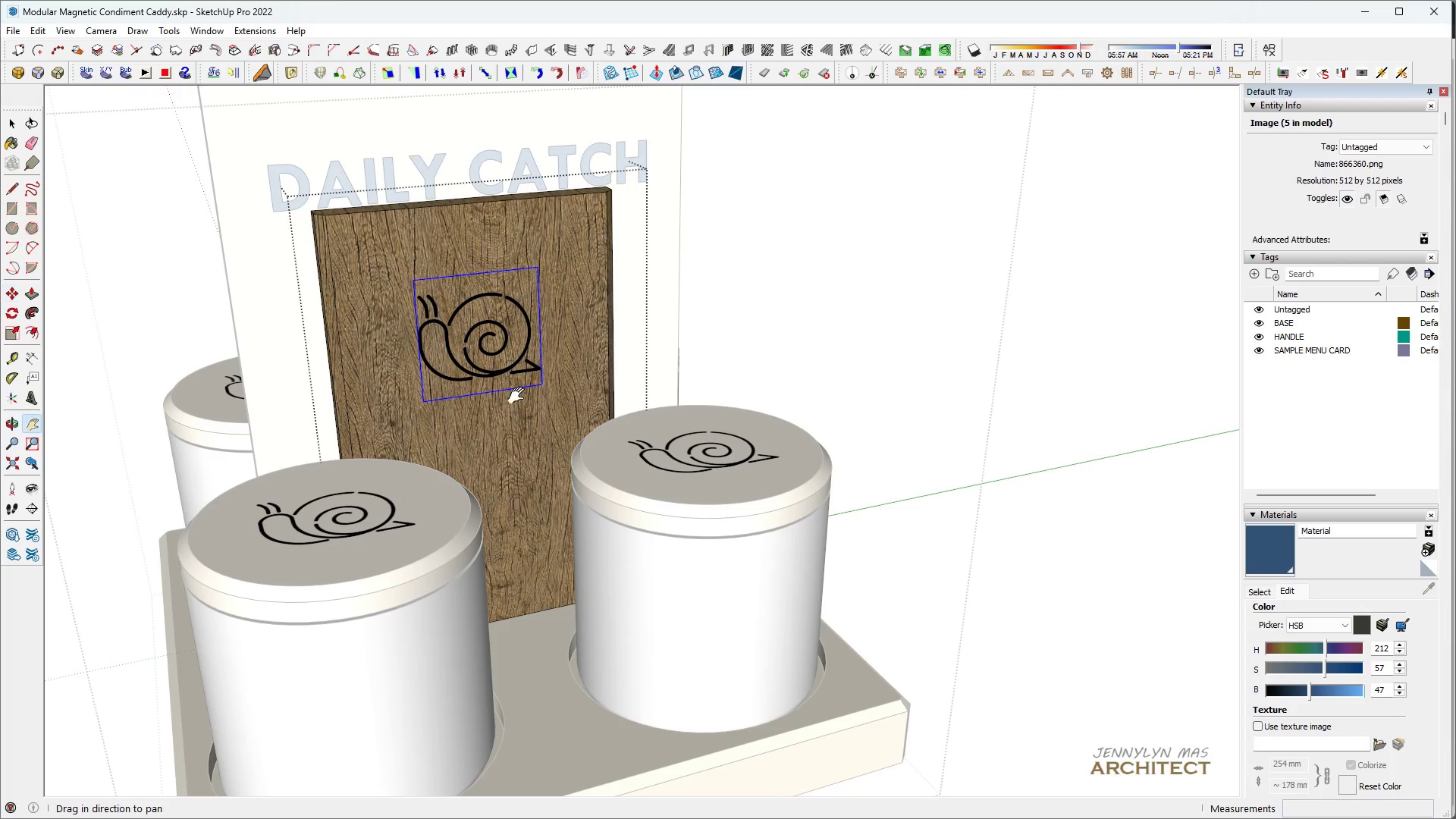 
type(HH)
 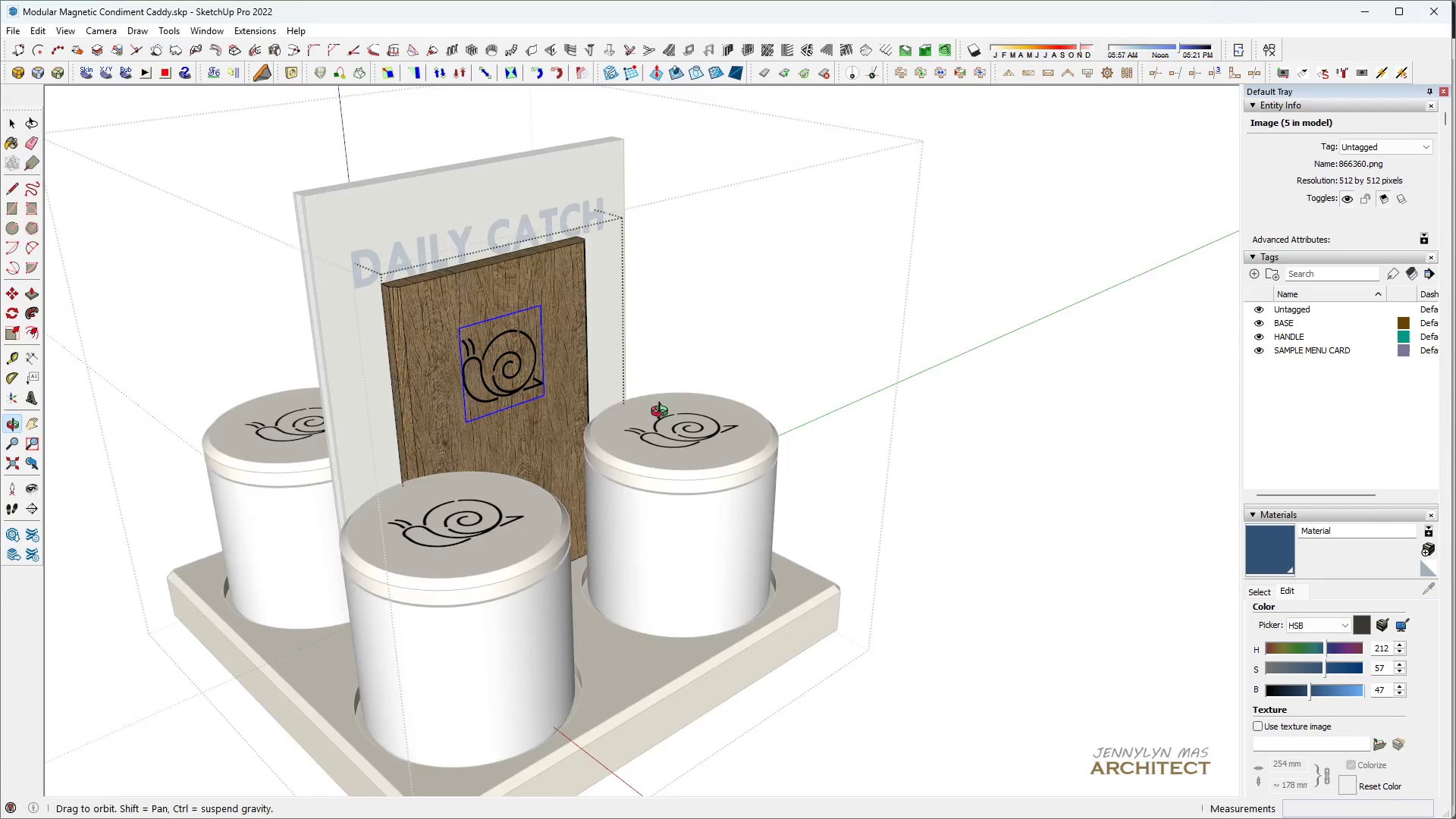 
scroll: coordinate [516, 385], scroll_direction: down, amount: 3.0
 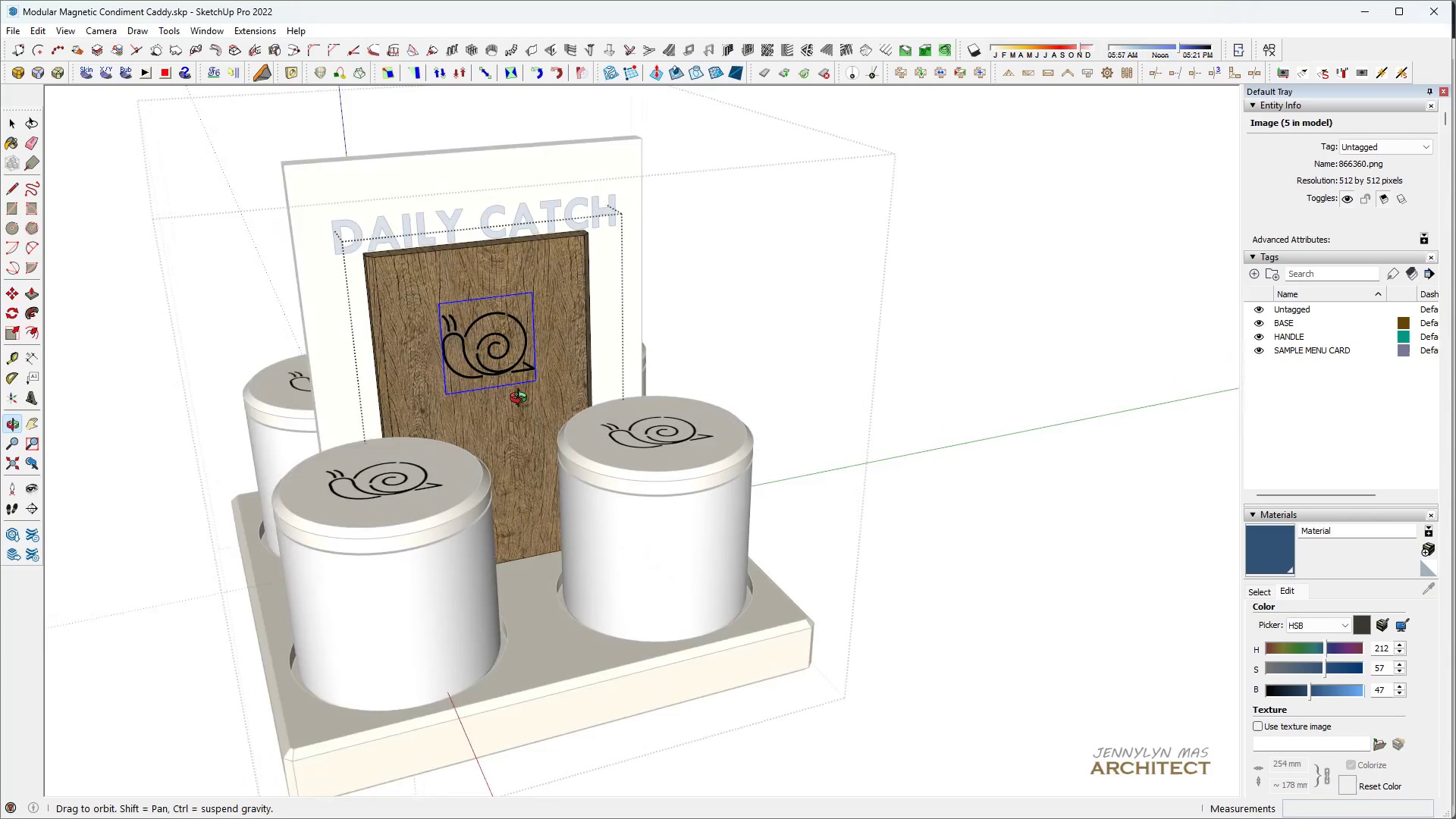 
key(M)
 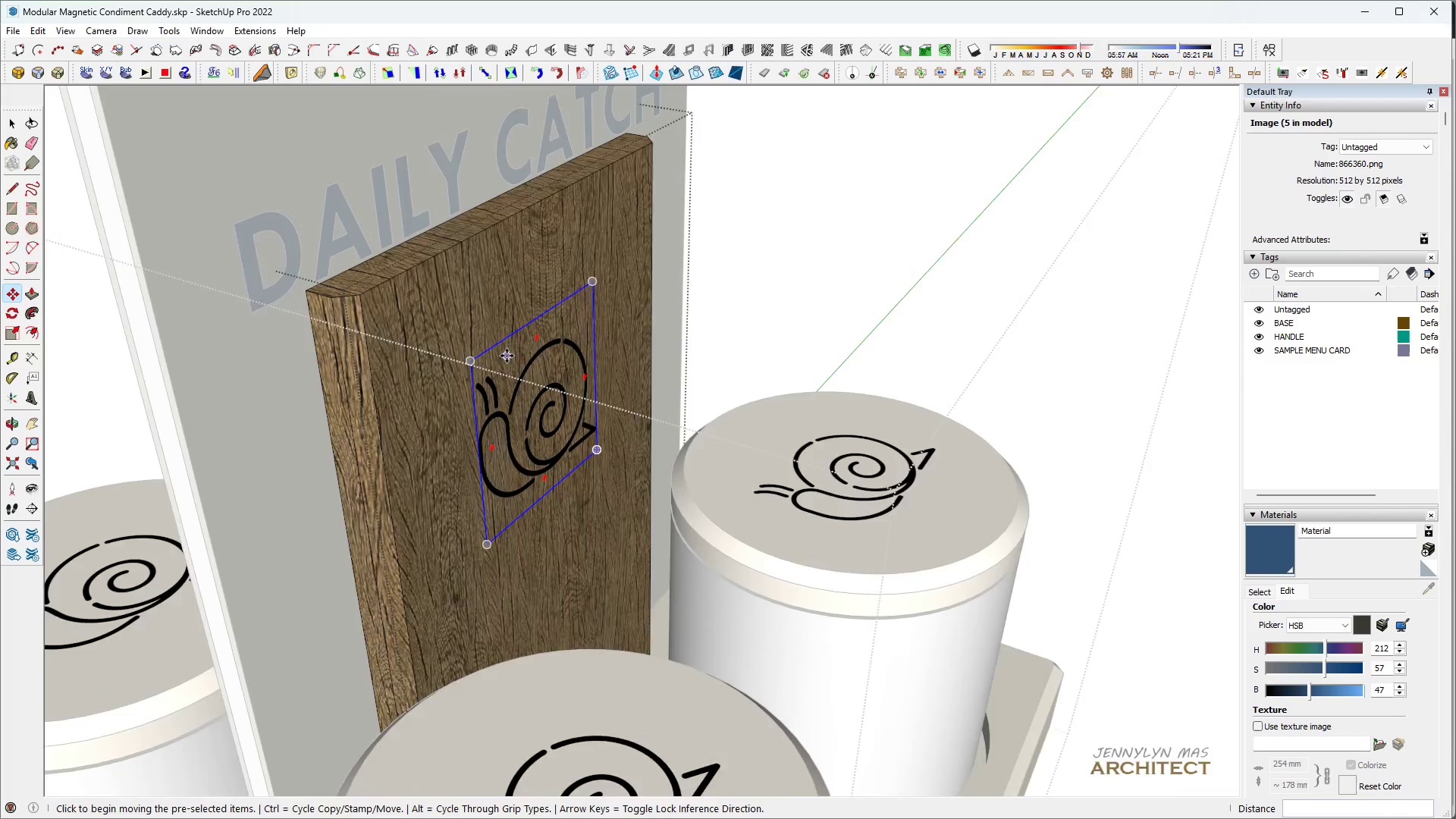 
key(Control+ControlLeft)
 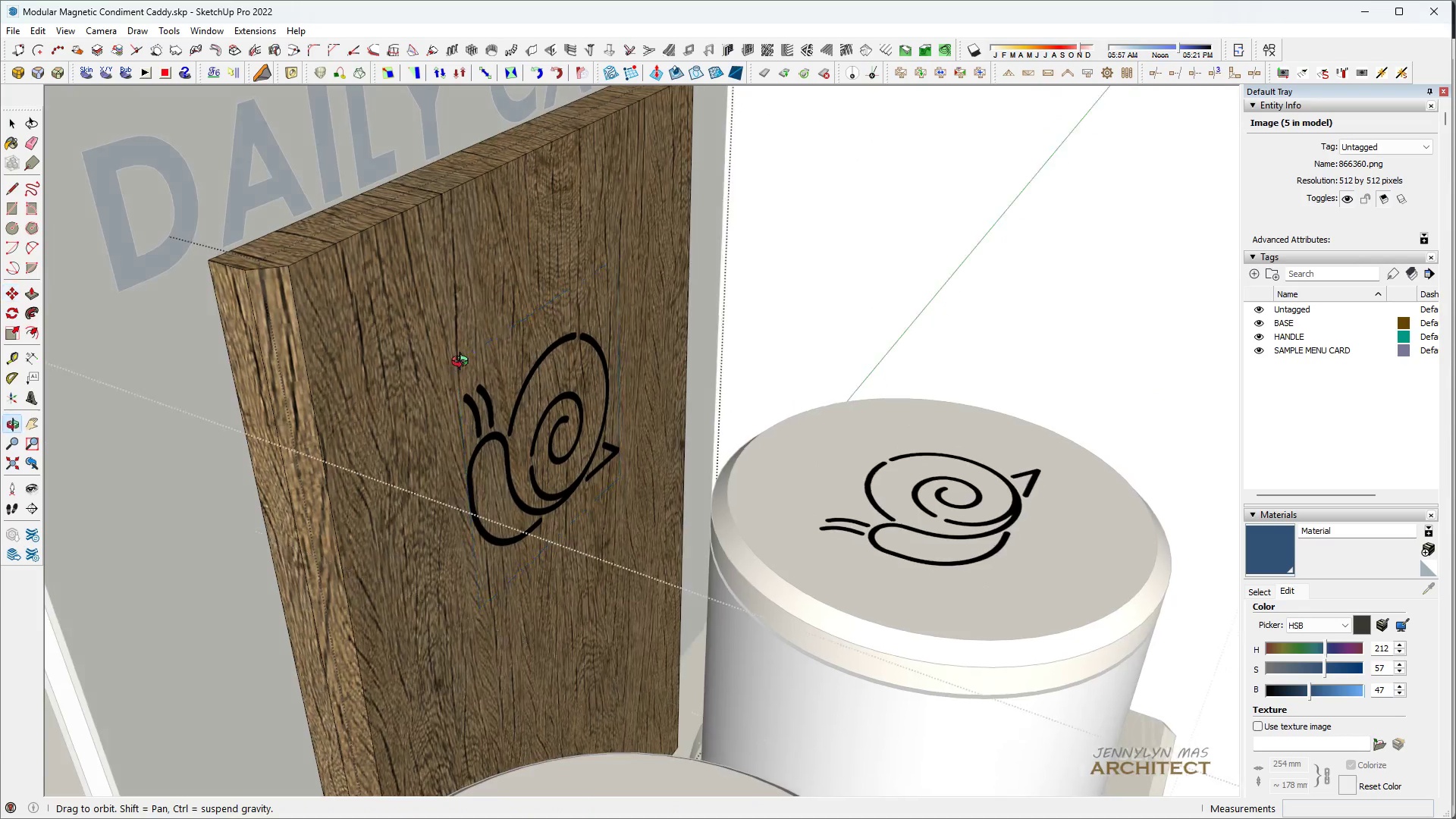 
scroll: coordinate [507, 360], scroll_direction: up, amount: 9.0
 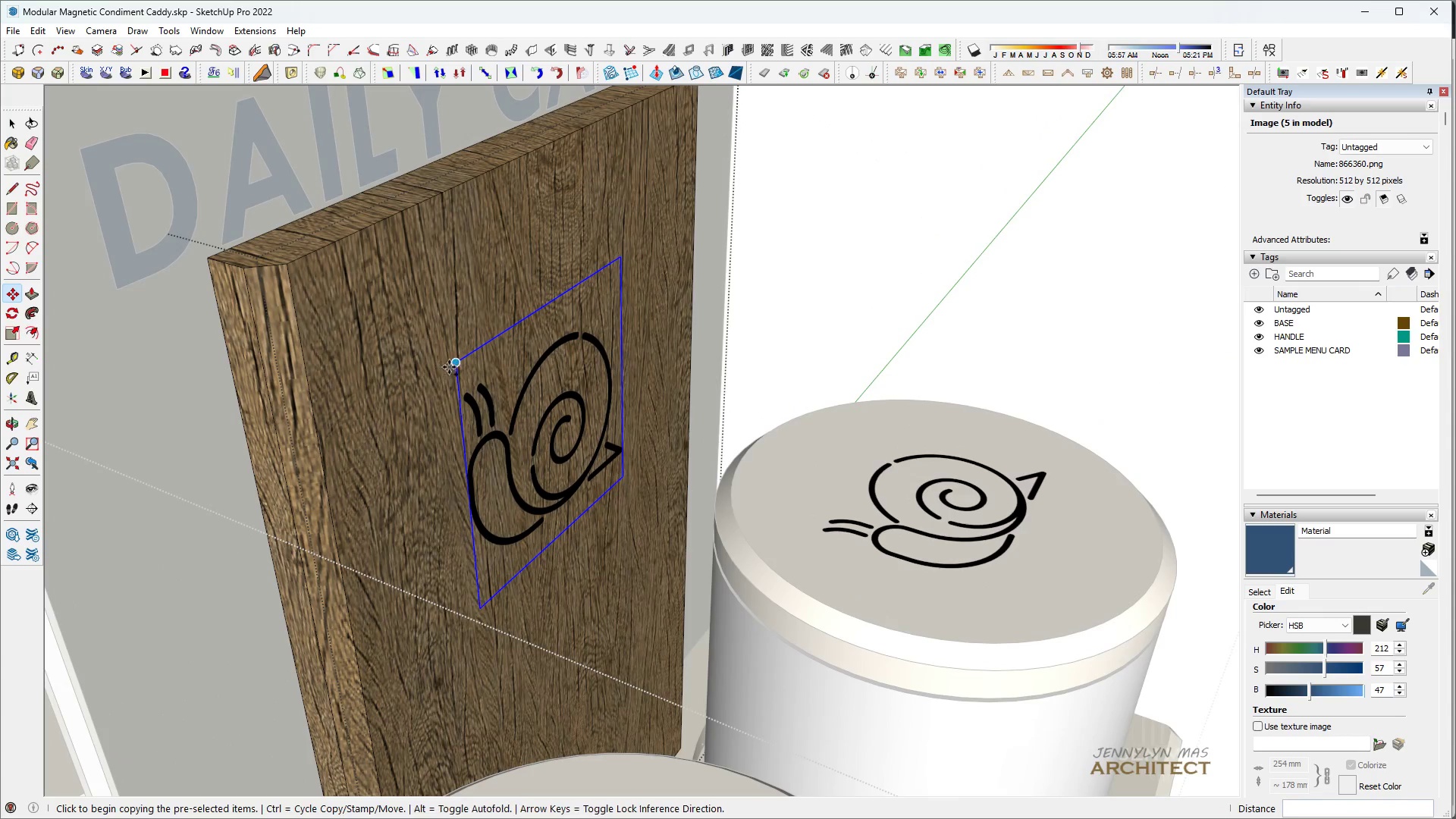 
scroll: coordinate [979, 370], scroll_direction: down, amount: 1.0
 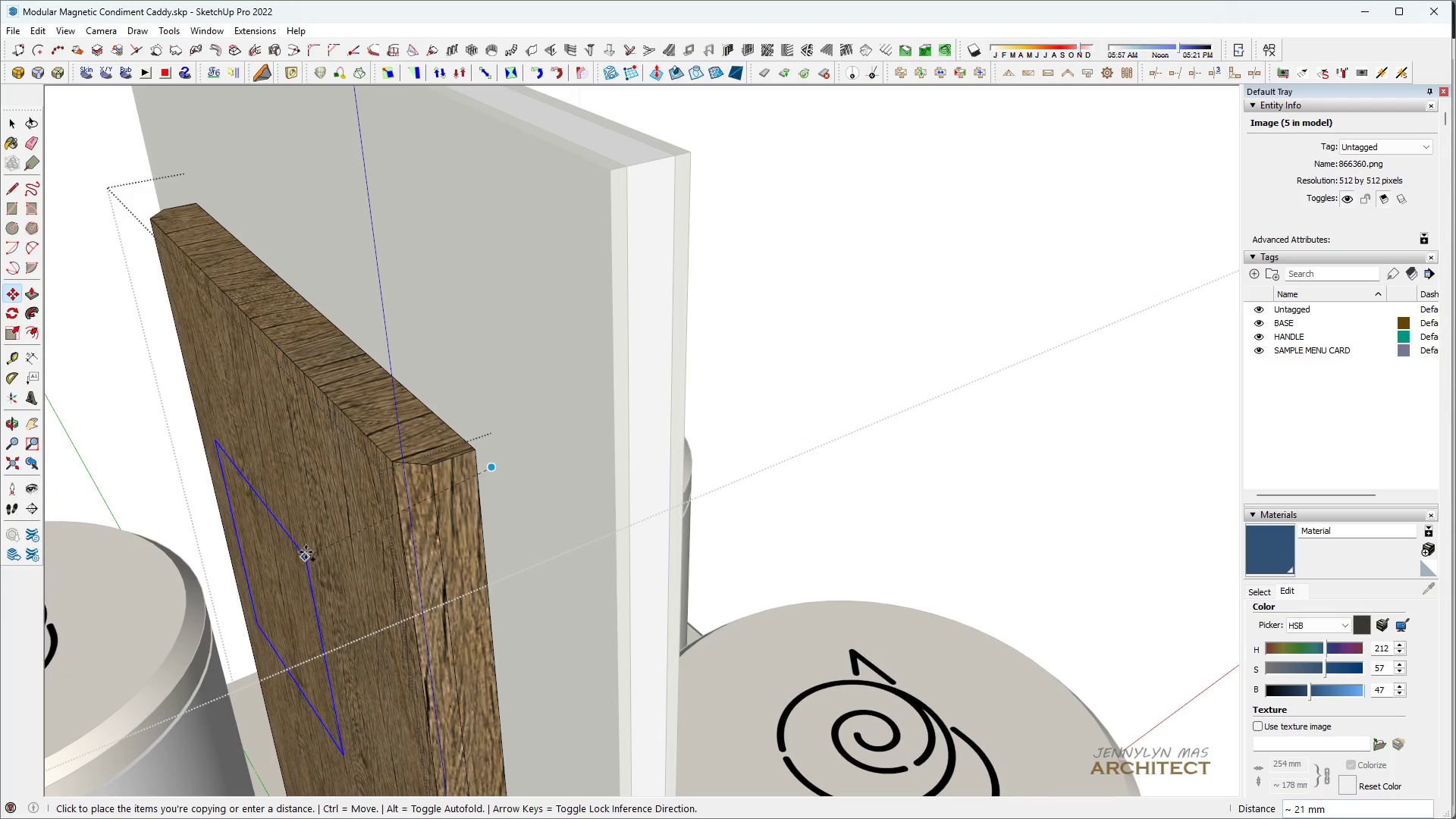 
hold_key(key=ShiftLeft, duration=1.39)
left_click([391, 462])
 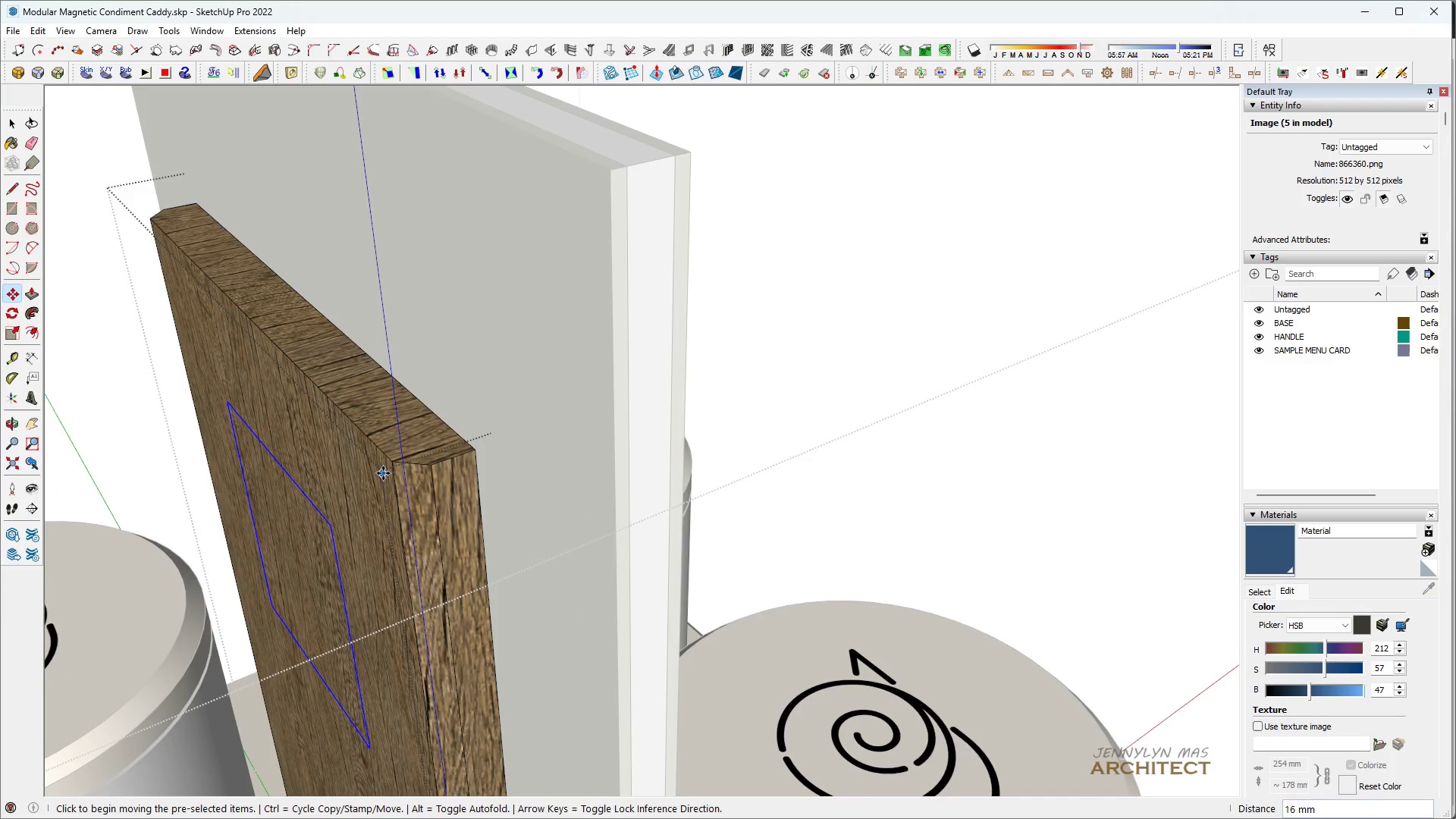 
key(Space)
 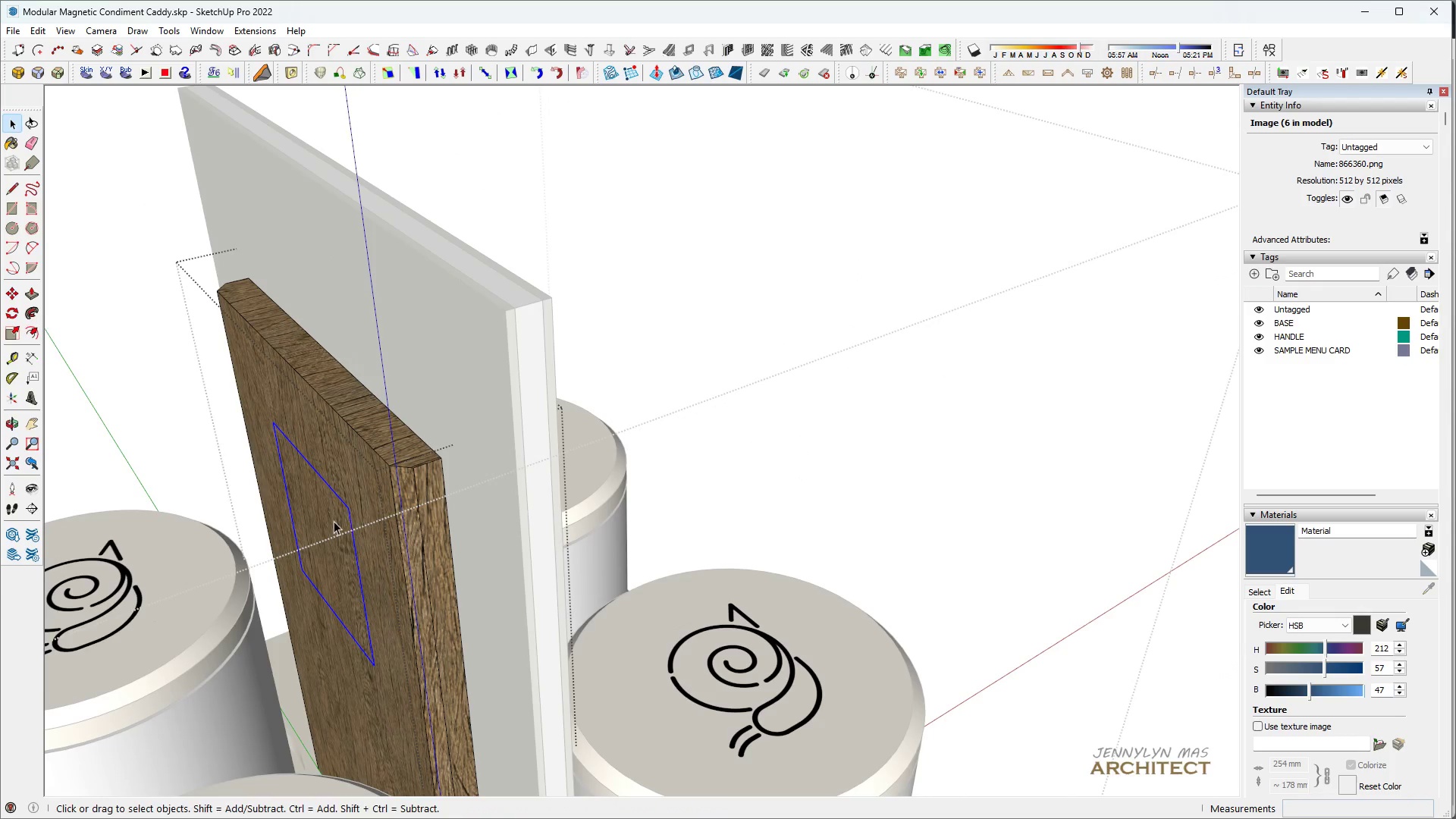 
right_click([333, 521])
 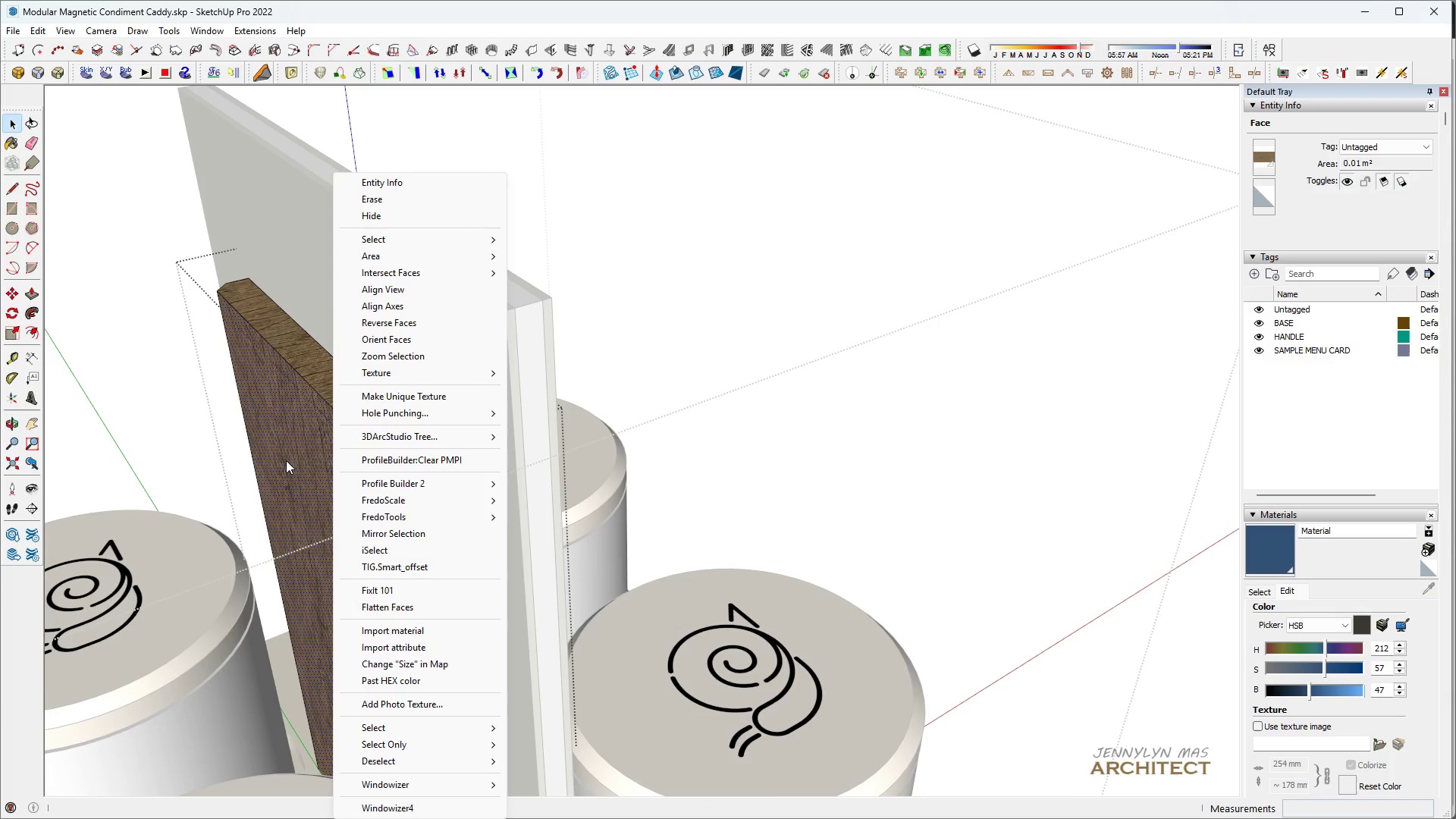 
scroll: coordinate [384, 475], scroll_direction: down, amount: 5.0
 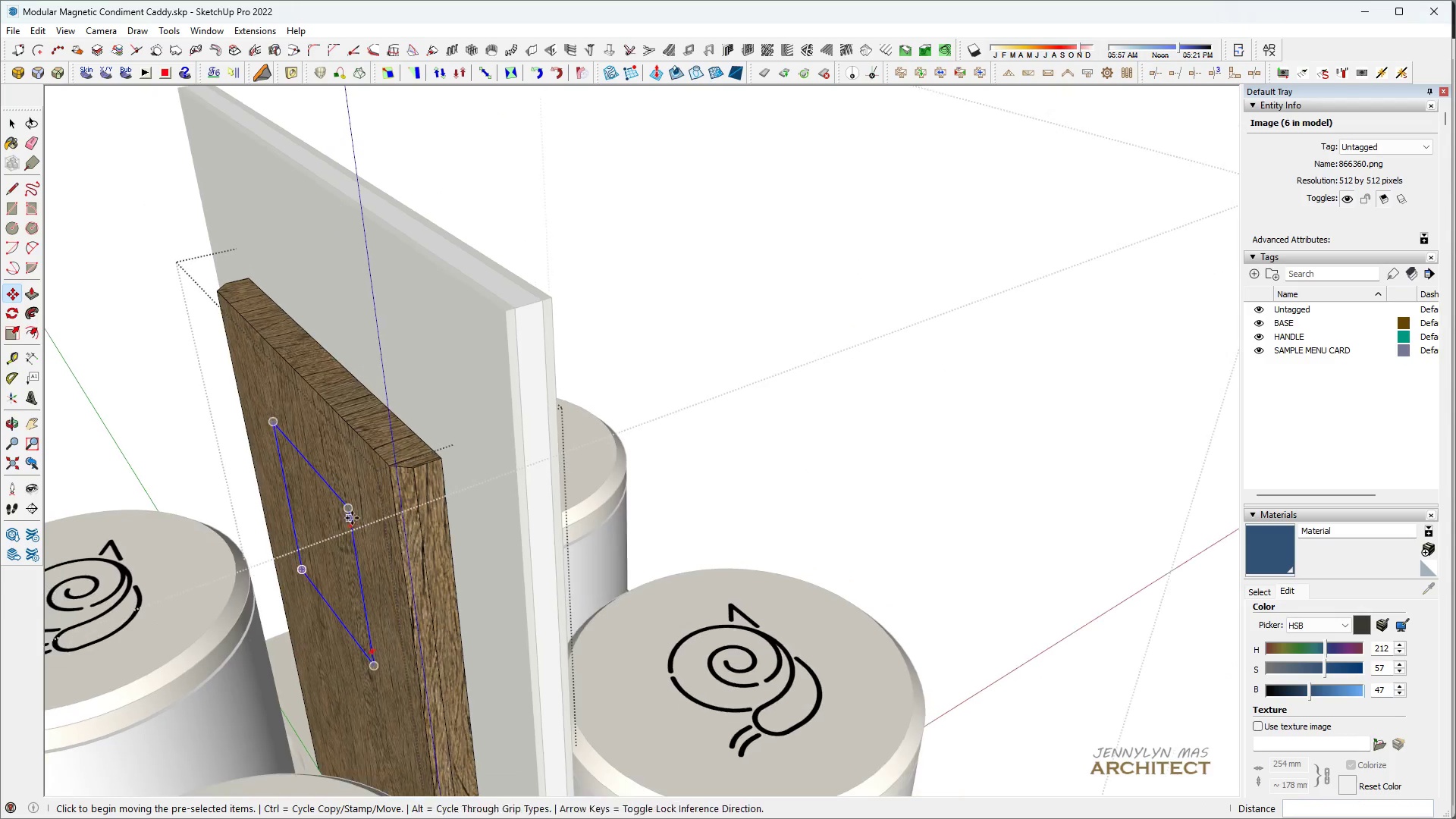 
left_click([331, 474])
 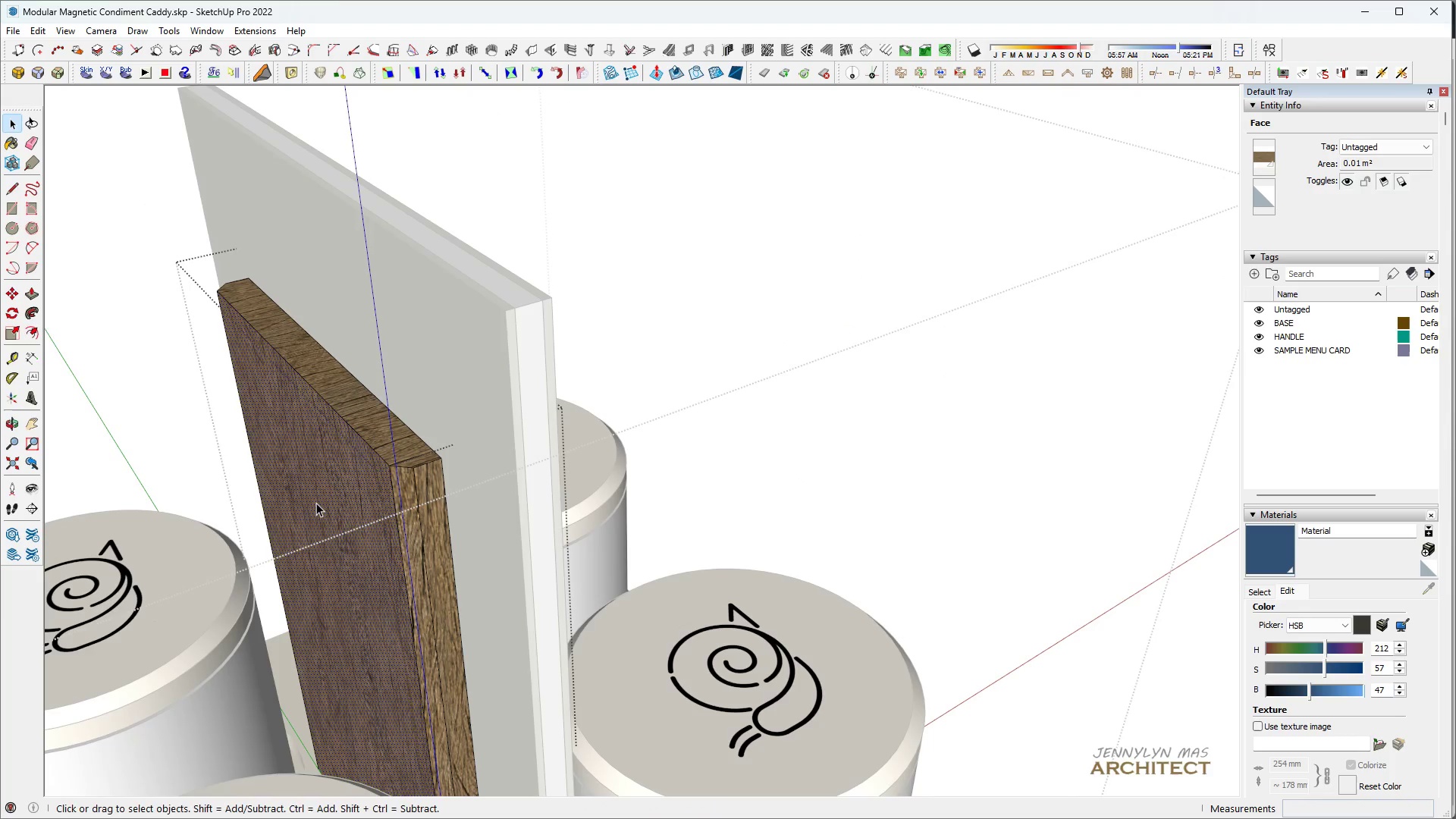 
key(K)
 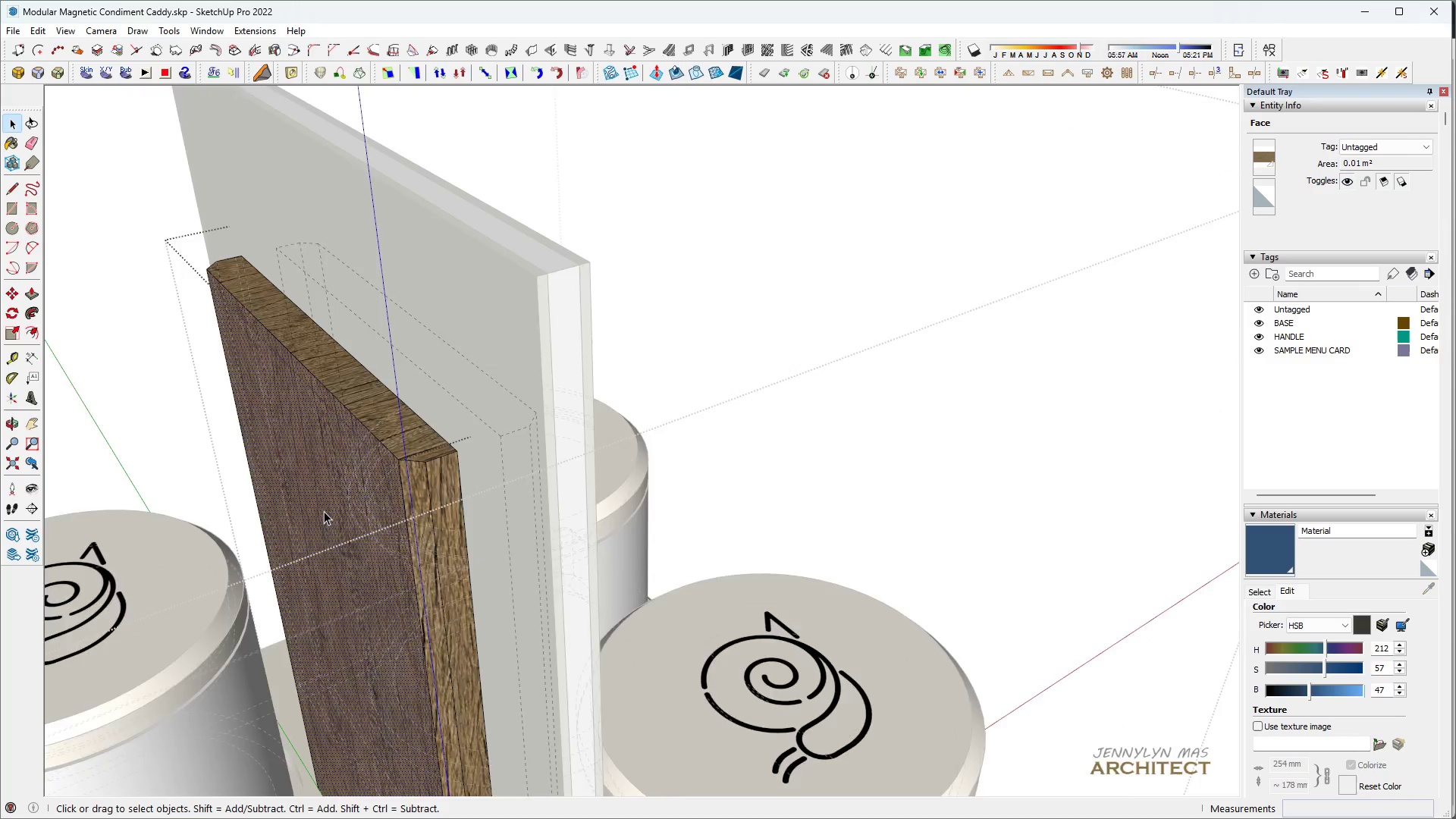 
left_click([324, 501])
 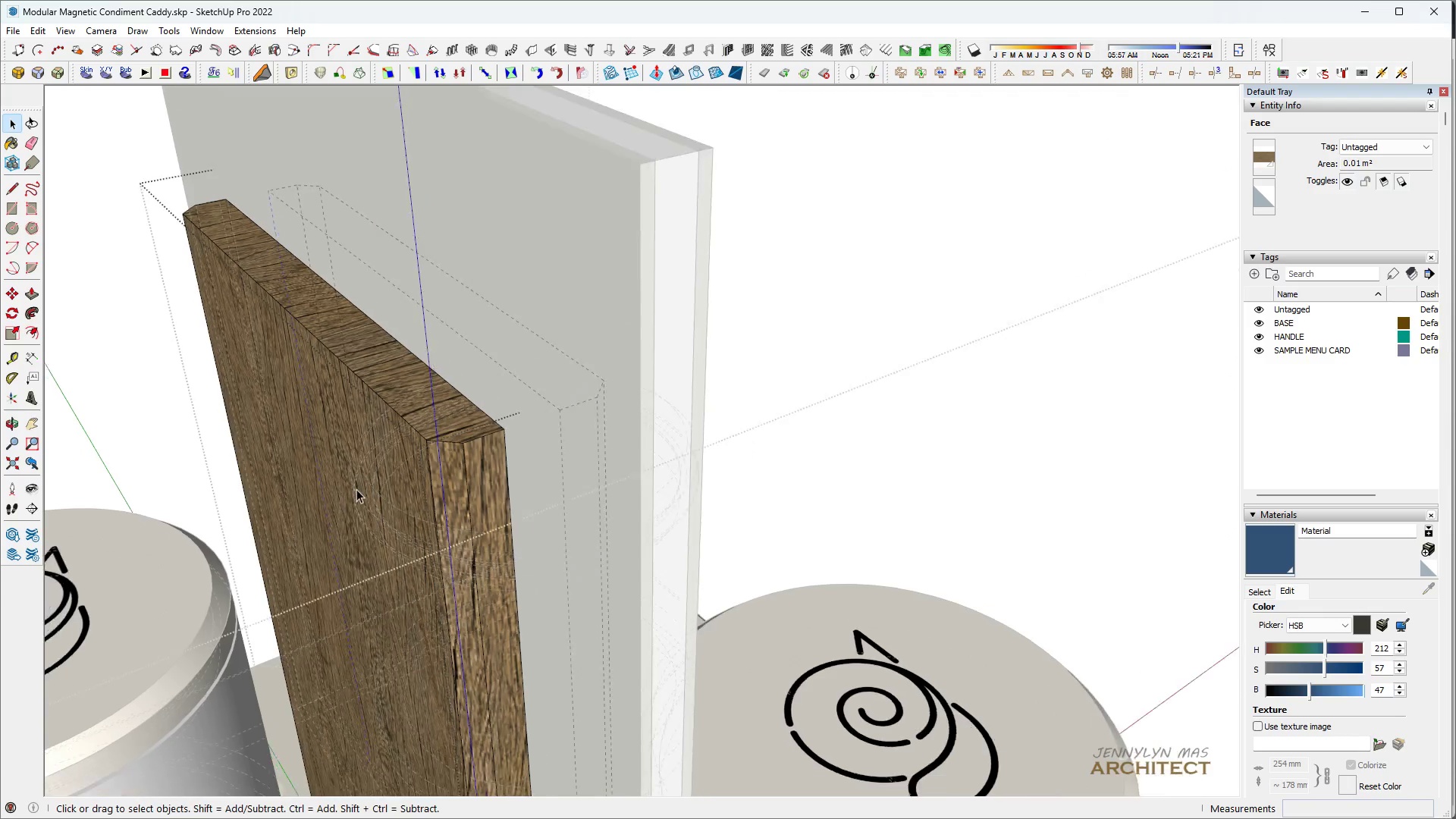 
scroll: coordinate [325, 512], scroll_direction: up, amount: 4.0
 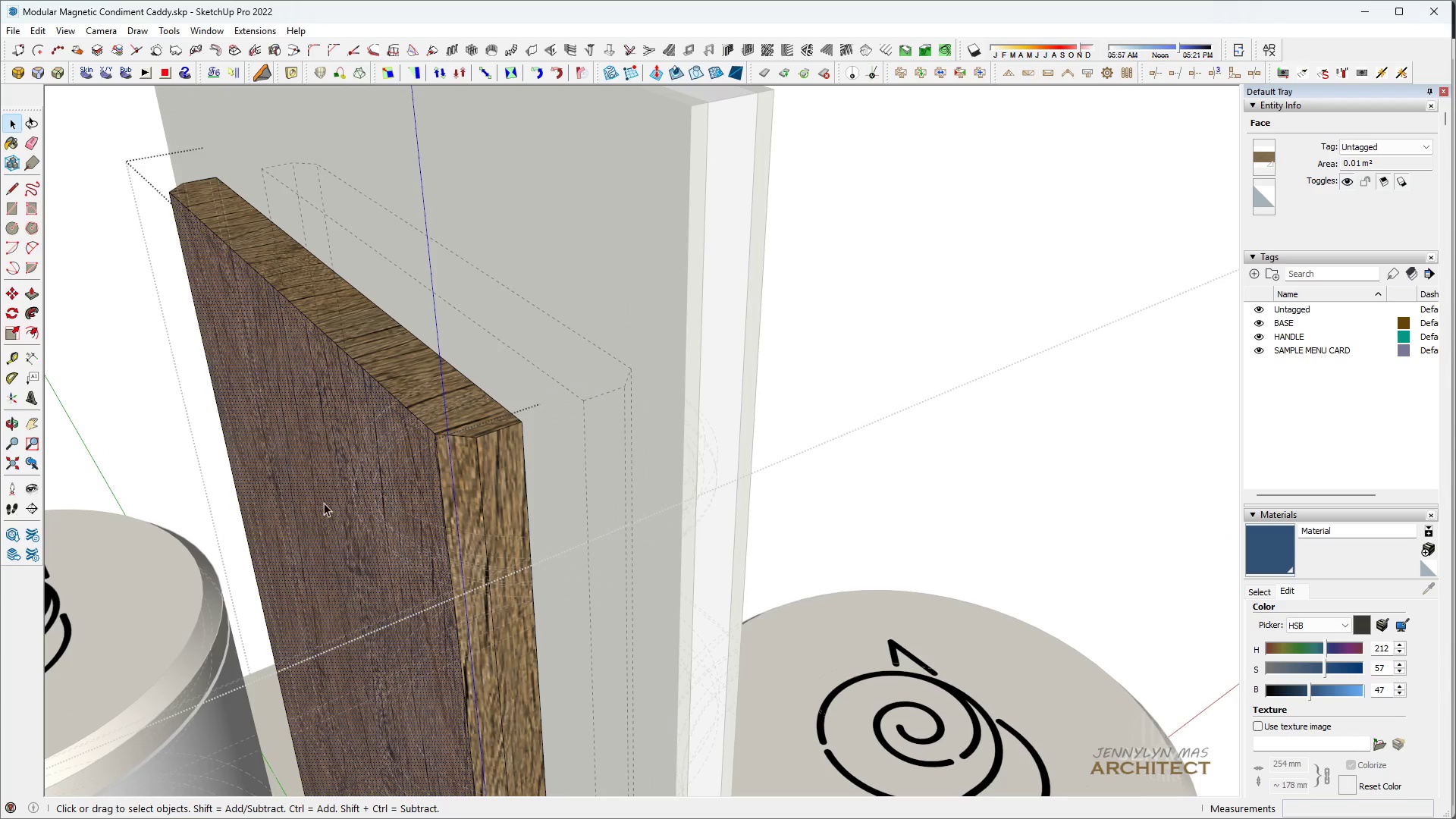 
scroll: coordinate [253, 509], scroll_direction: down, amount: 9.0
 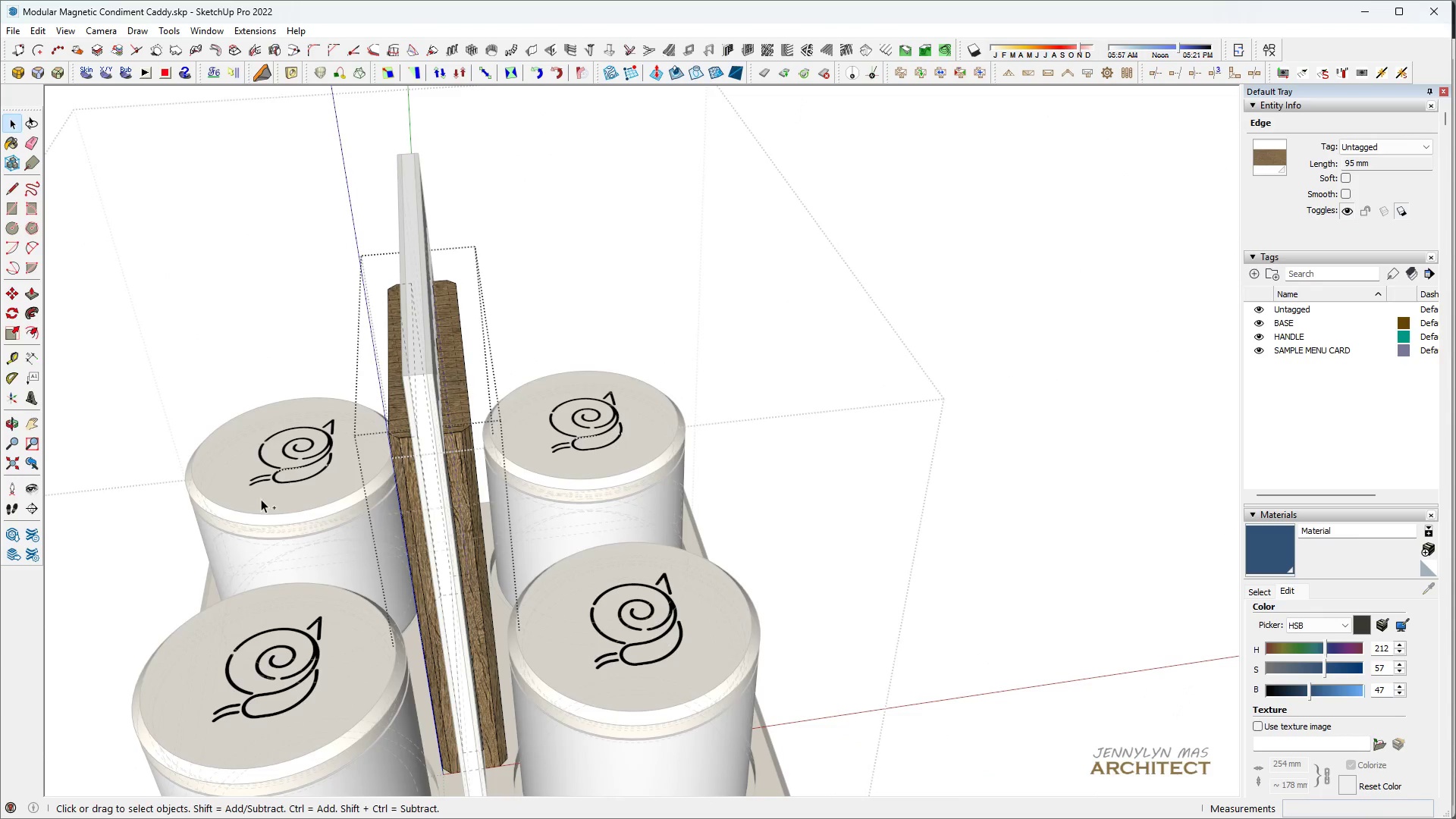 
key(Control+Z)
 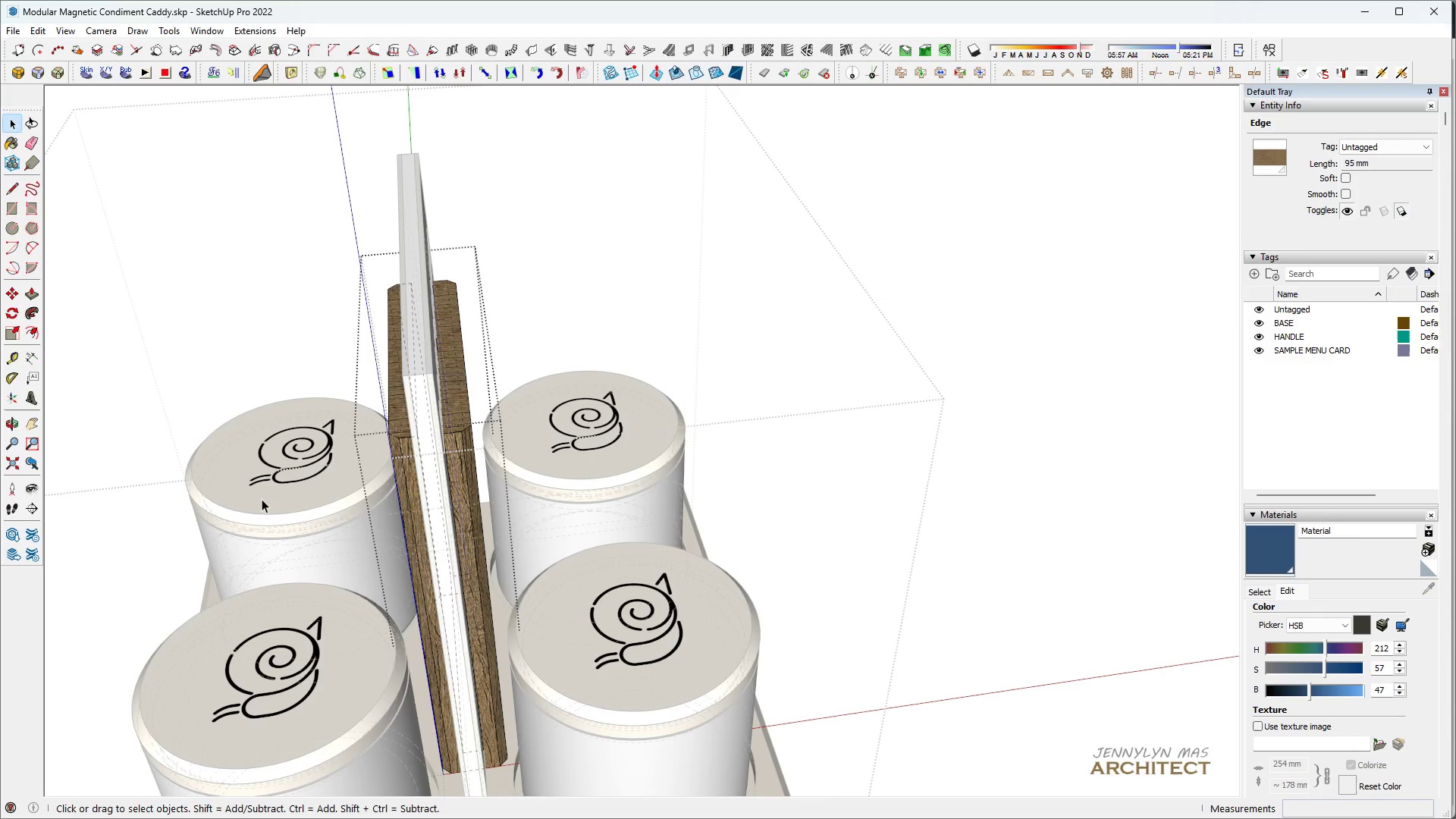 
key(Space)
 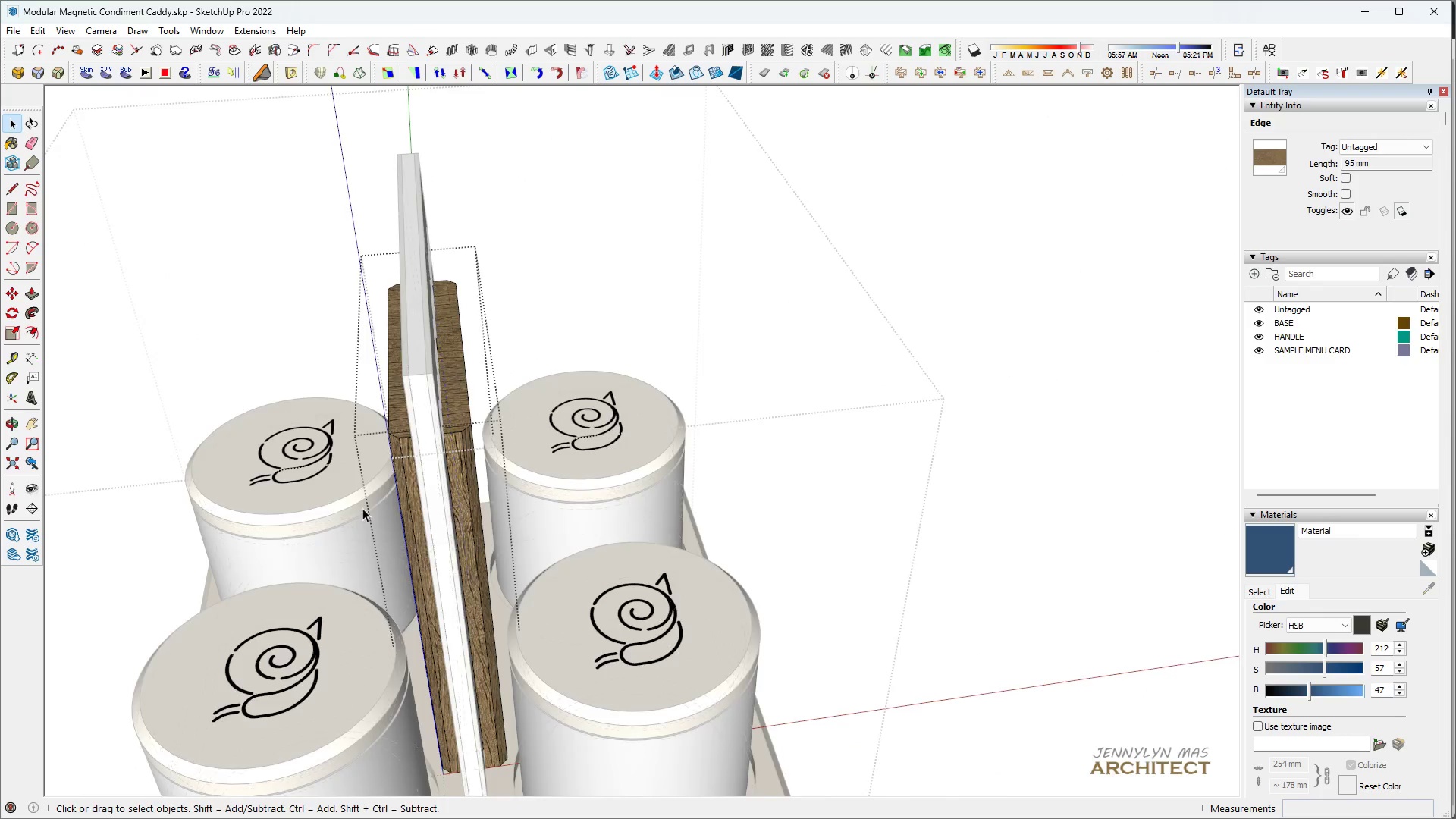 
key(K)
 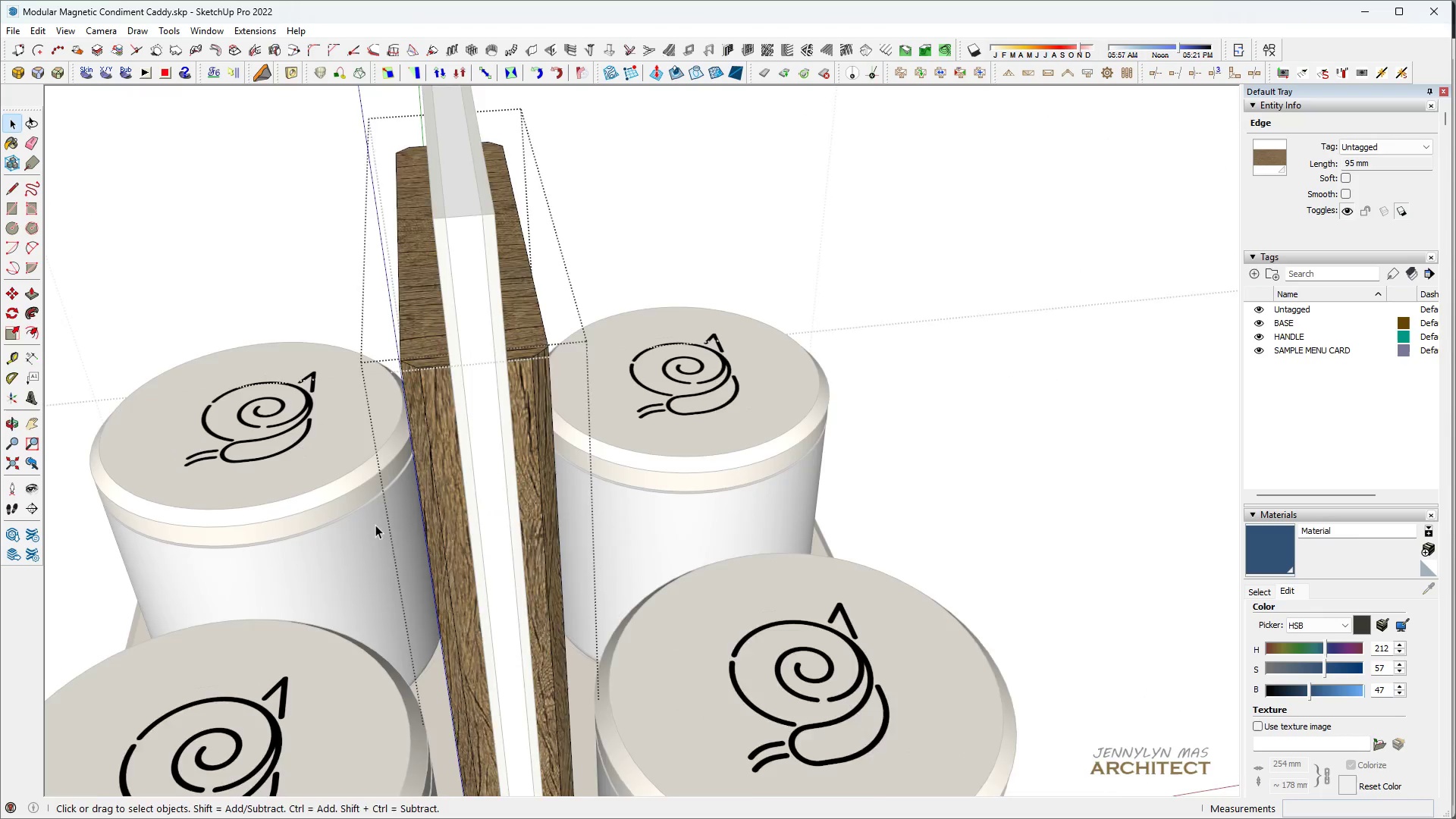 
scroll: coordinate [375, 525], scroll_direction: up, amount: 5.0
 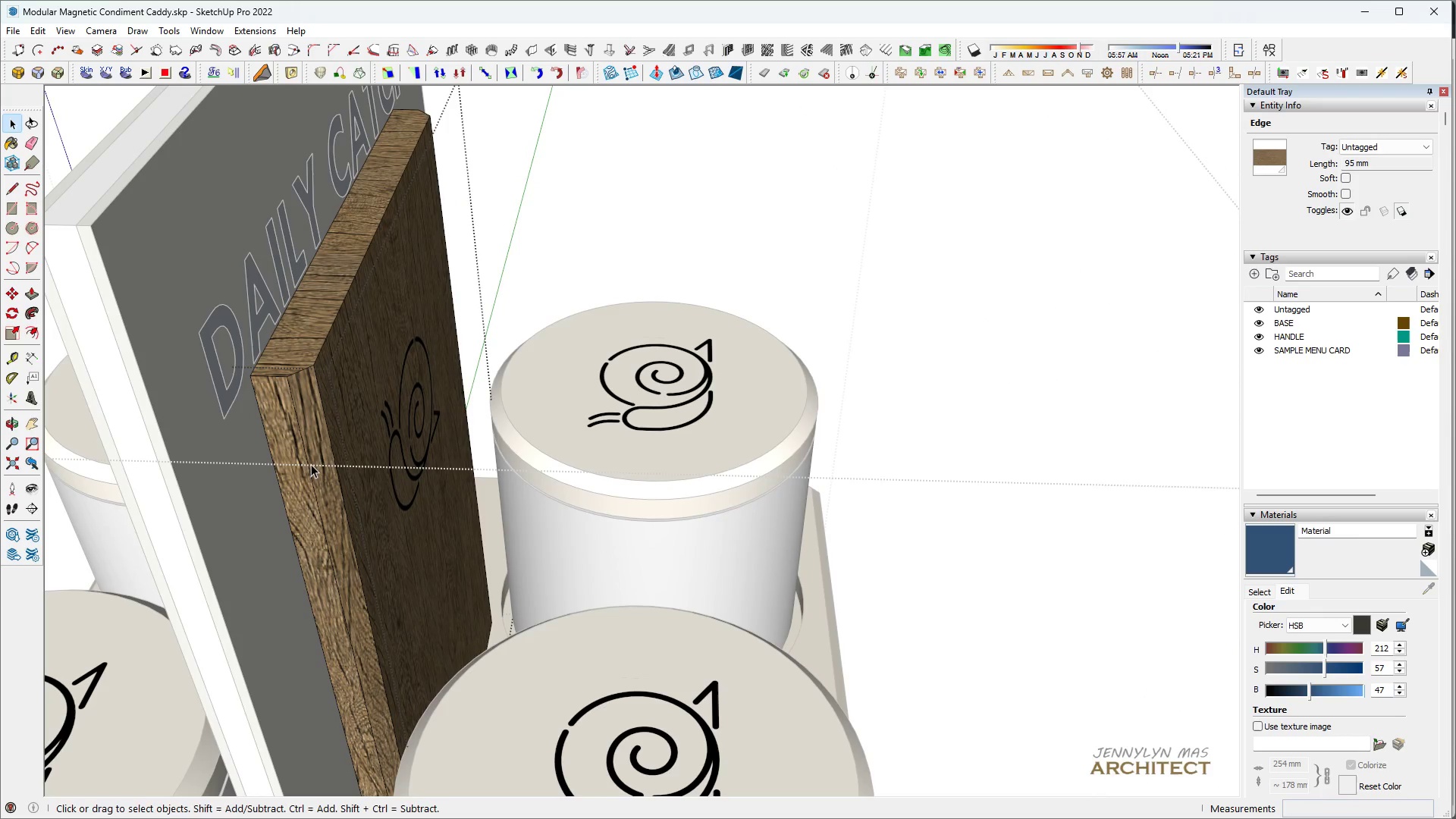 
key(Space)
 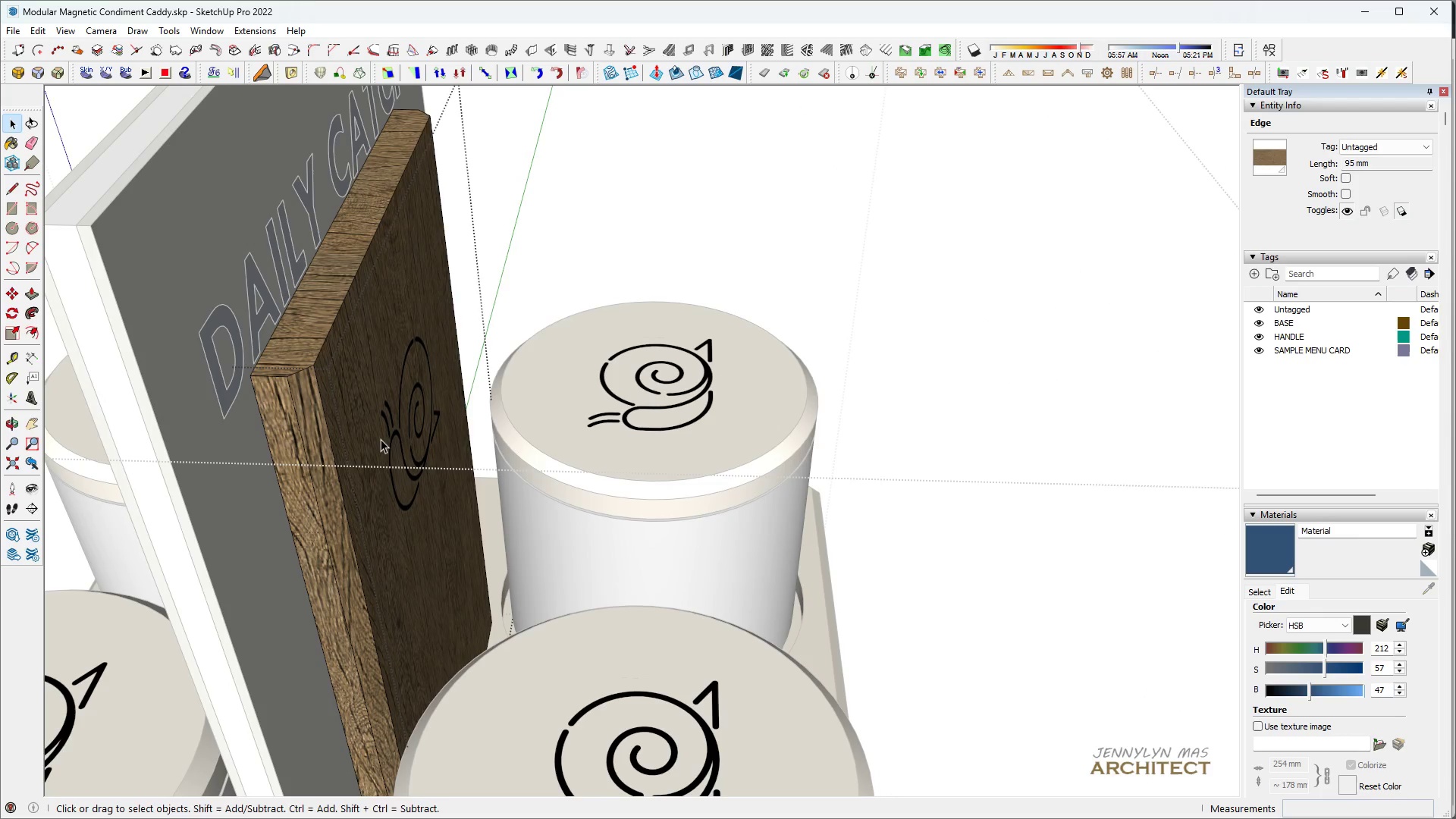 
left_click([396, 441])
 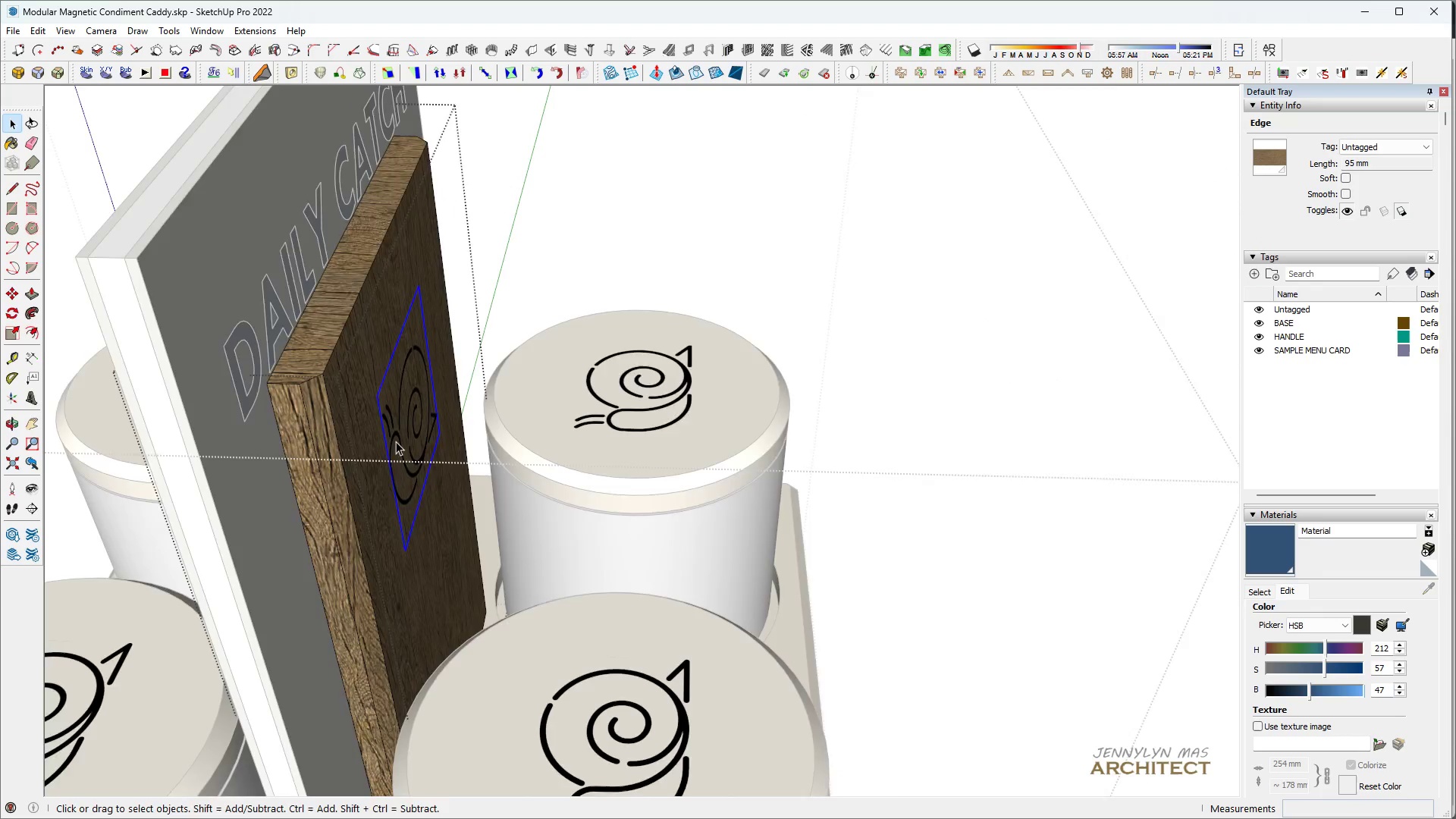 
key(H)
 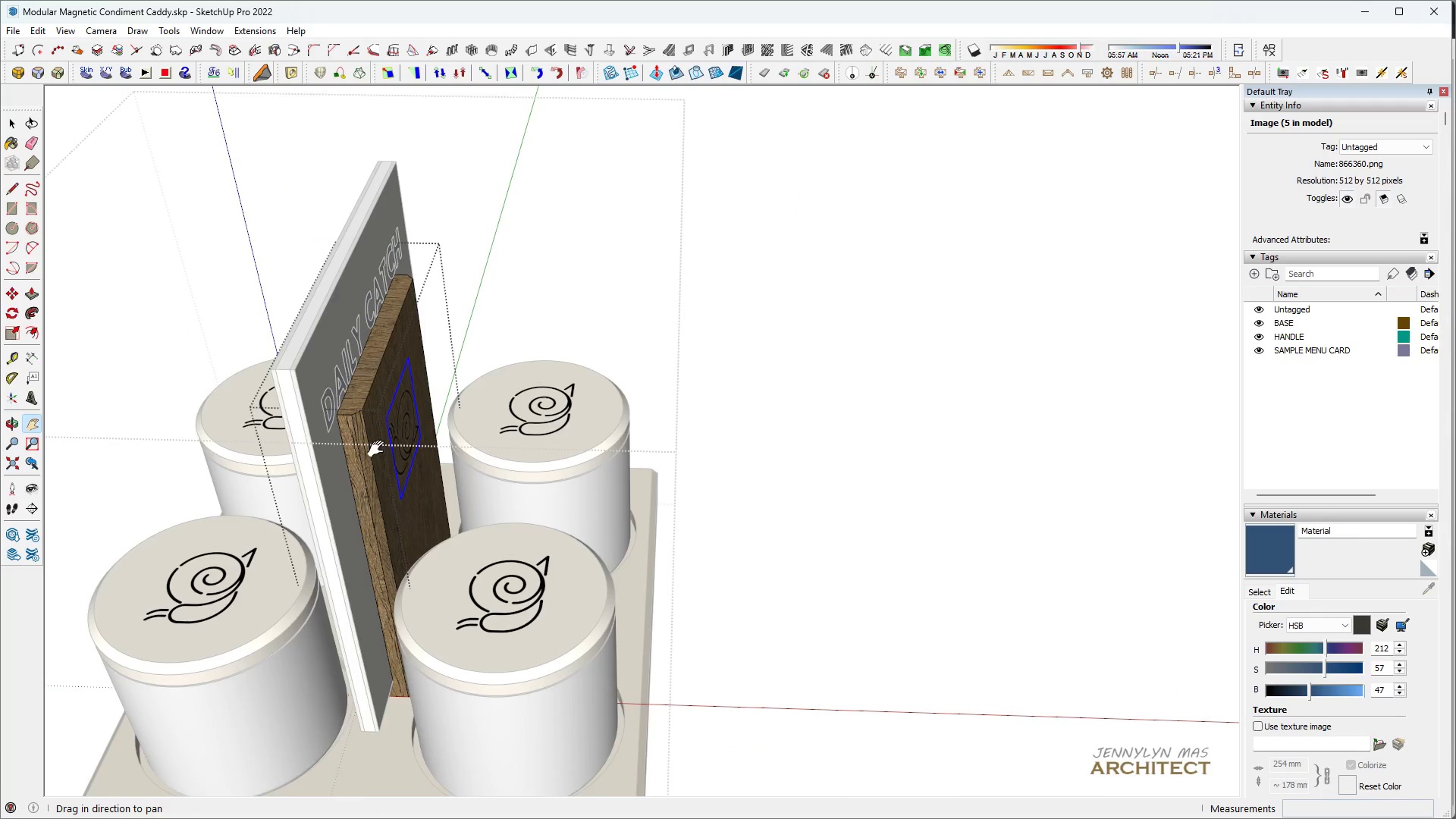 
left_click_drag(start_coordinate=[379, 449], to_coordinate=[569, 420])
 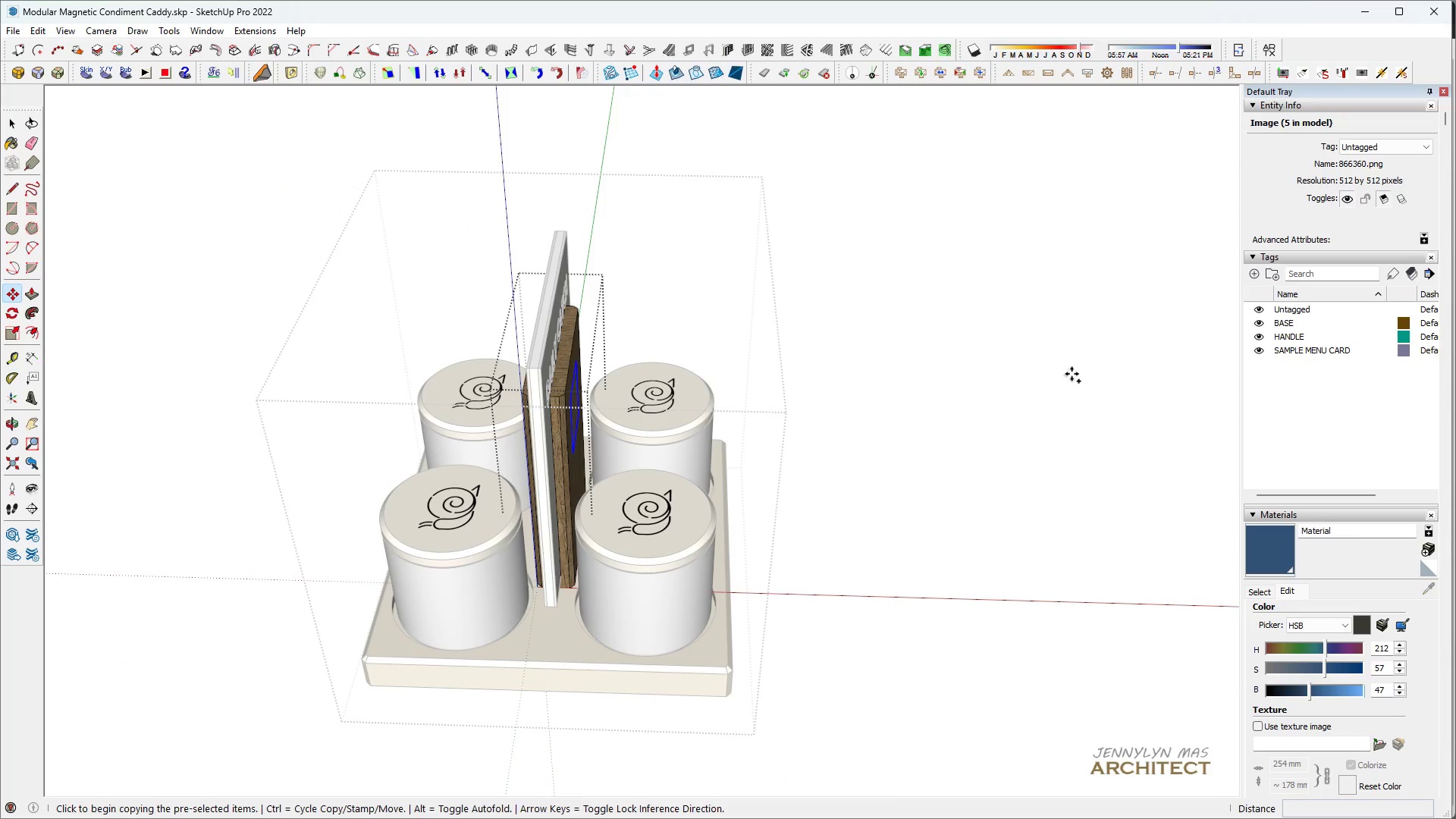 
scroll: coordinate [396, 441], scroll_direction: down, amount: 8.0
 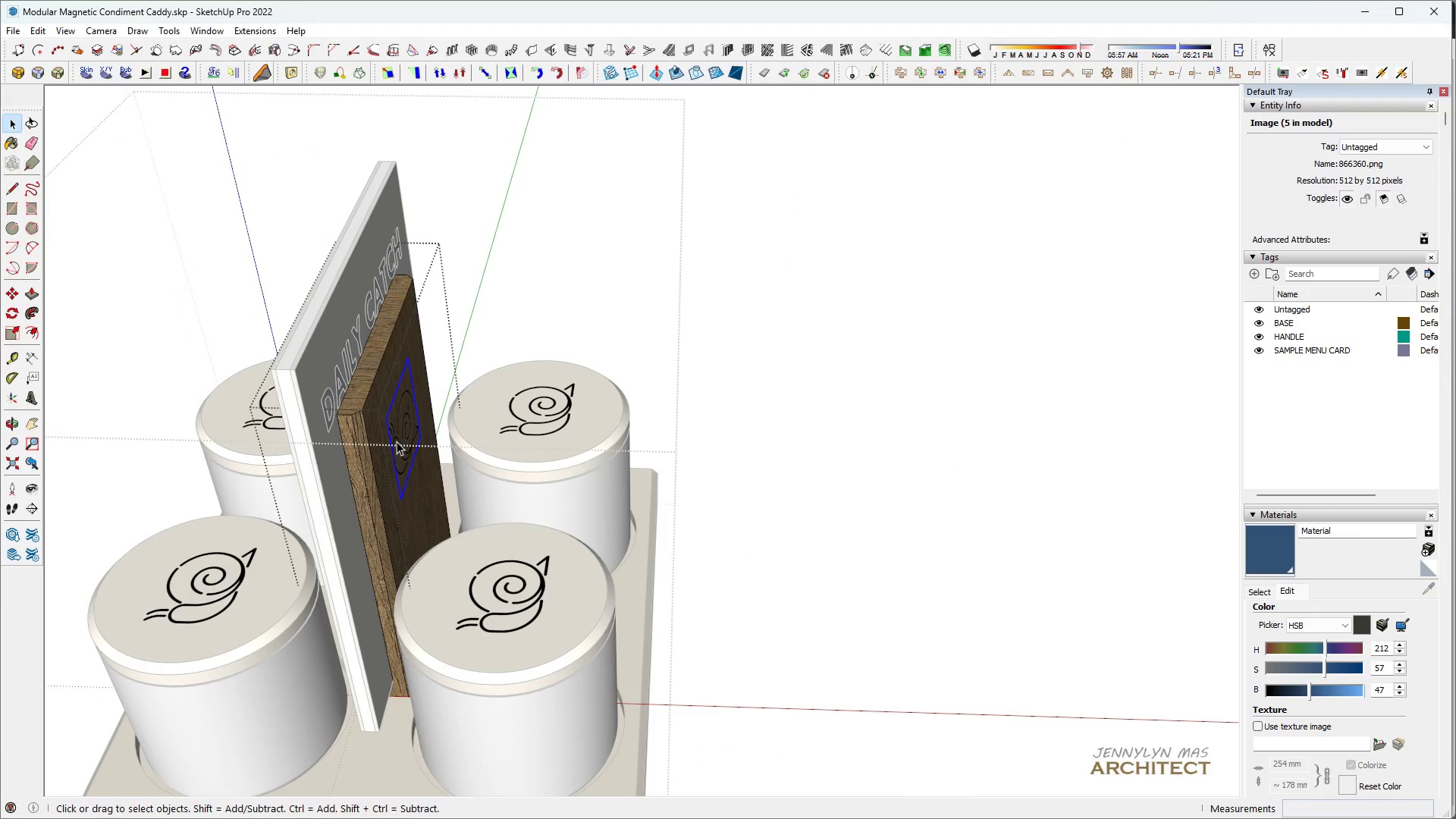 
key(Space)
 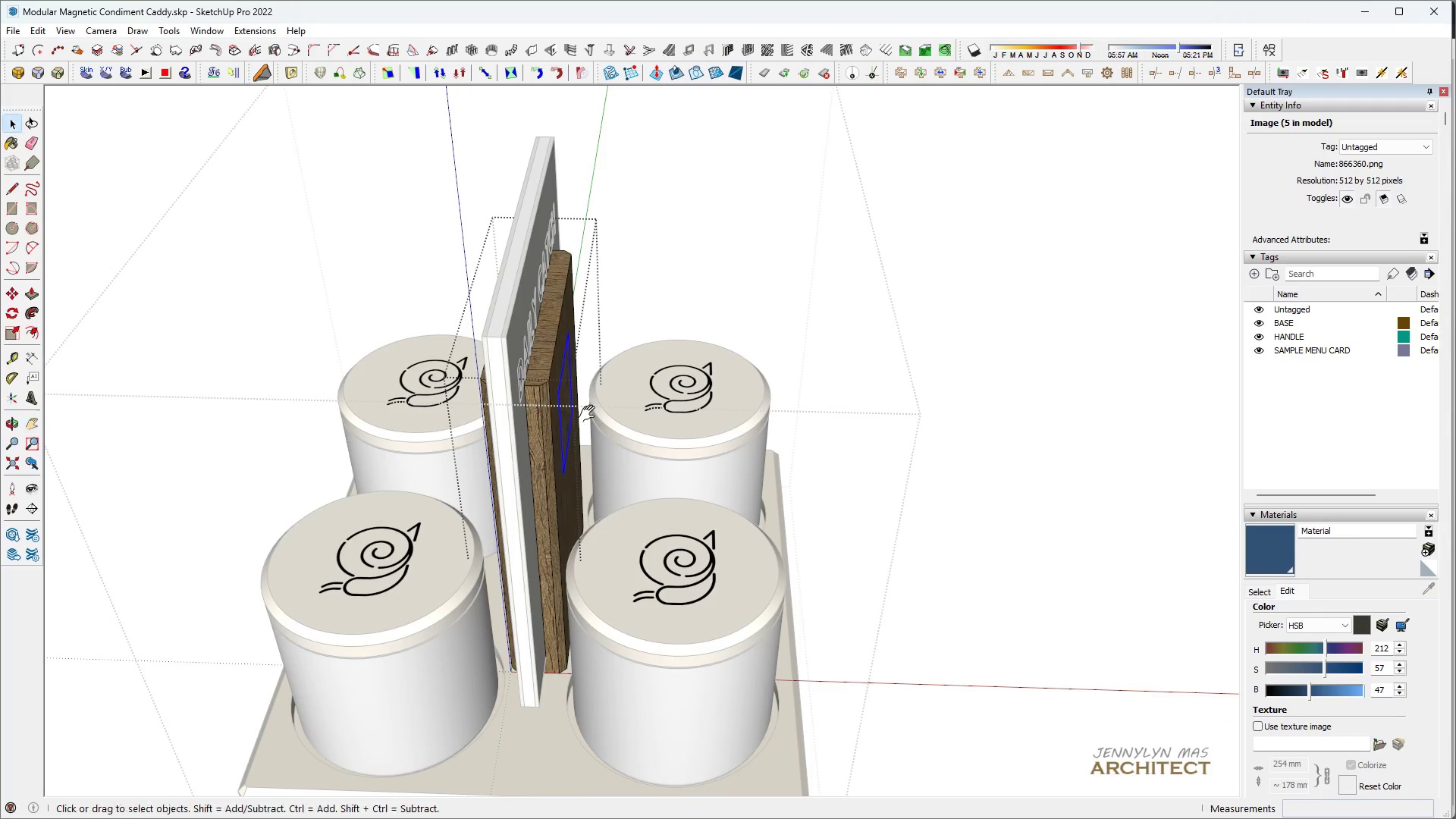 
key(M)
 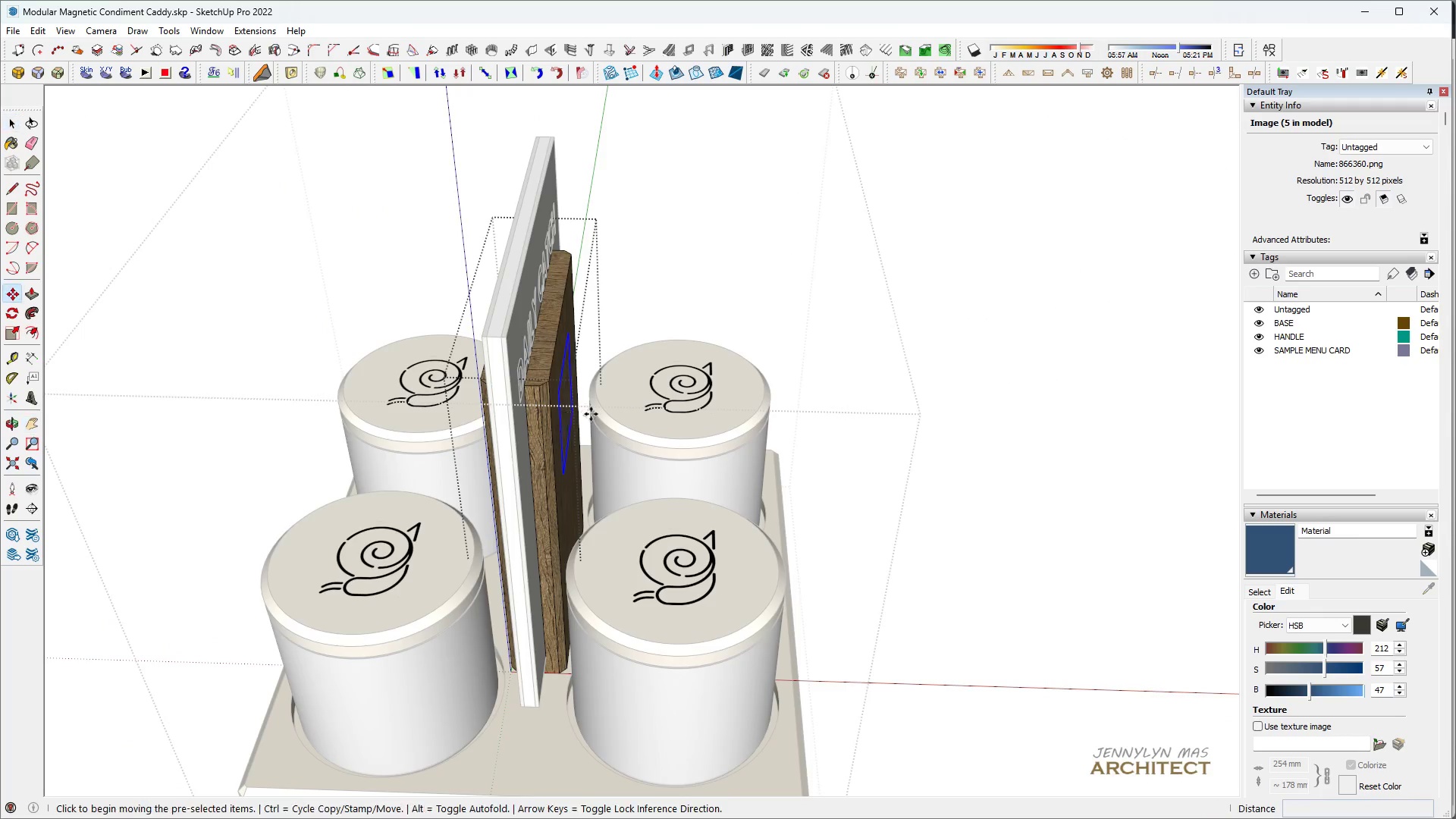 
key(Control+ControlLeft)
 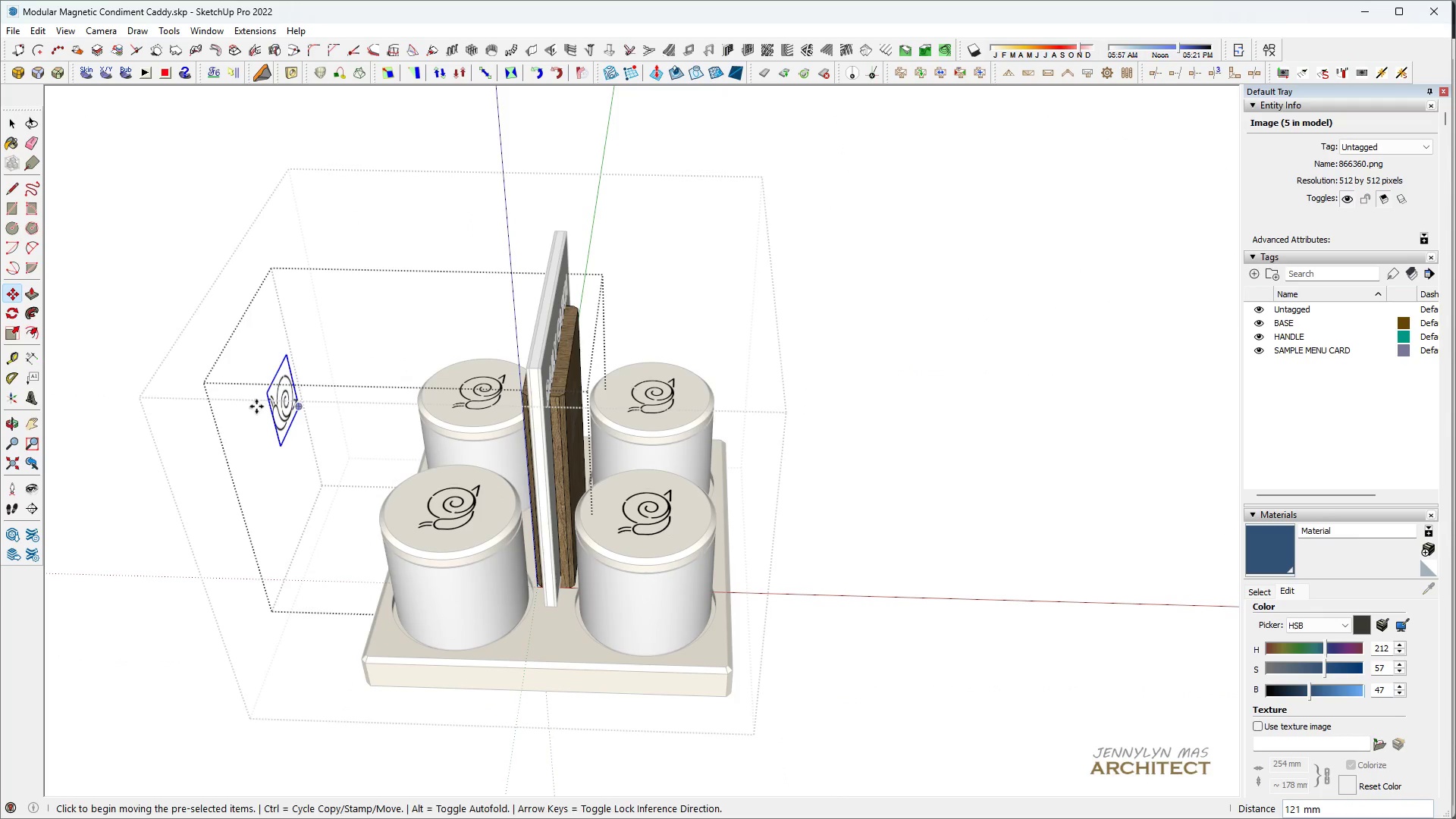 
scroll: coordinate [592, 415], scroll_direction: down, amount: 4.0
 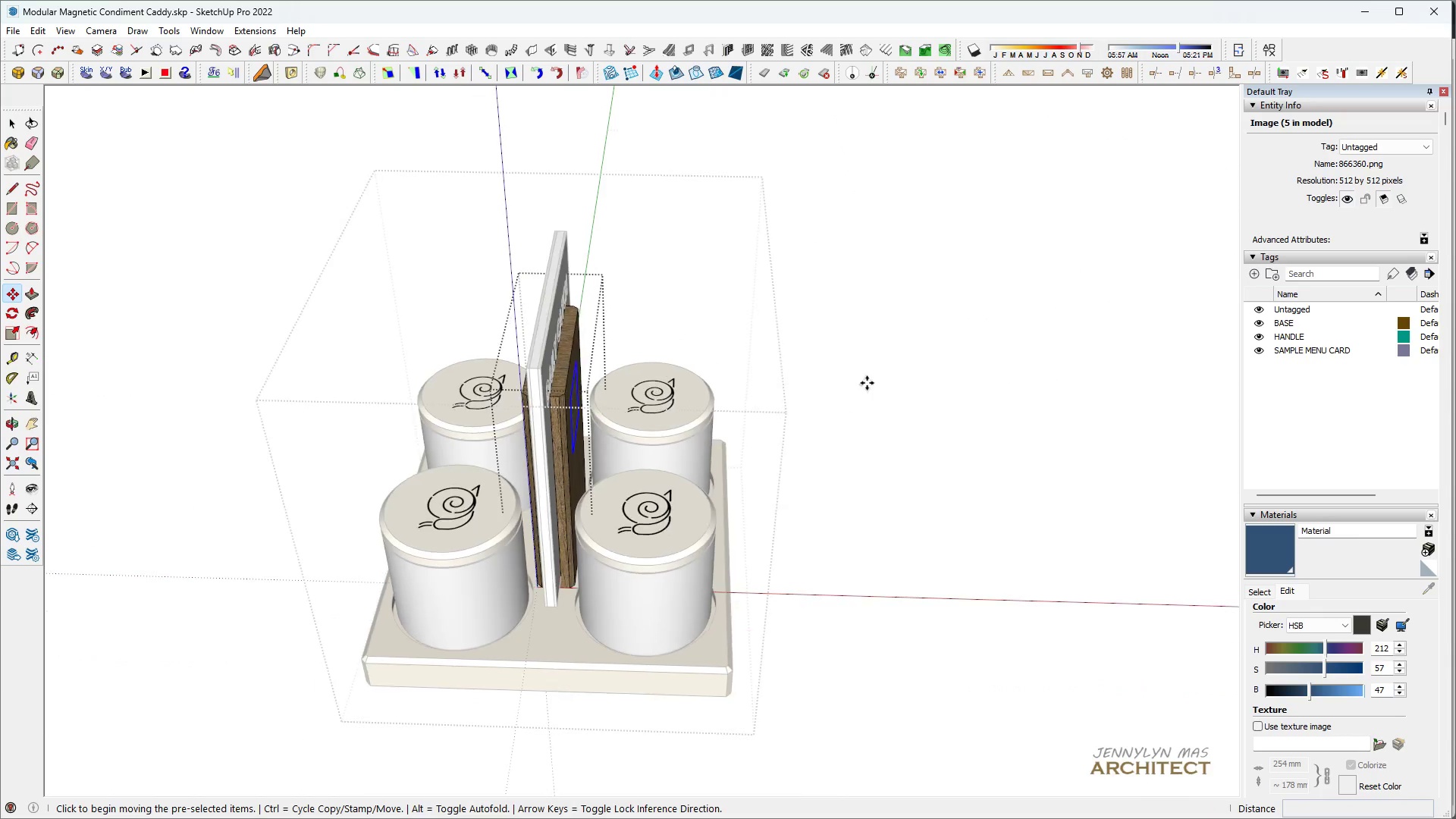 
key(Space)
 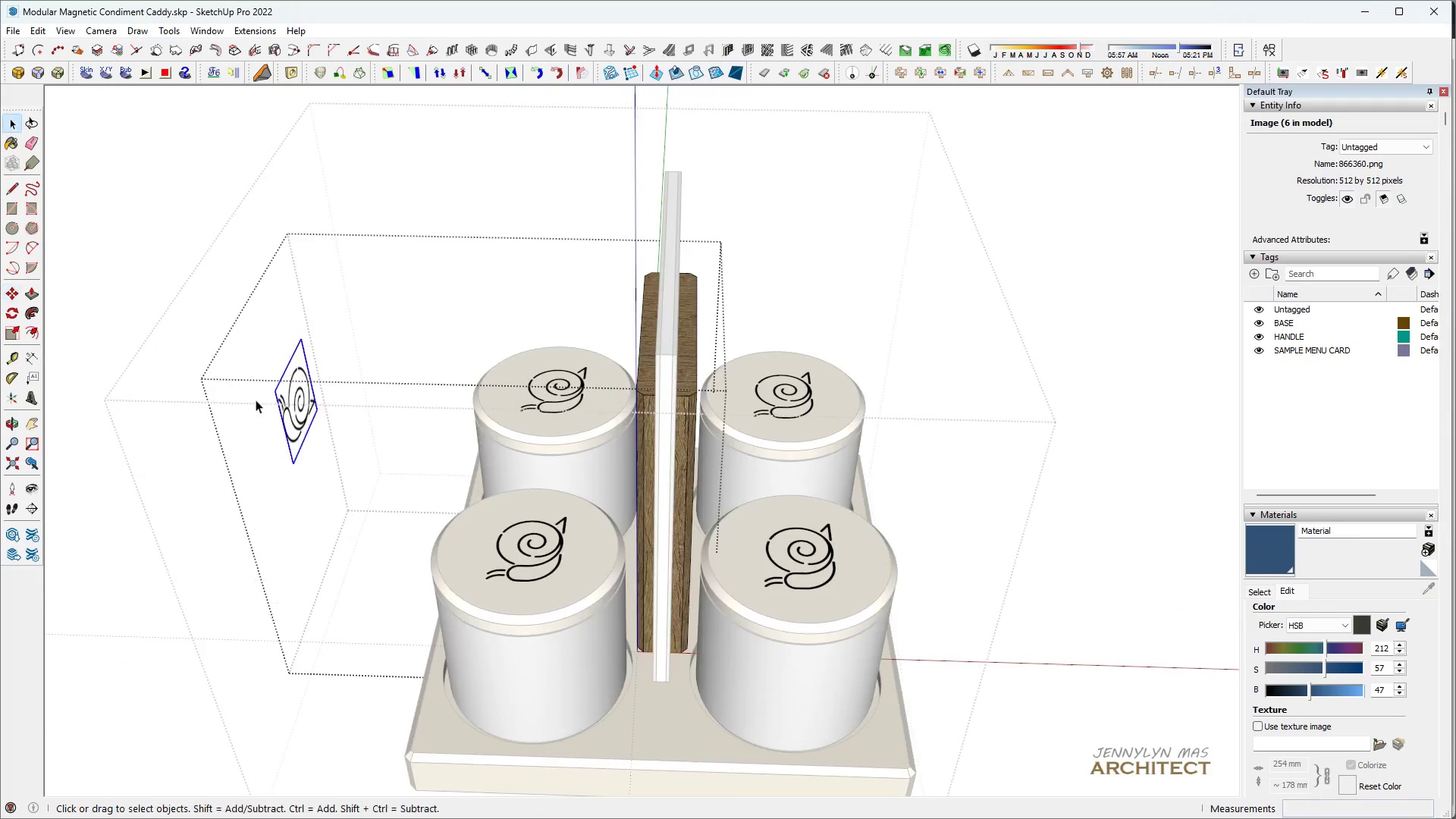 
key(M)
 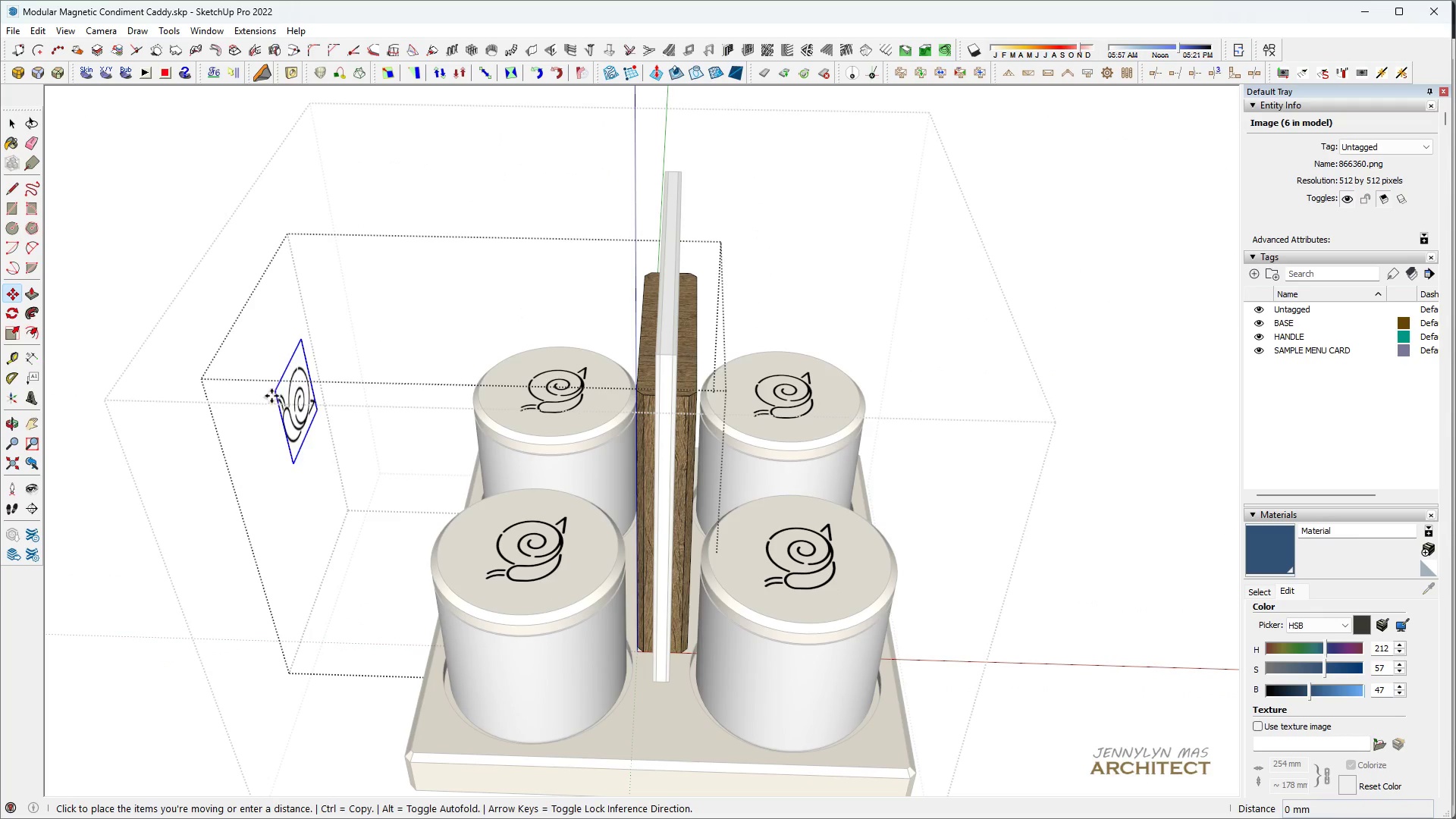 
scroll: coordinate [247, 400], scroll_direction: up, amount: 5.0
 